 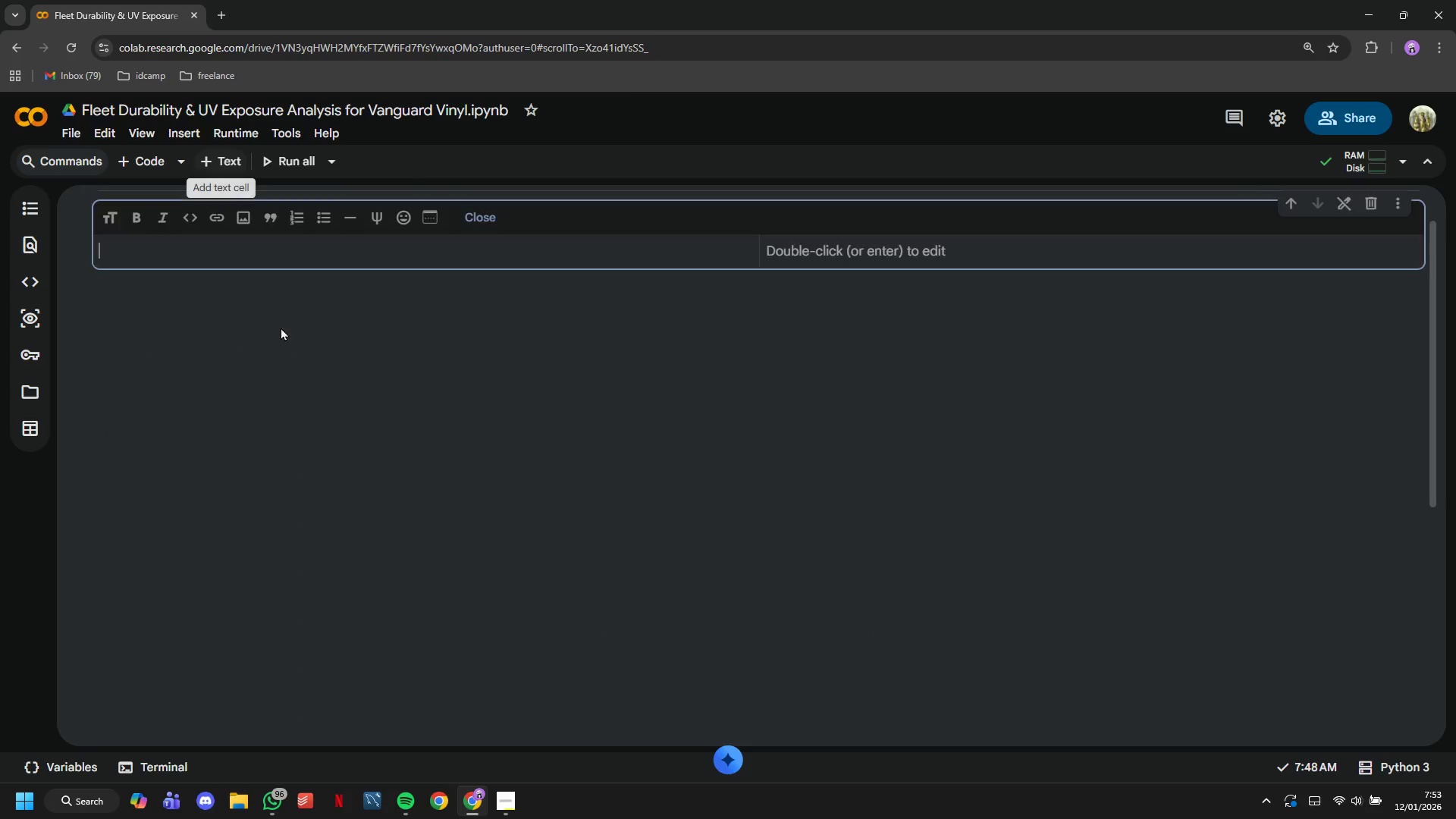 
key(Shift+3)
 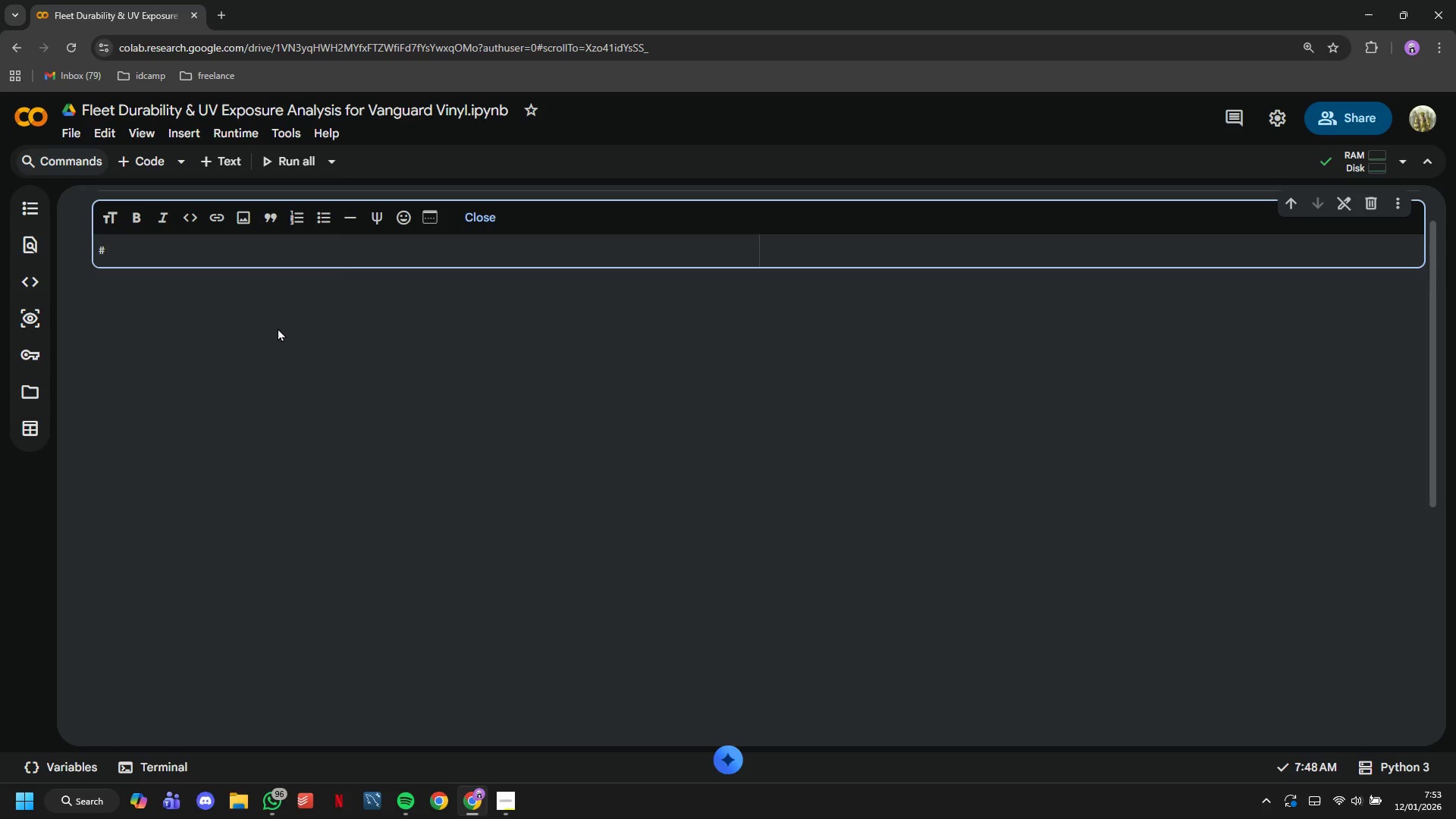 
type( Vanguard Vinyl & Fleet - Durability Analysos)
key(Backspace)
key(Backspace)
type(is)
 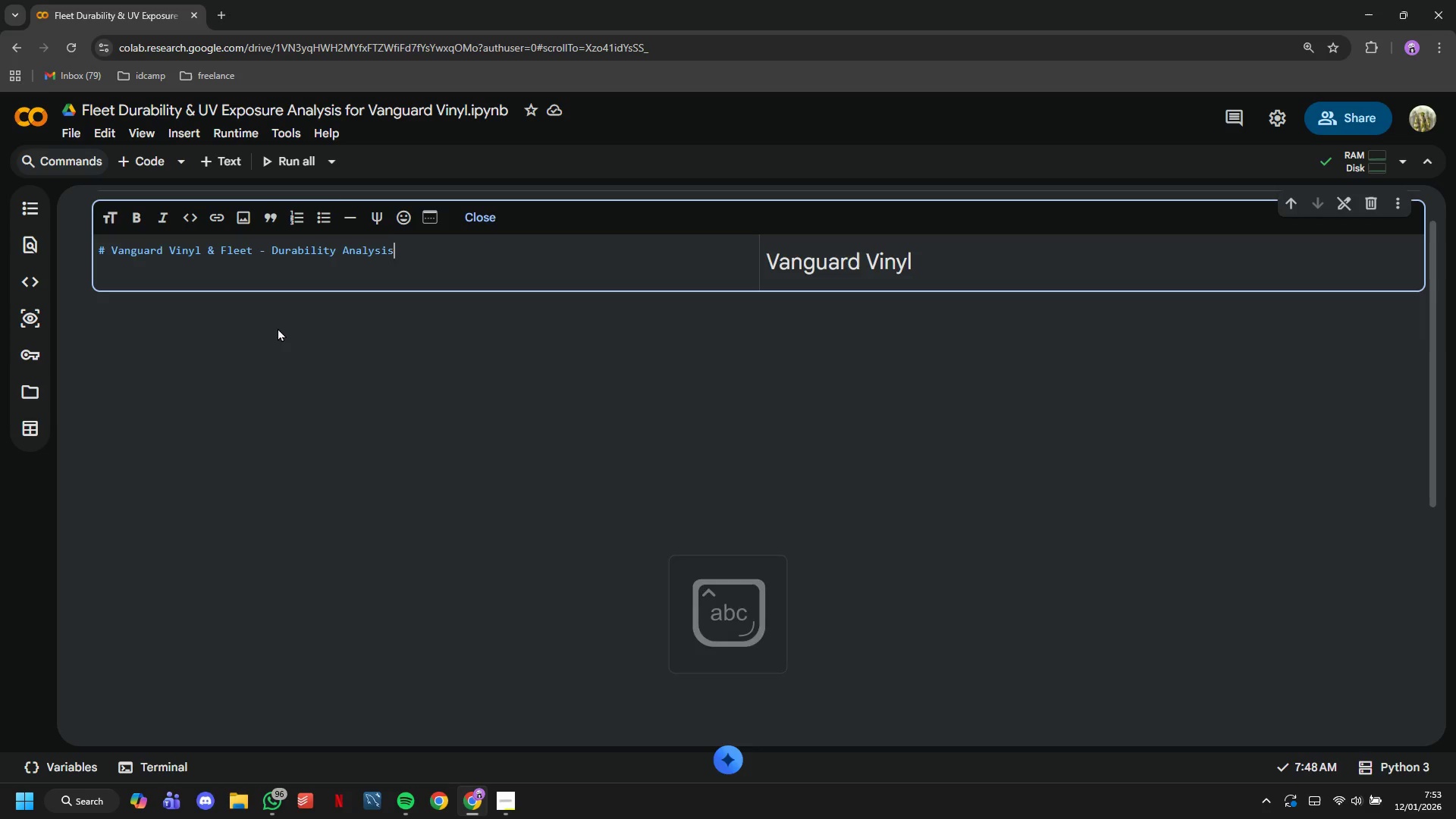 
key(Enter)
 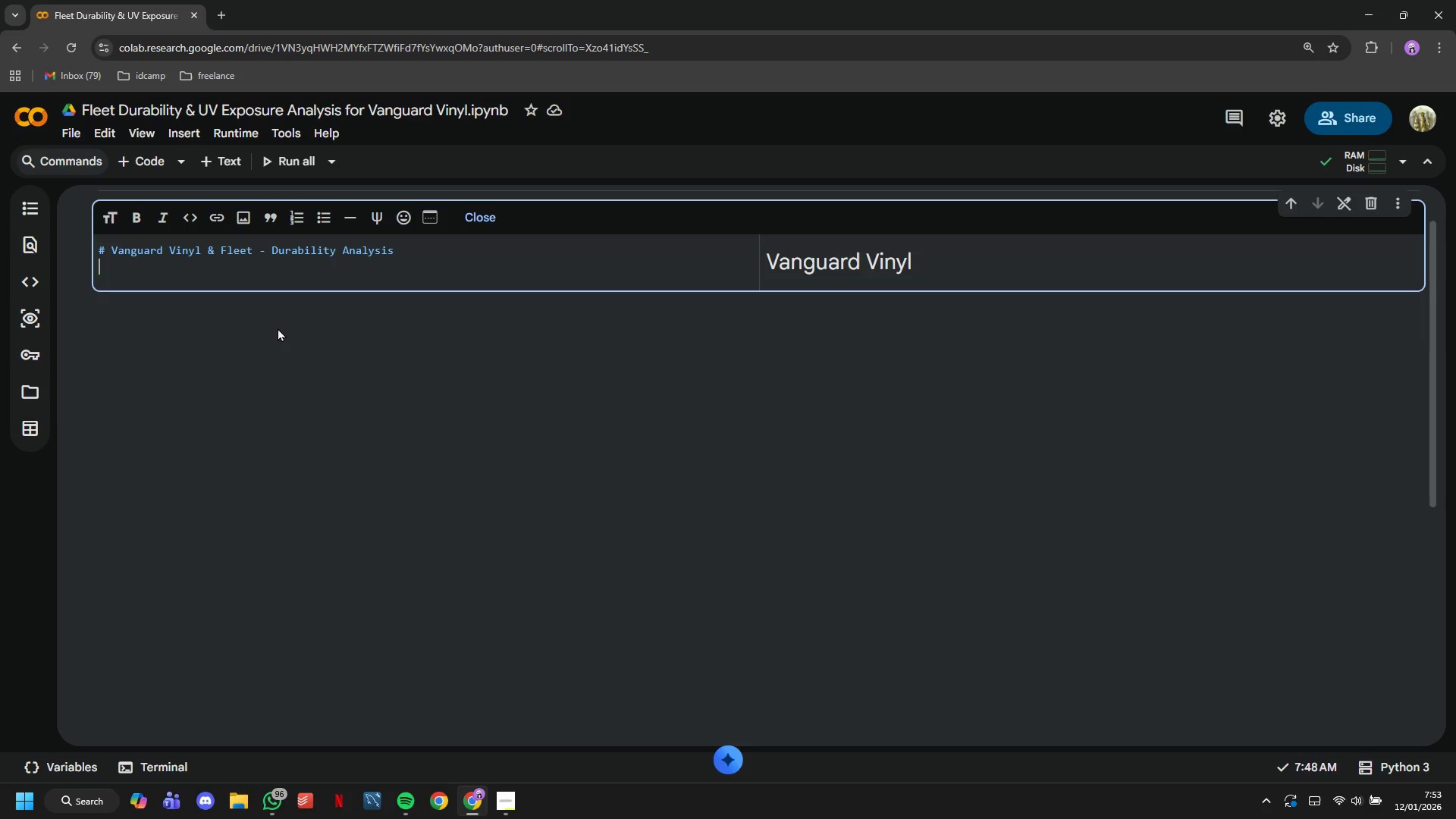 
type(## Understanding How Regional)
 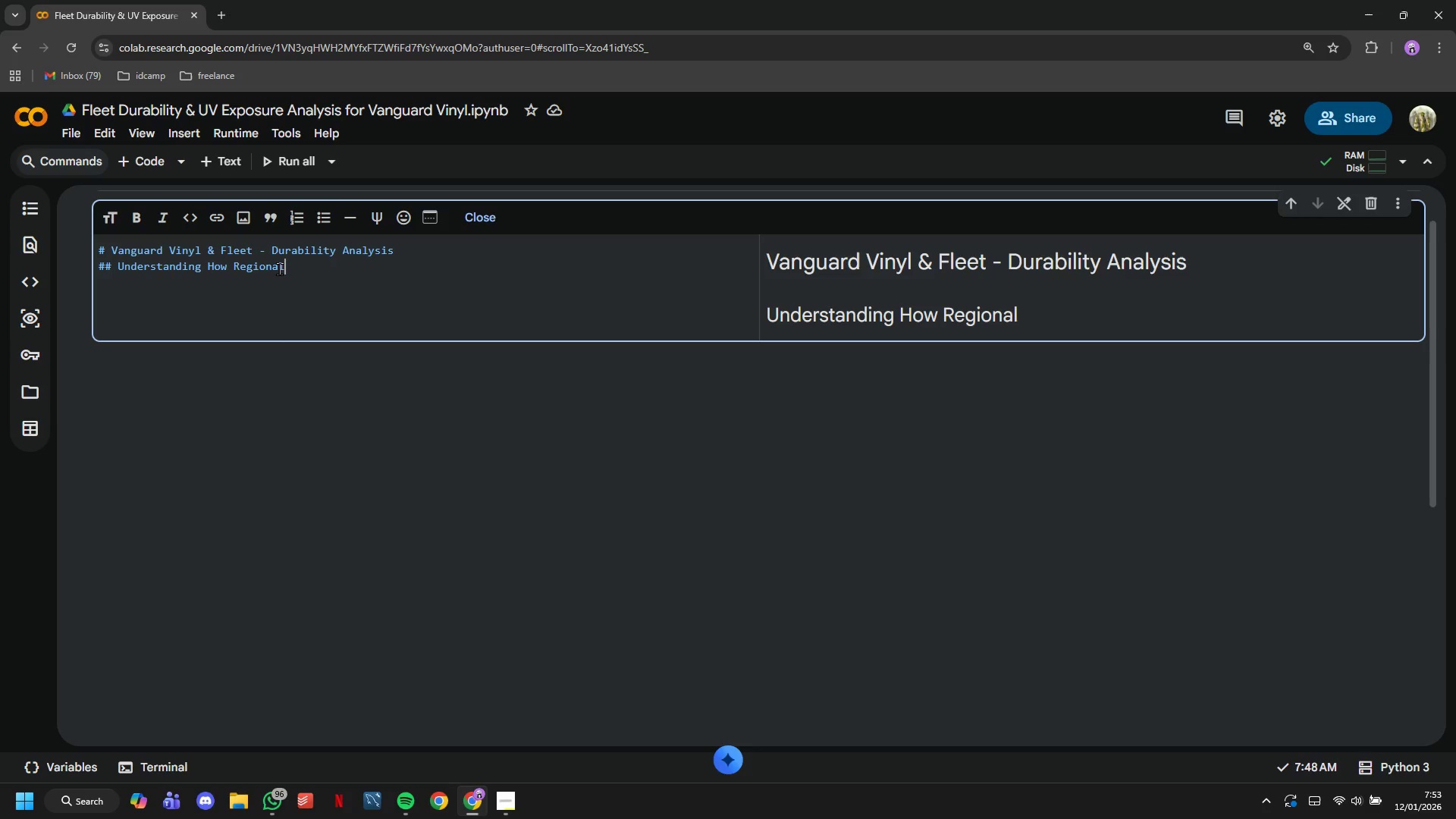 
wait(7.91)
 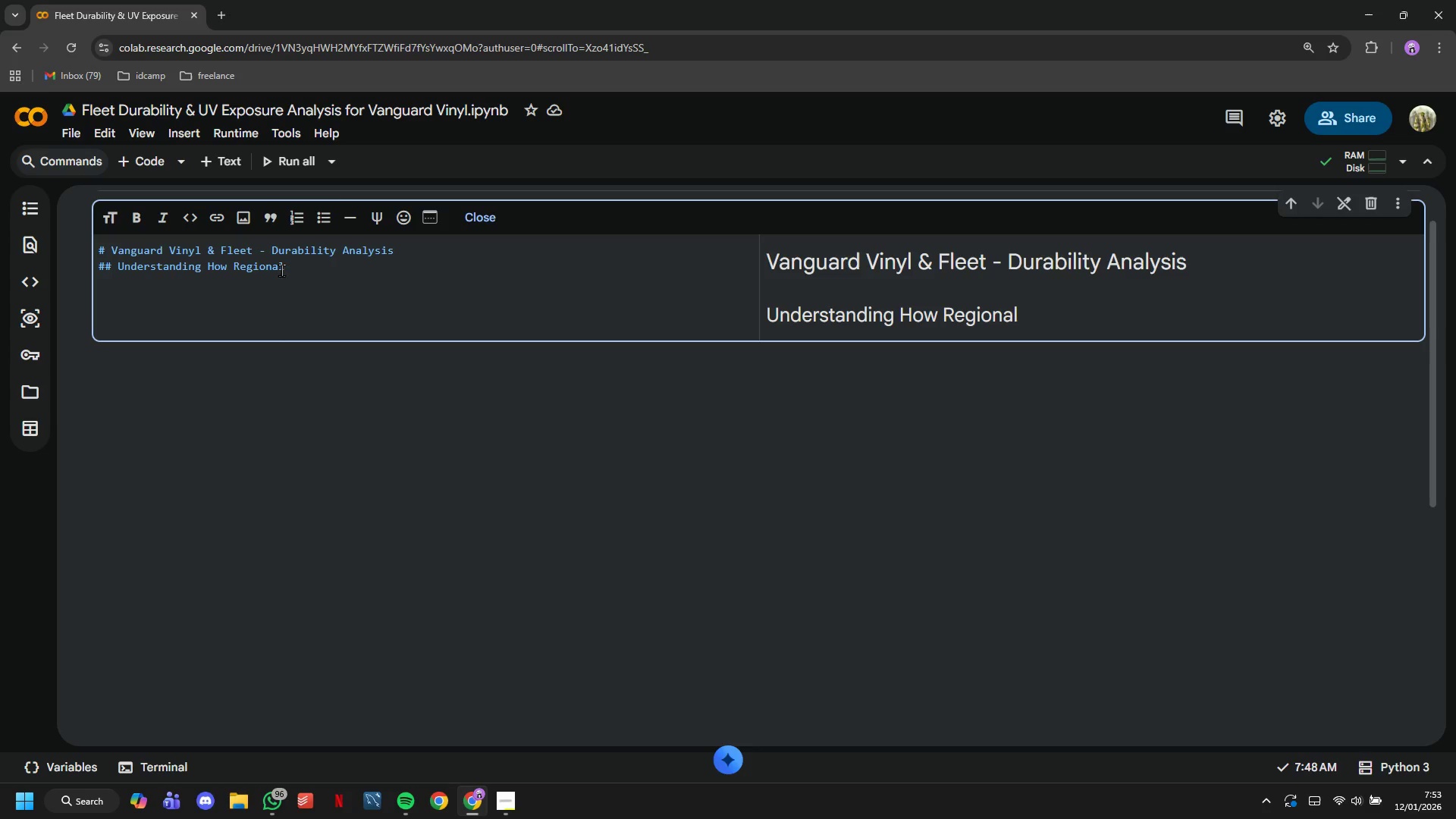 
type(UV Exposure Impacts Wrap Longevity)
 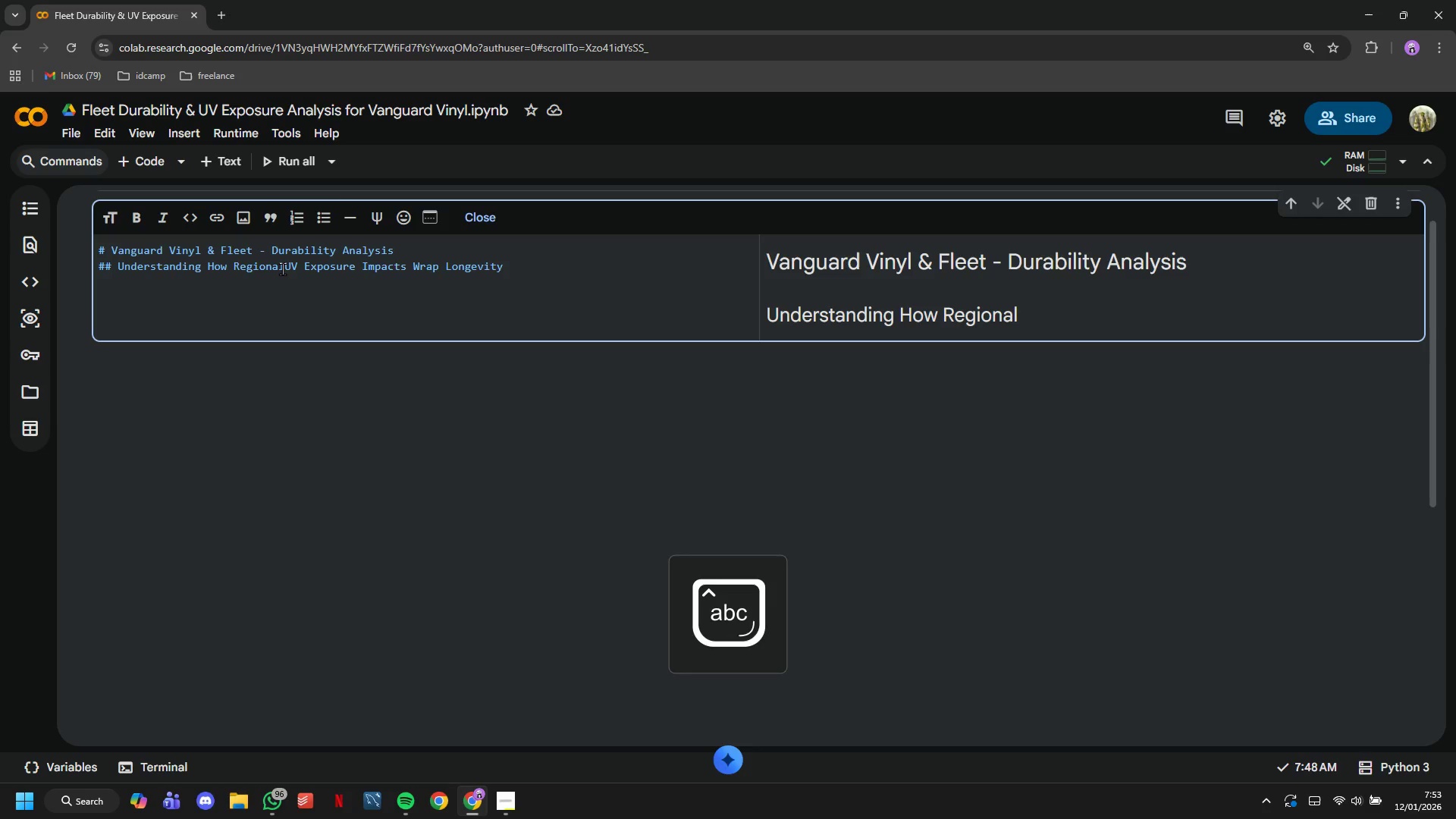 
key(Enter)
 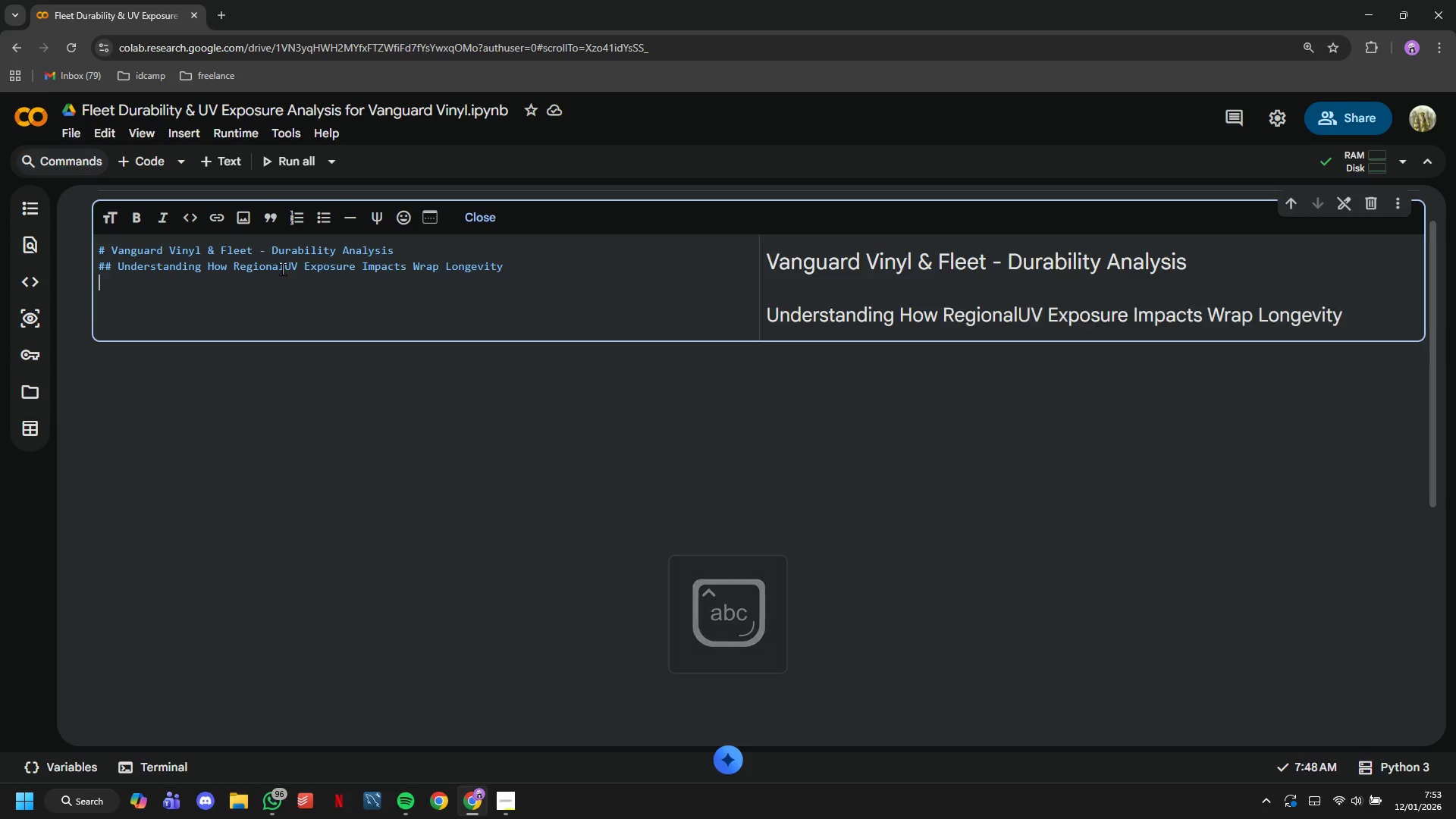 
key(Enter)
 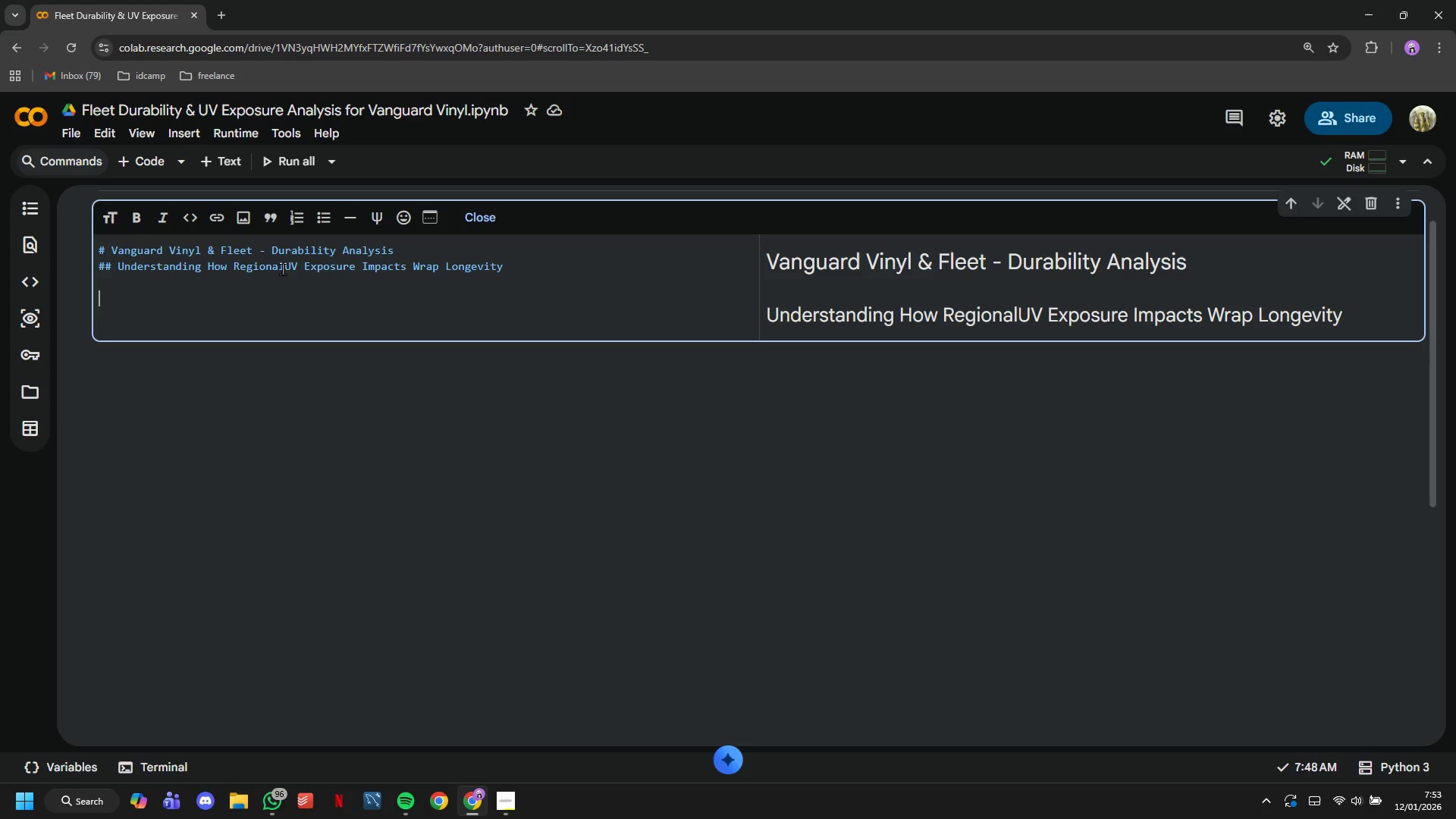 
key(Shift+Quote)
 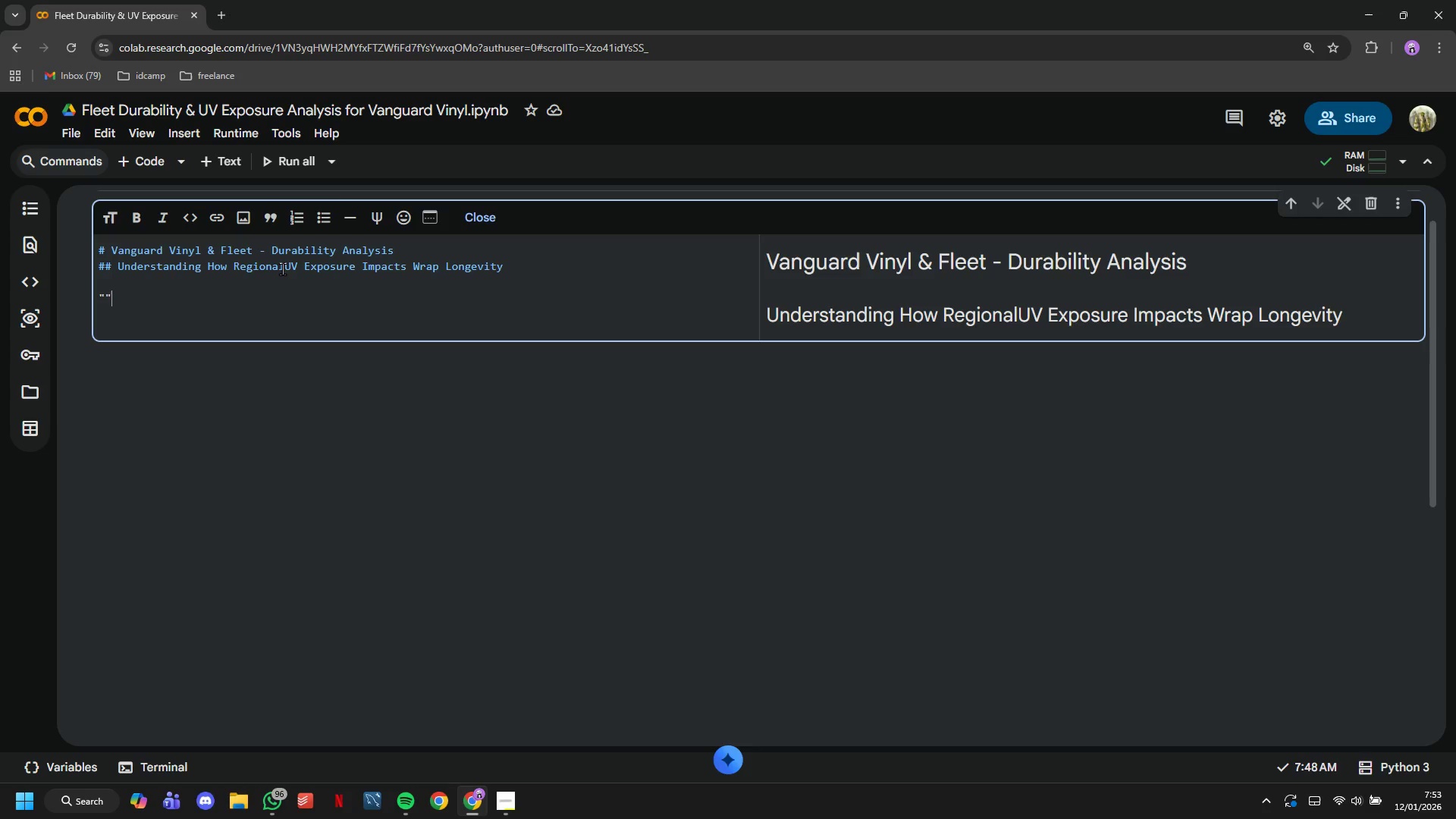 
key(Shift+Quote)
 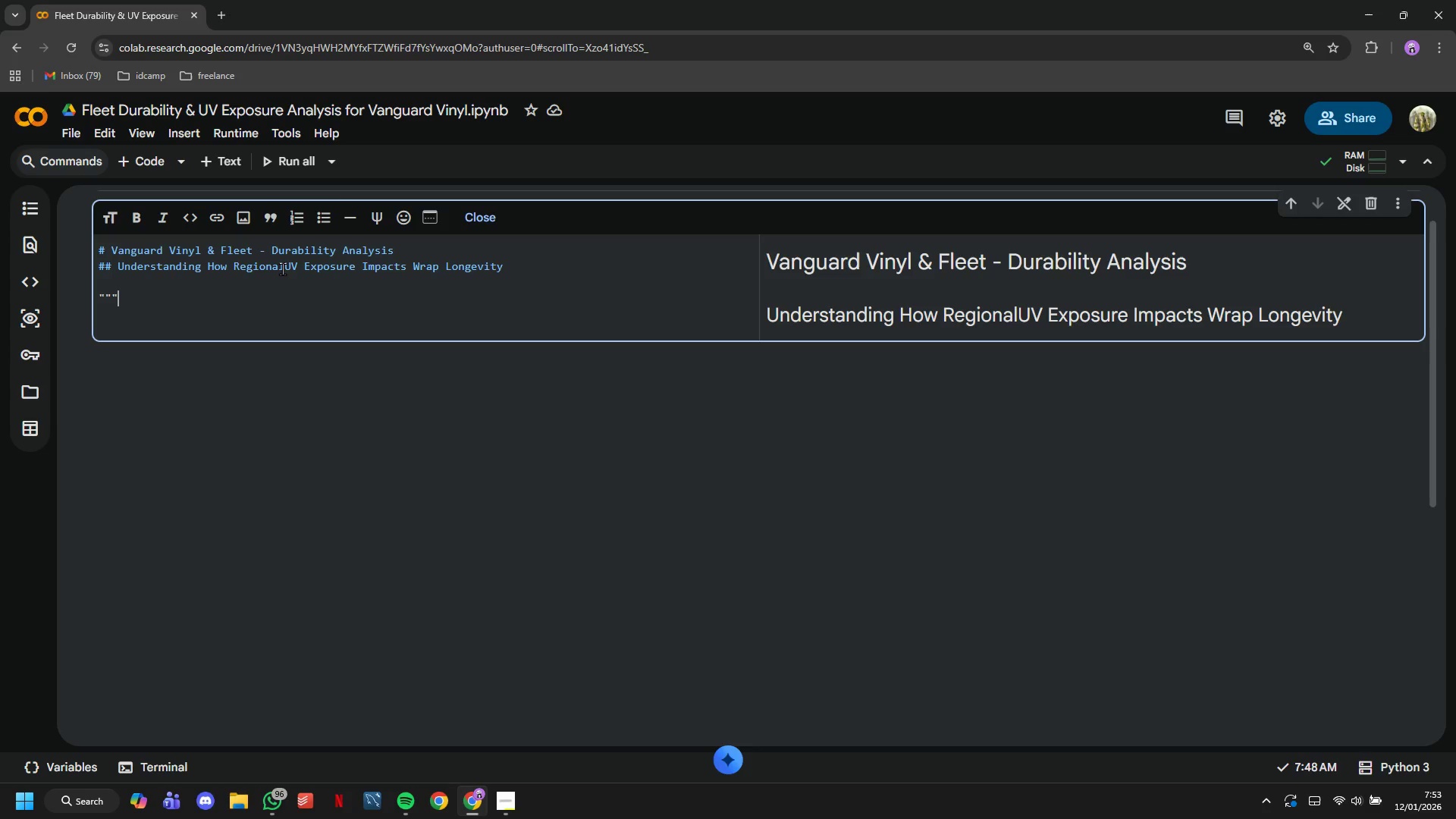 
key(Shift+Quote)
 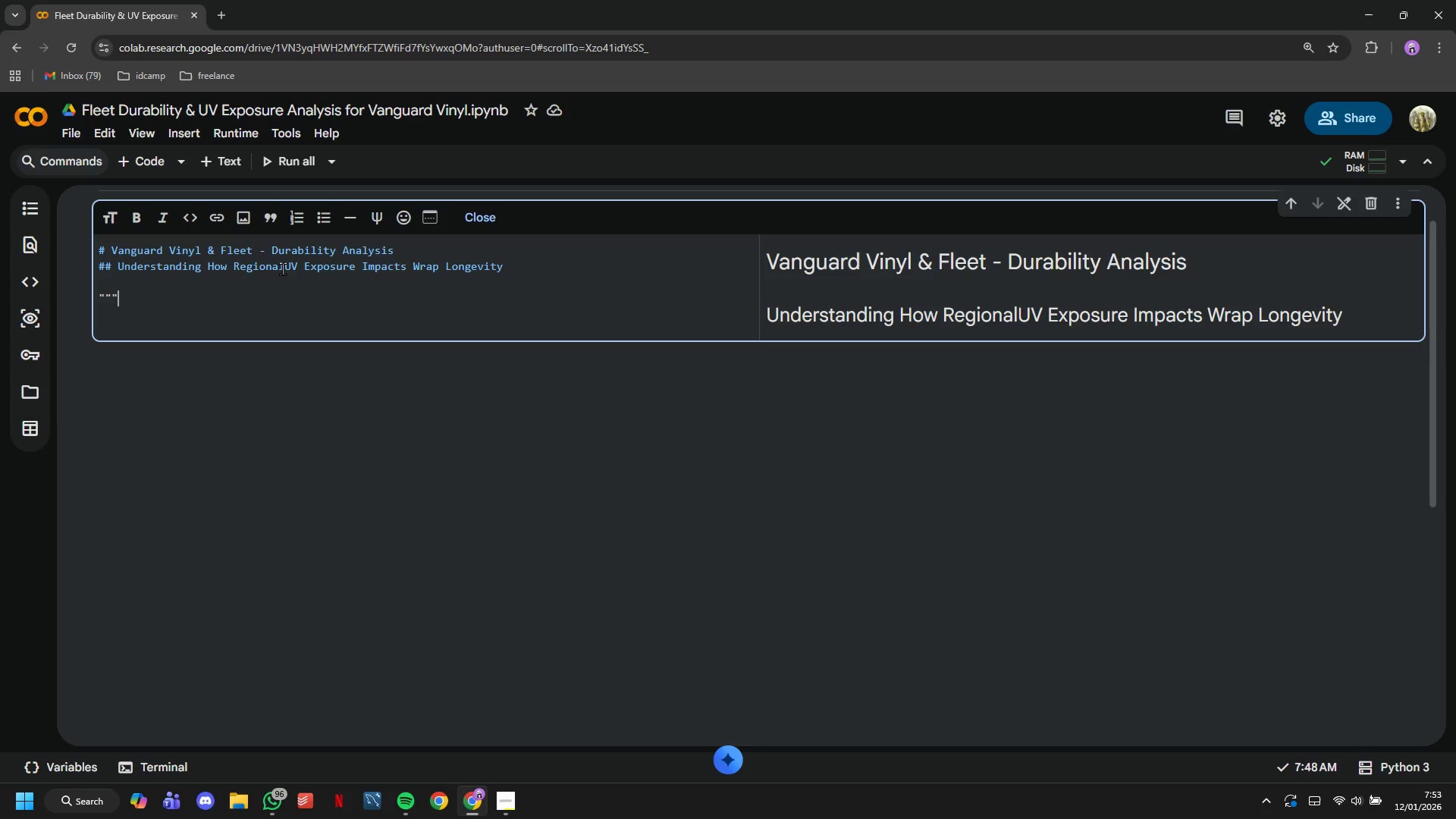 
key(Enter)
 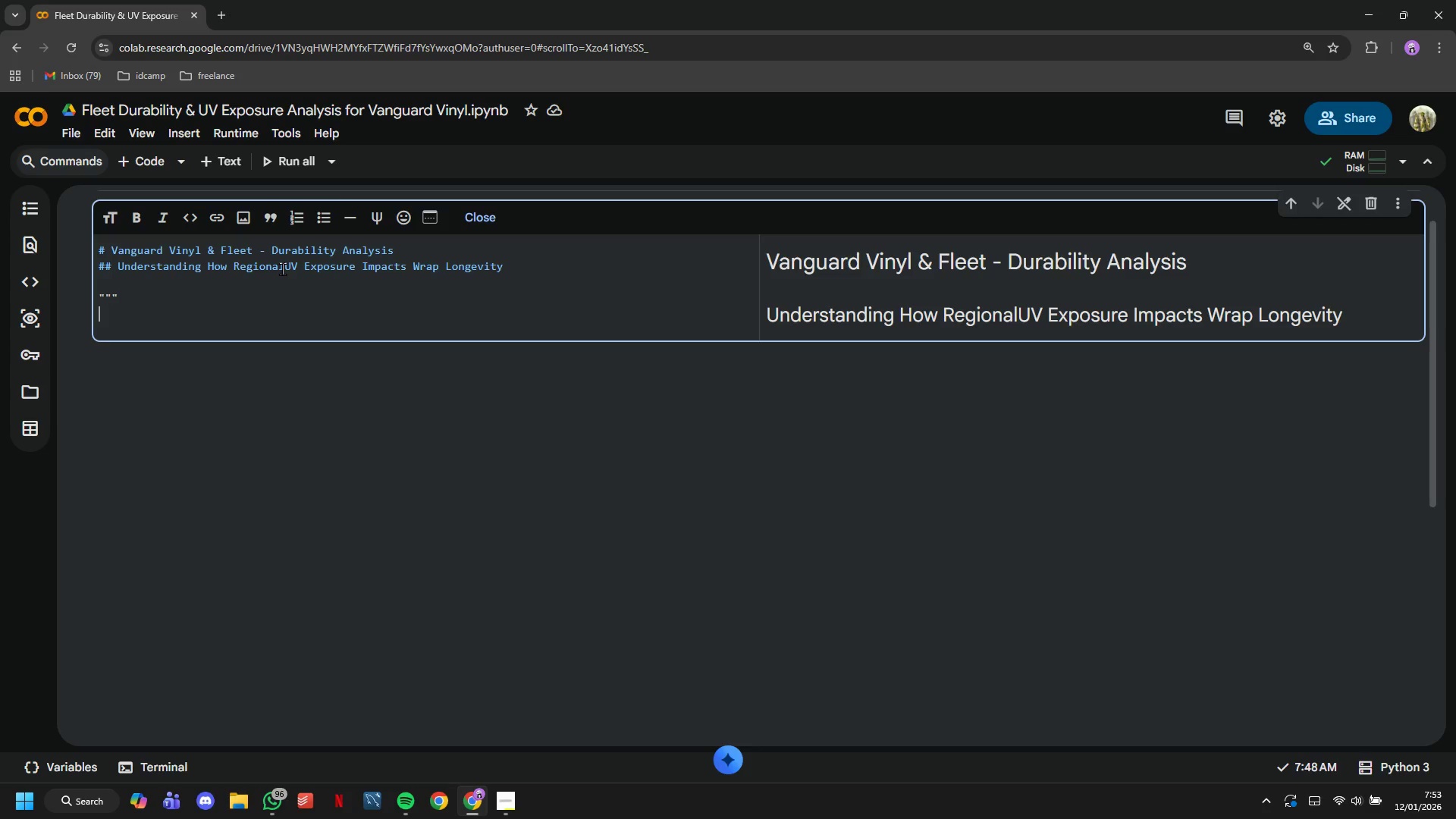 
key(Enter)
 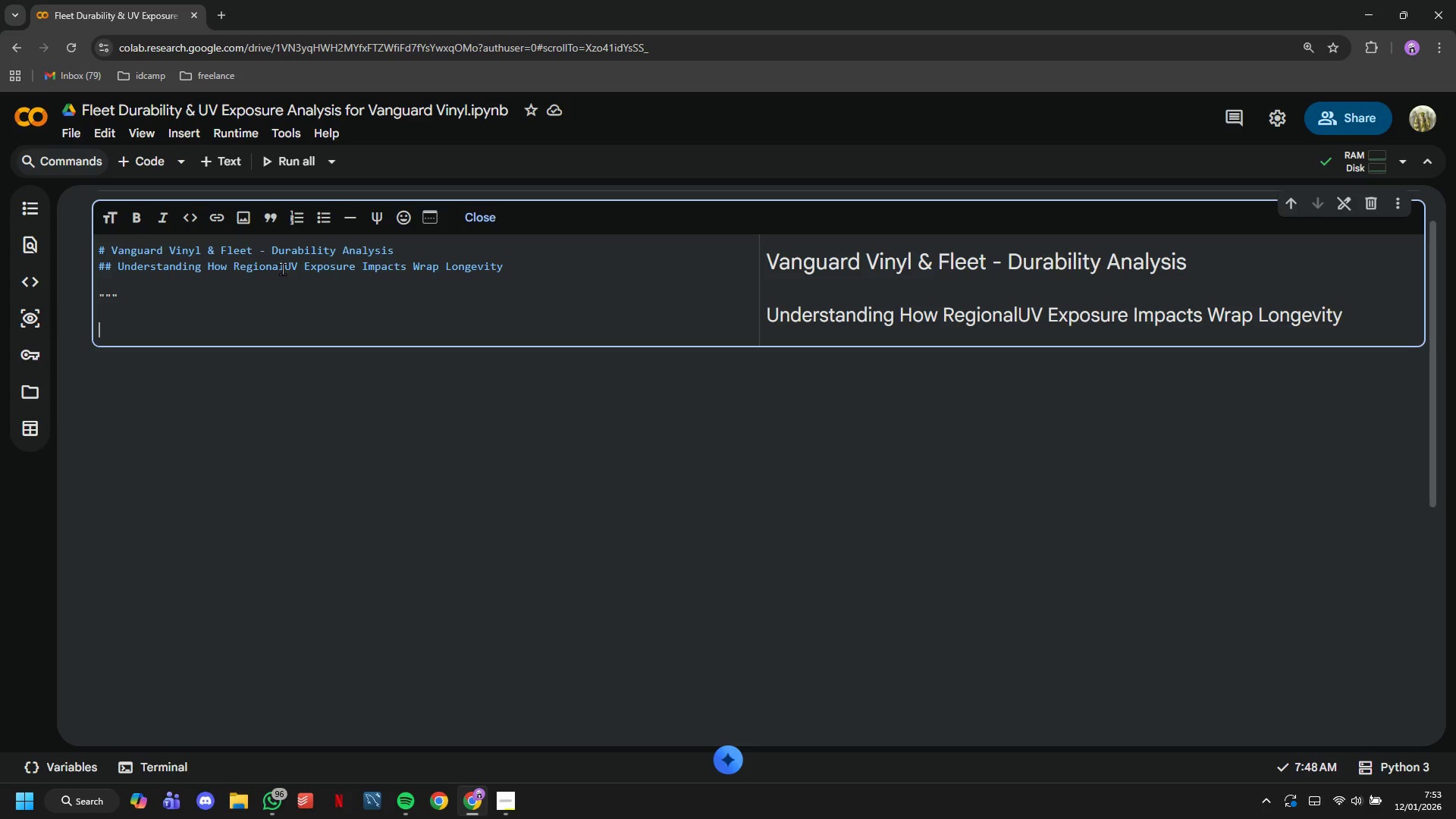 
key(Shift+Quote)
 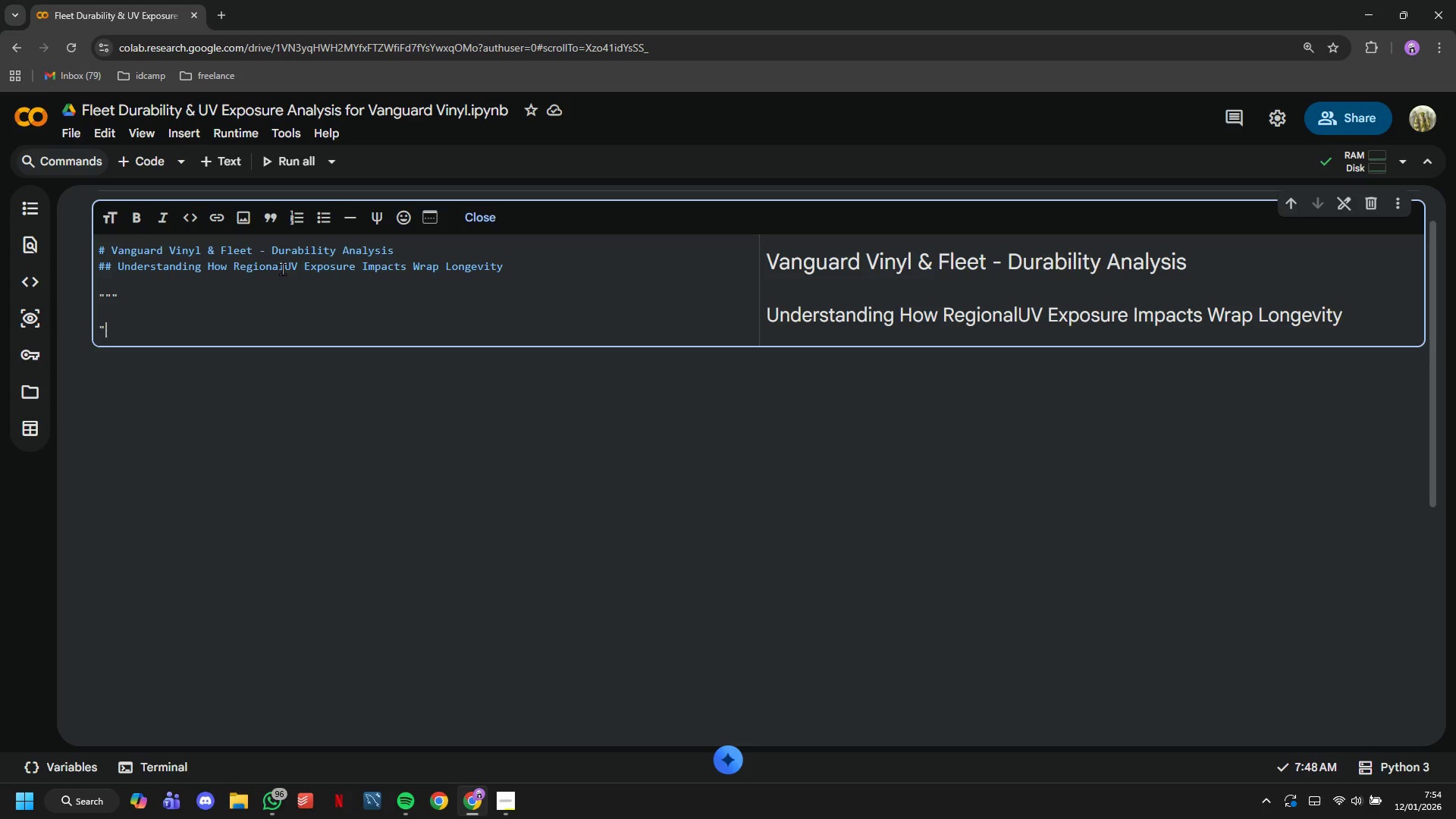 
key(Shift+Quote)
 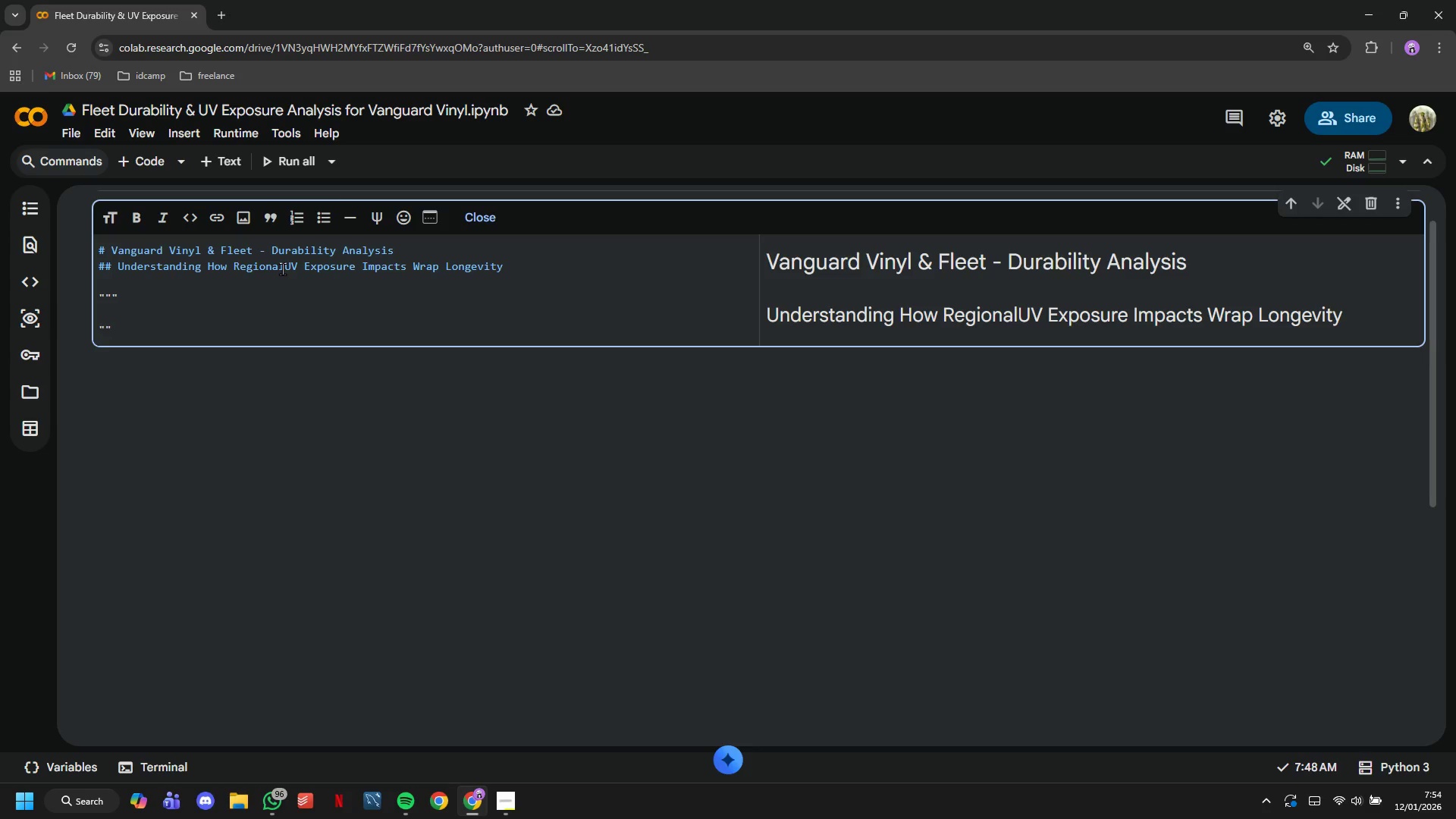 
key(Shift+Quote)
 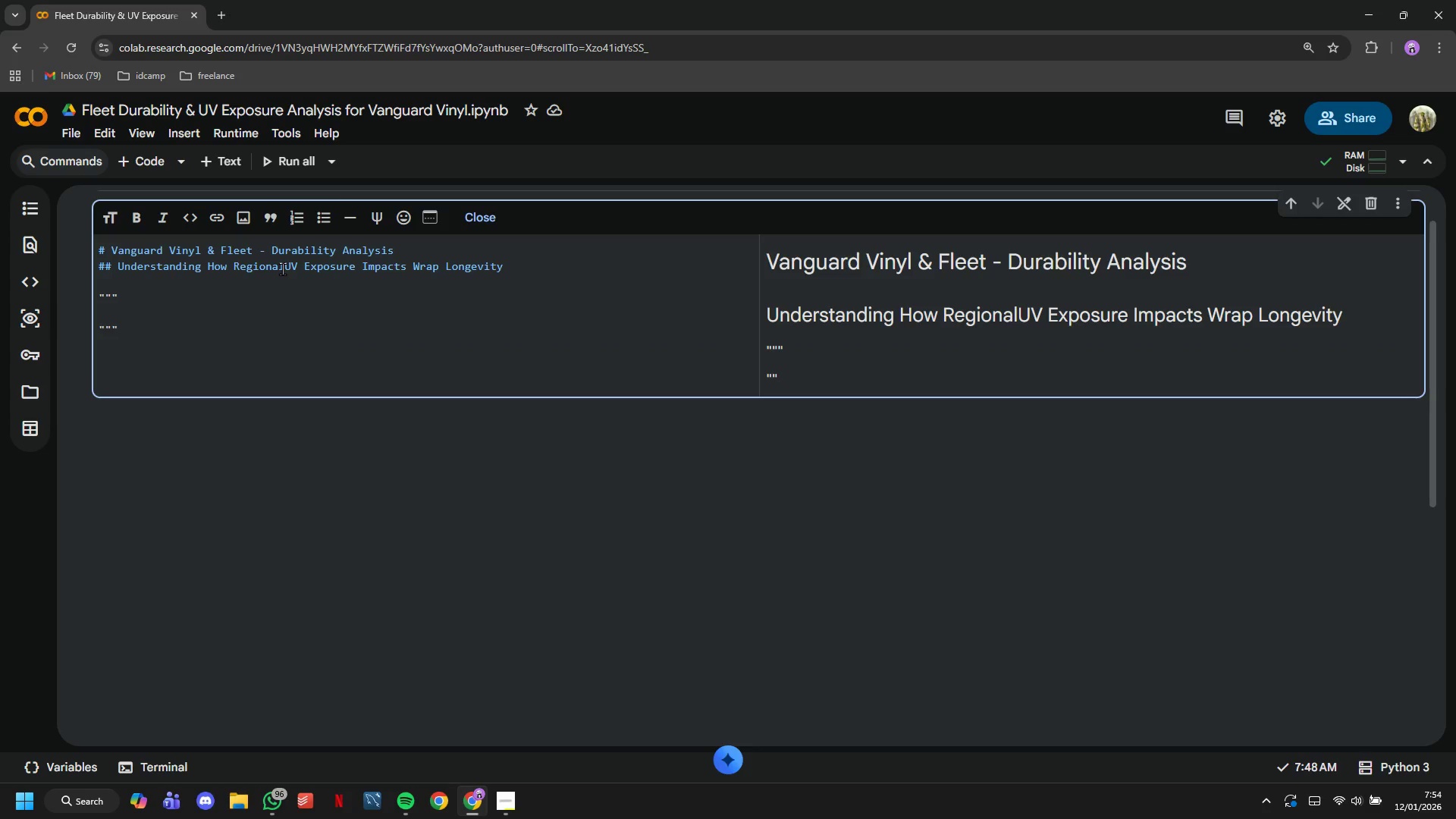 
key(Backspace)
 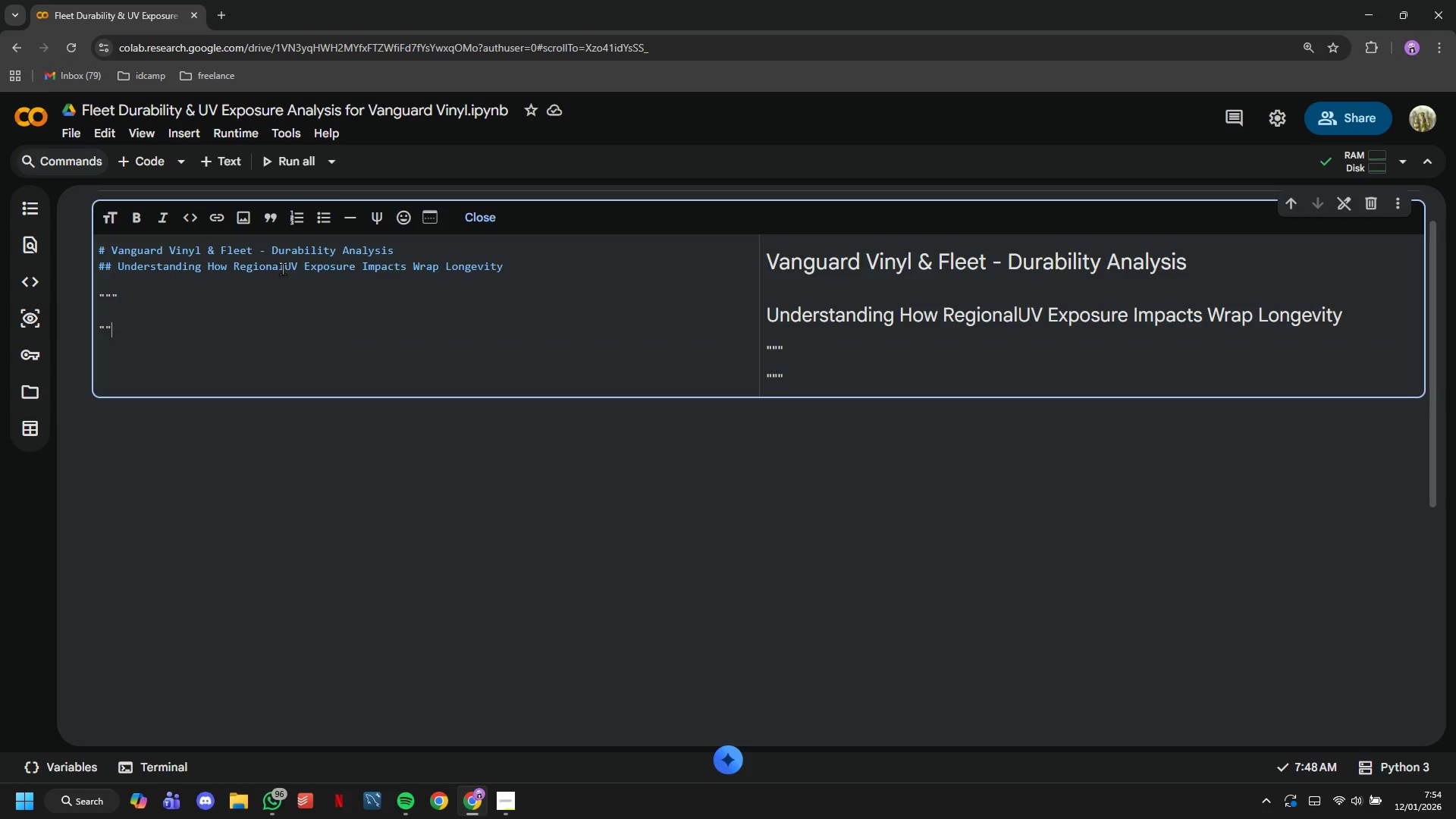 
key(Backspace)
 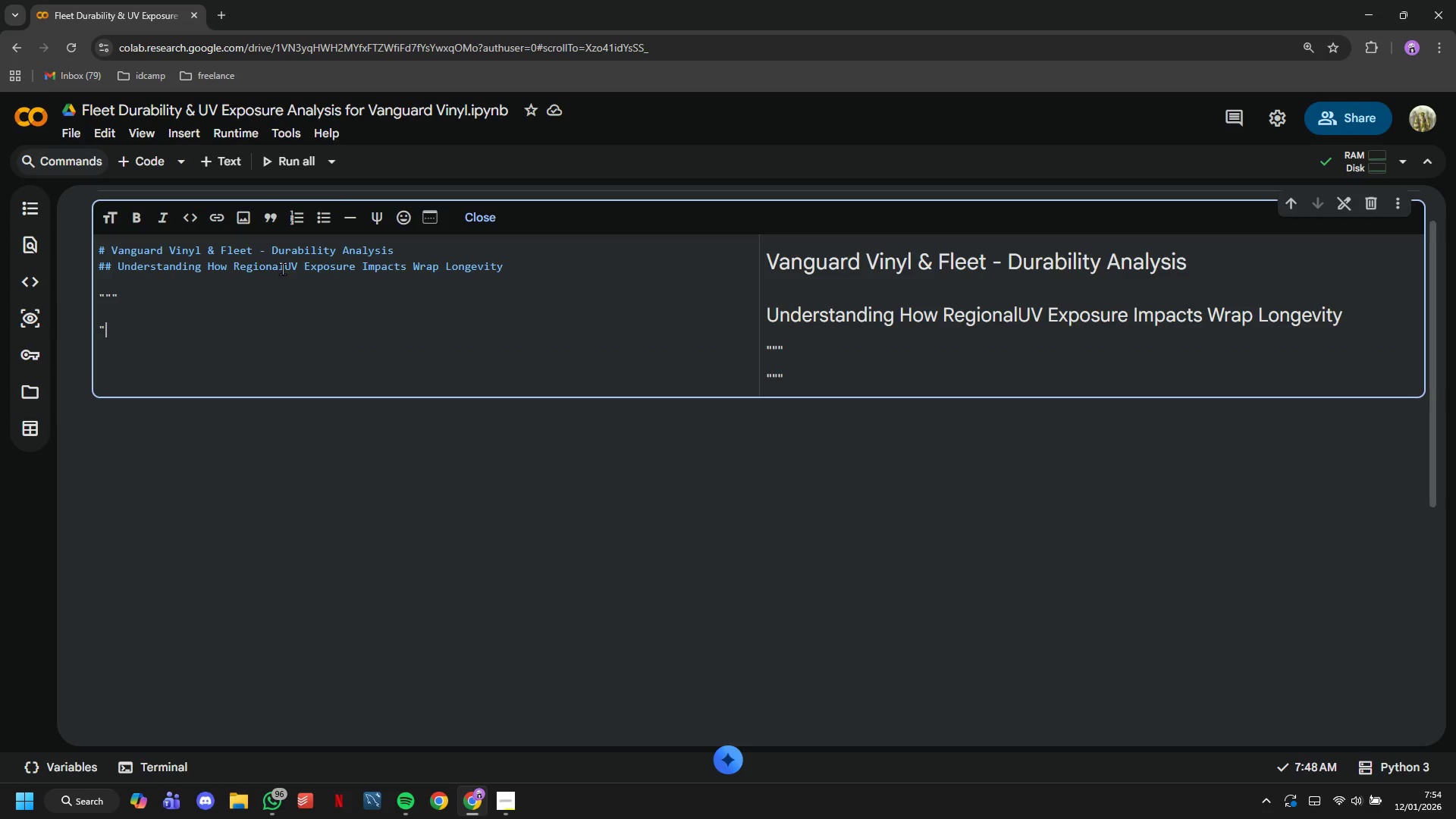 
key(Backspace)
 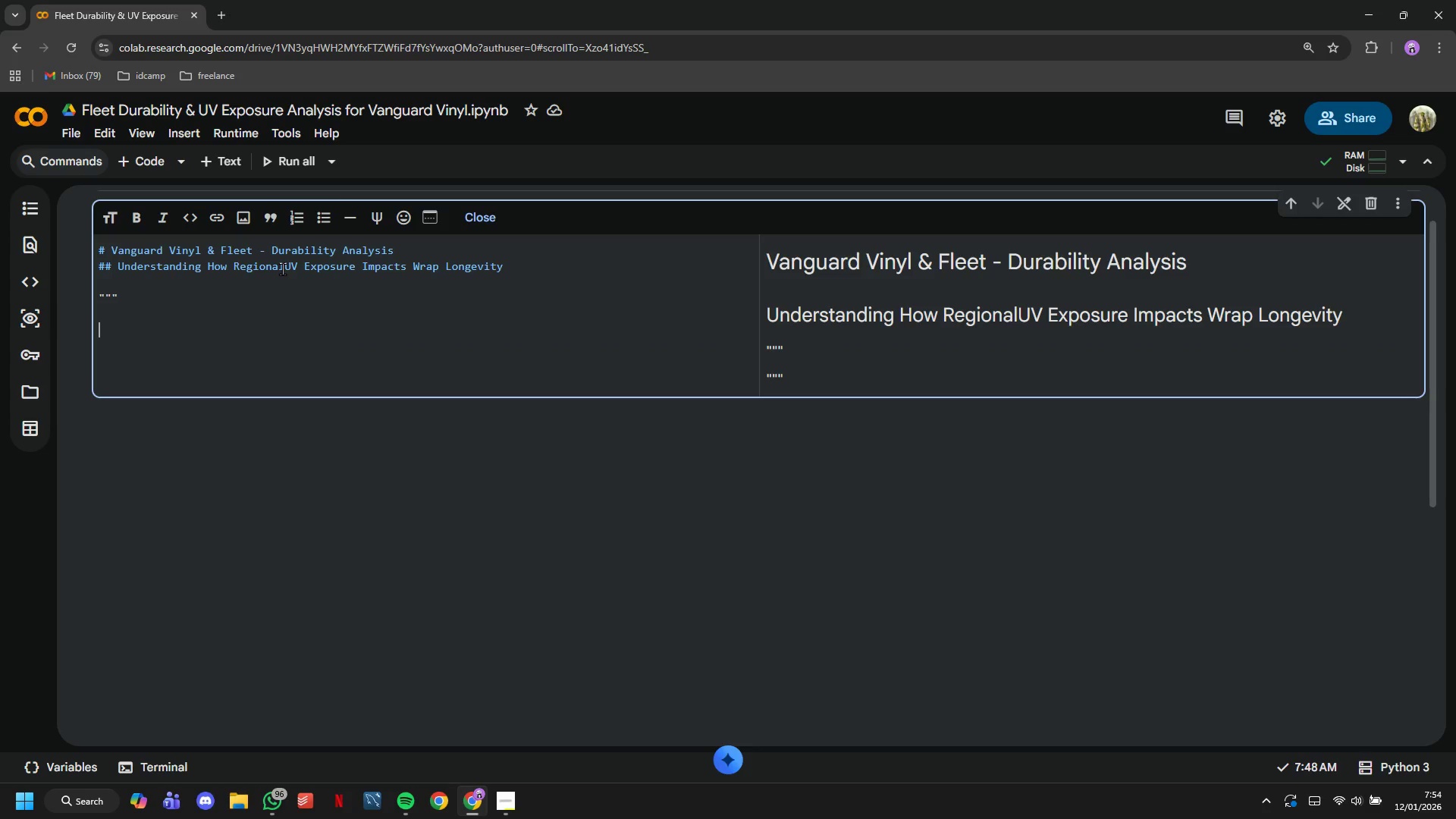 
key(Backspace)
 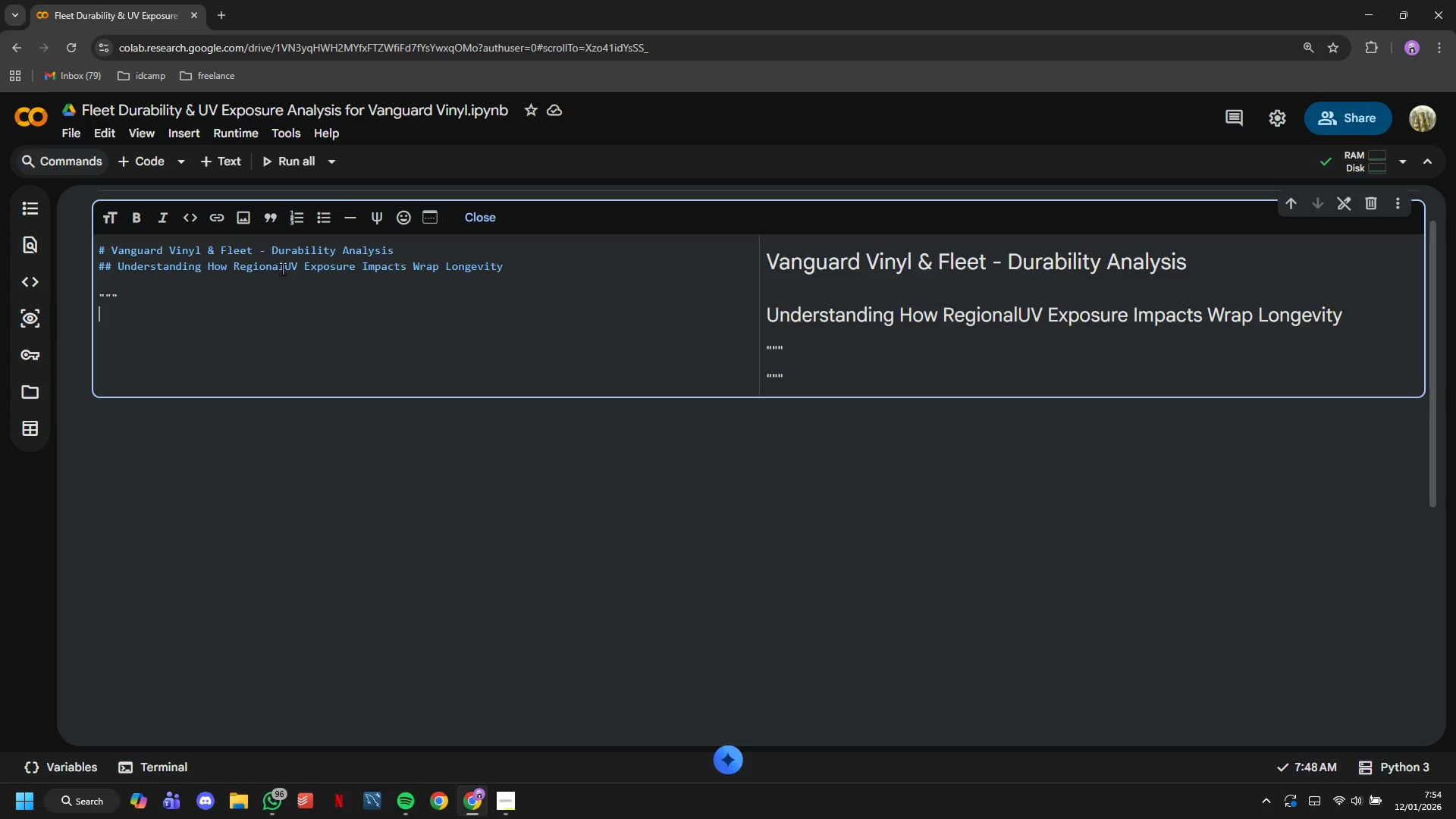 
key(Backspace)
 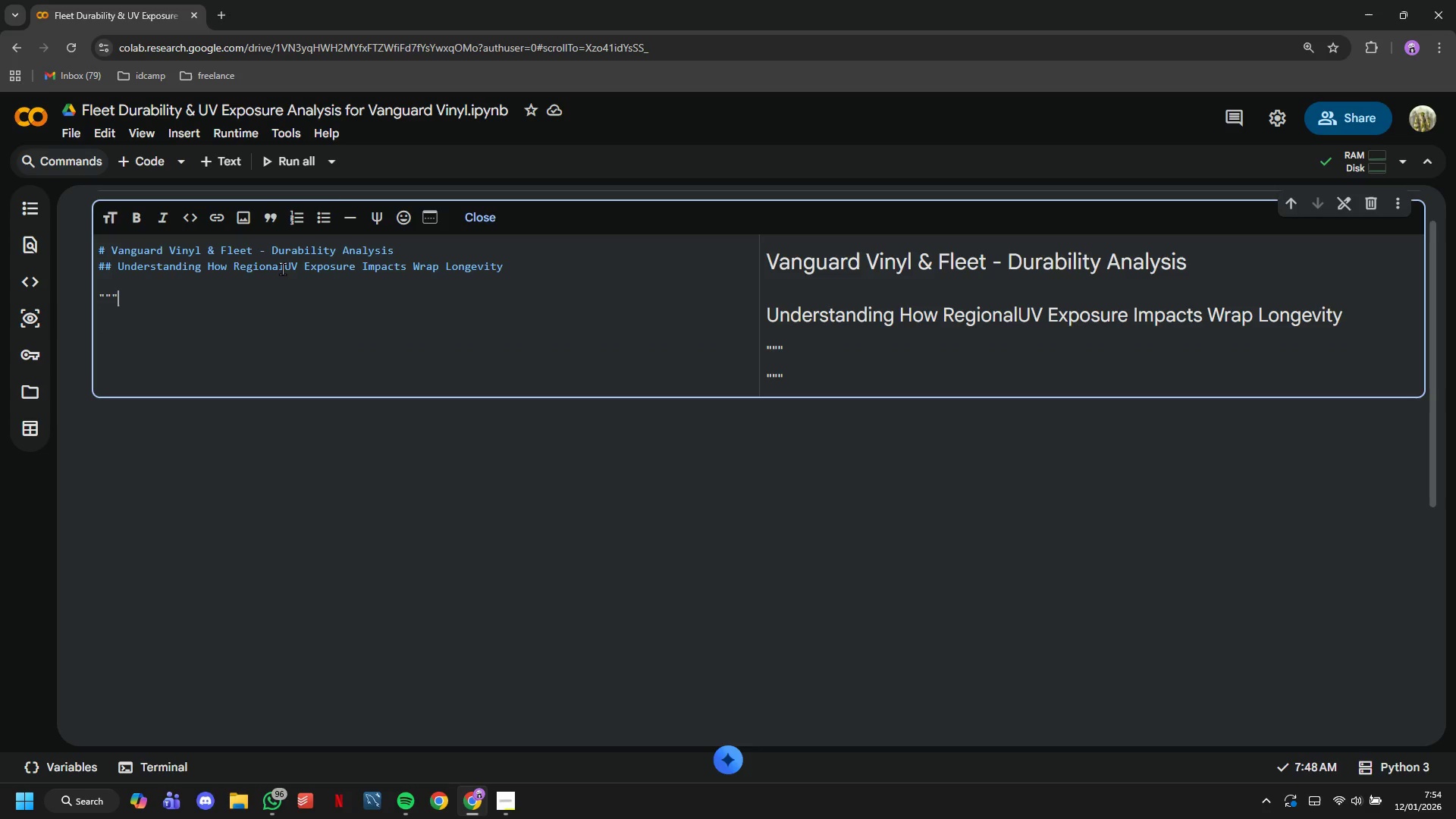 
key(Backspace)
 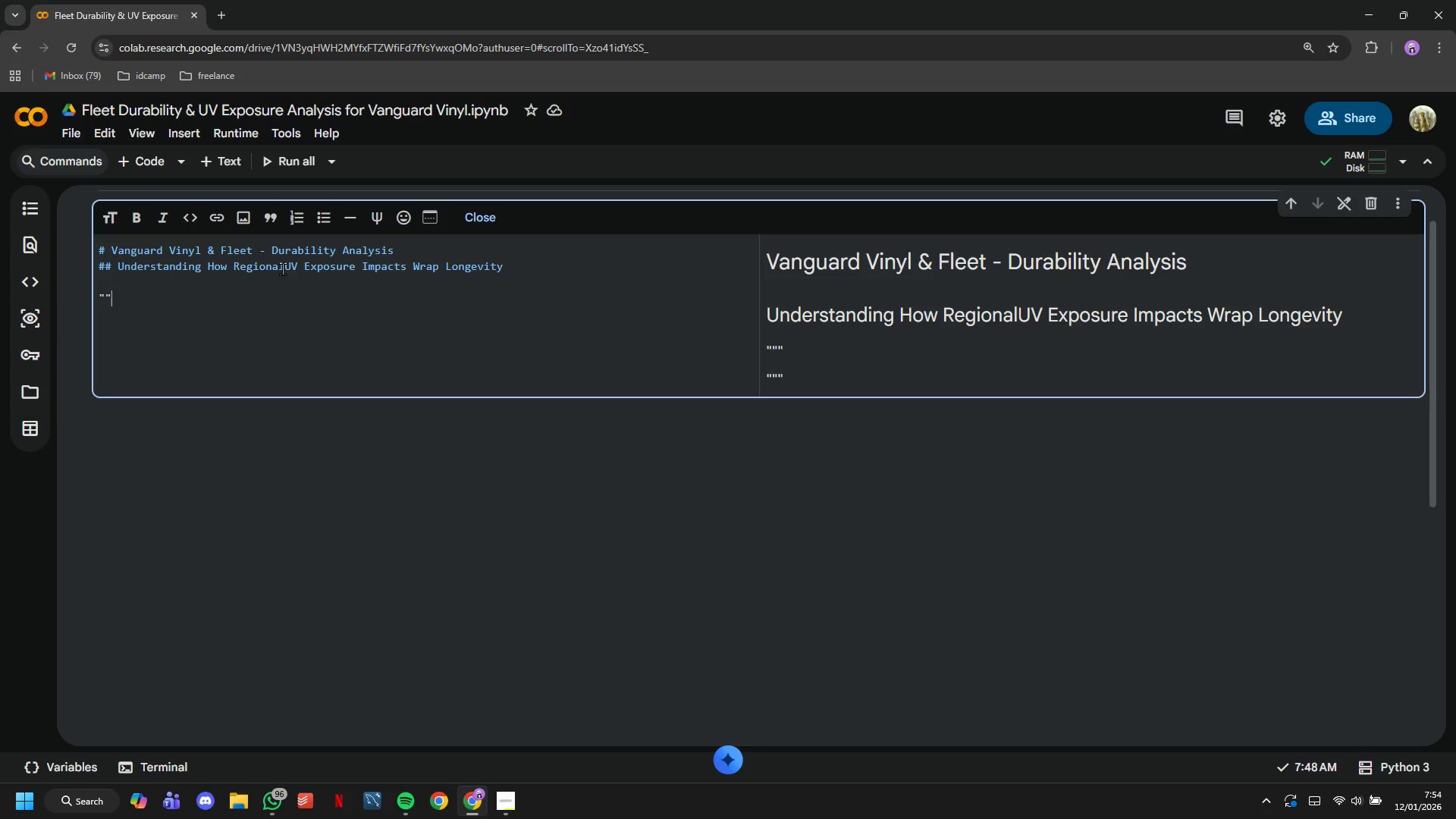 
key(Backspace)
 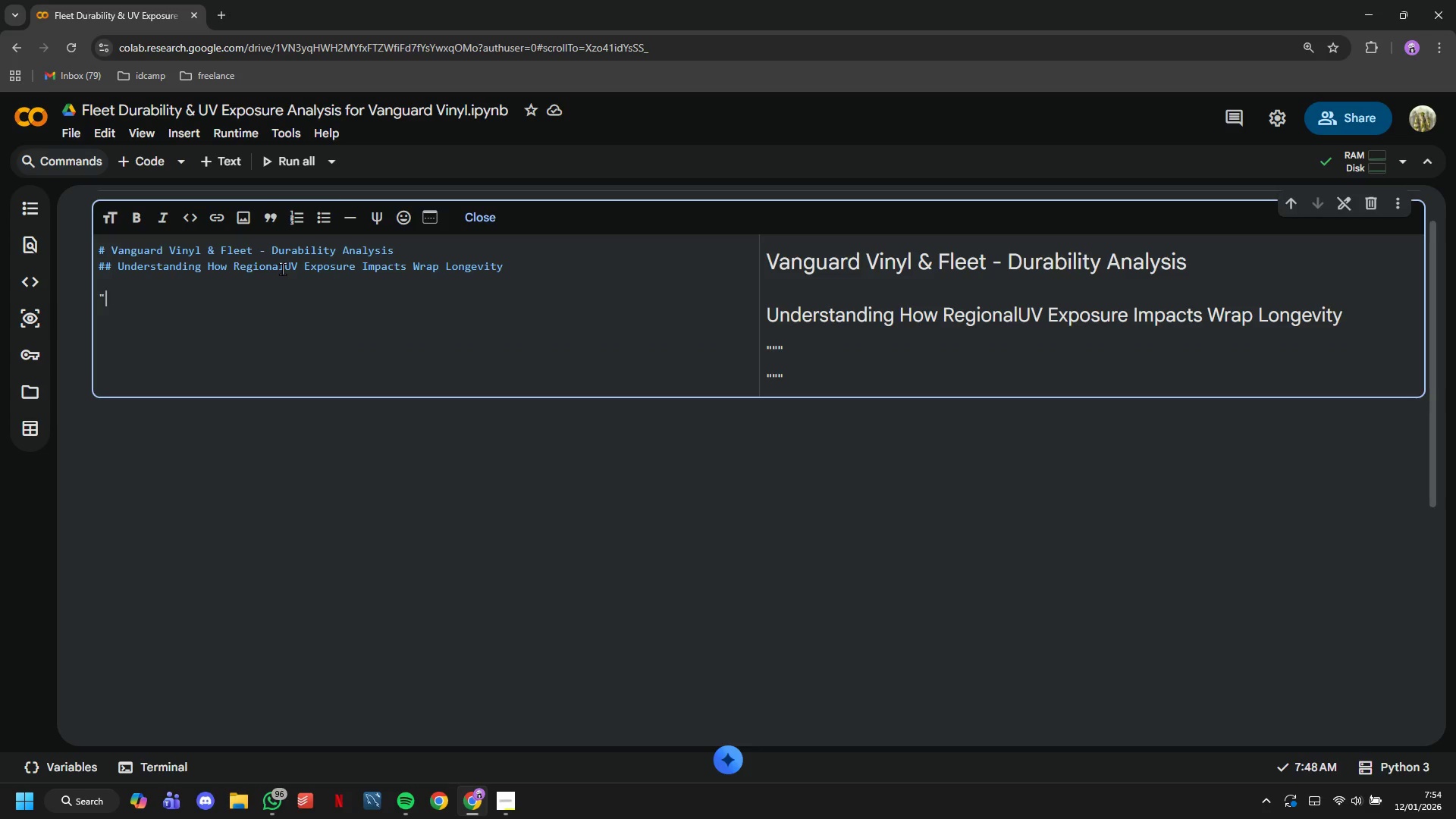 
key(Backspace)
 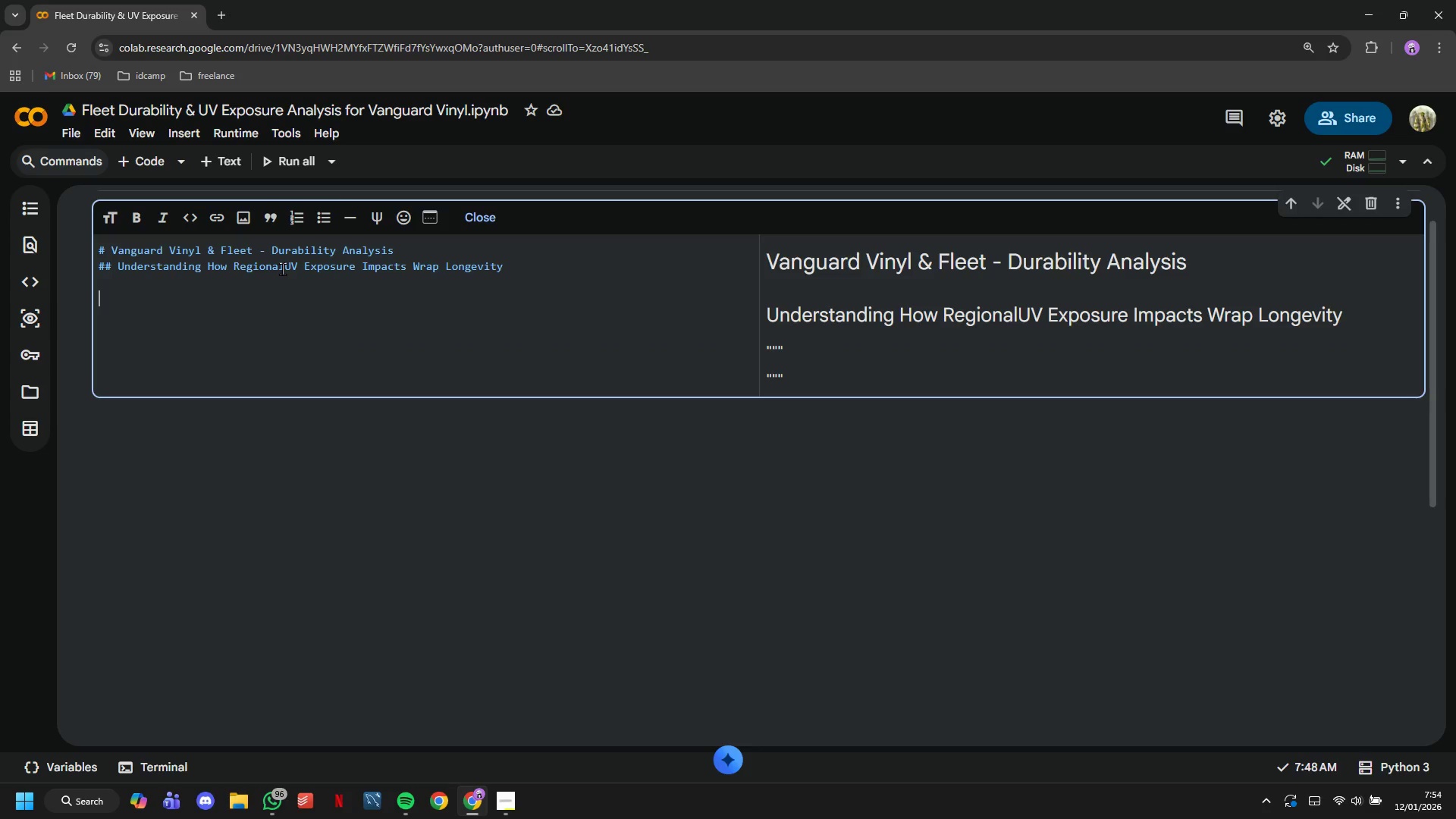 
key(Backspace)
 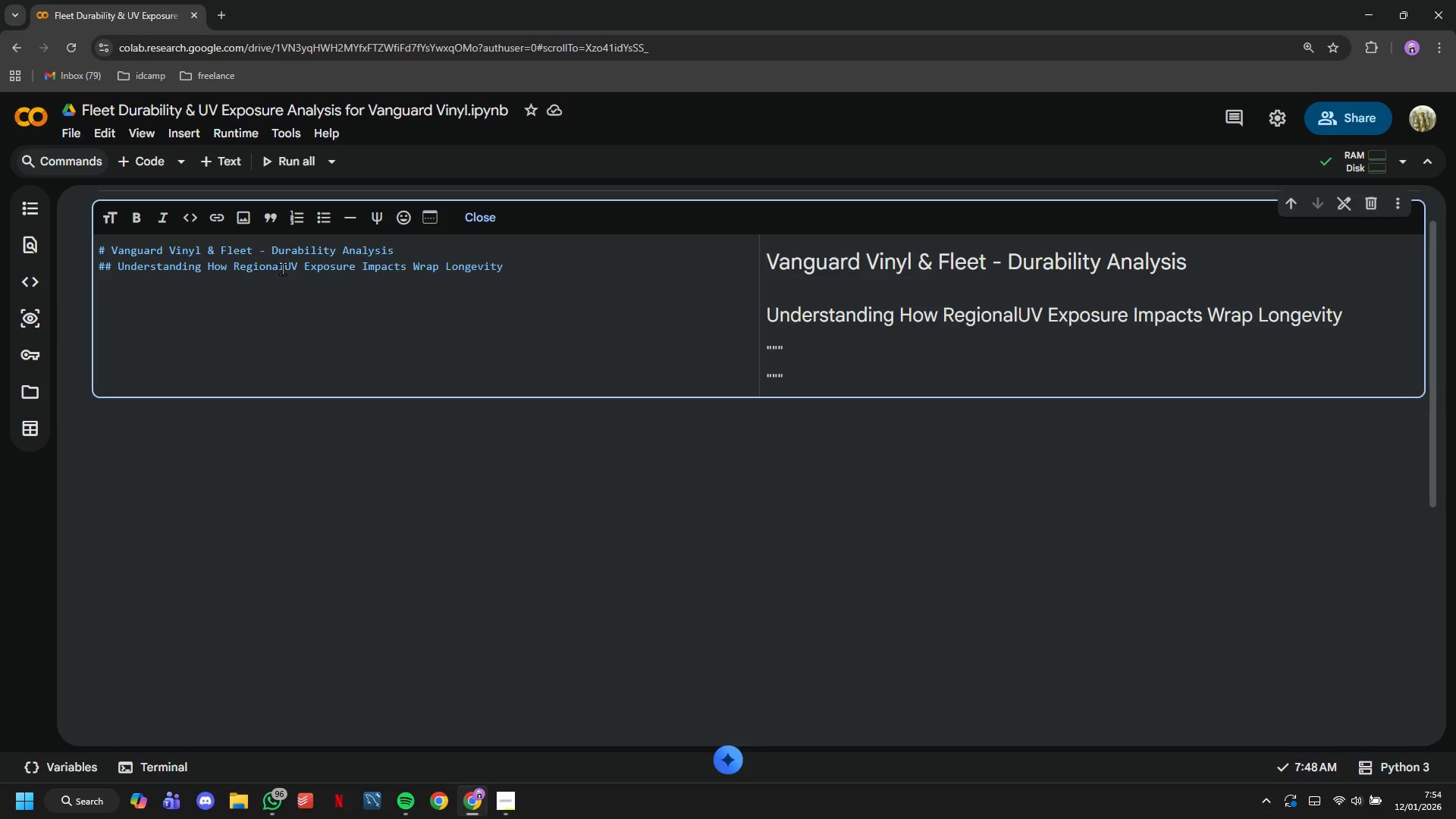 
key(Enter)
 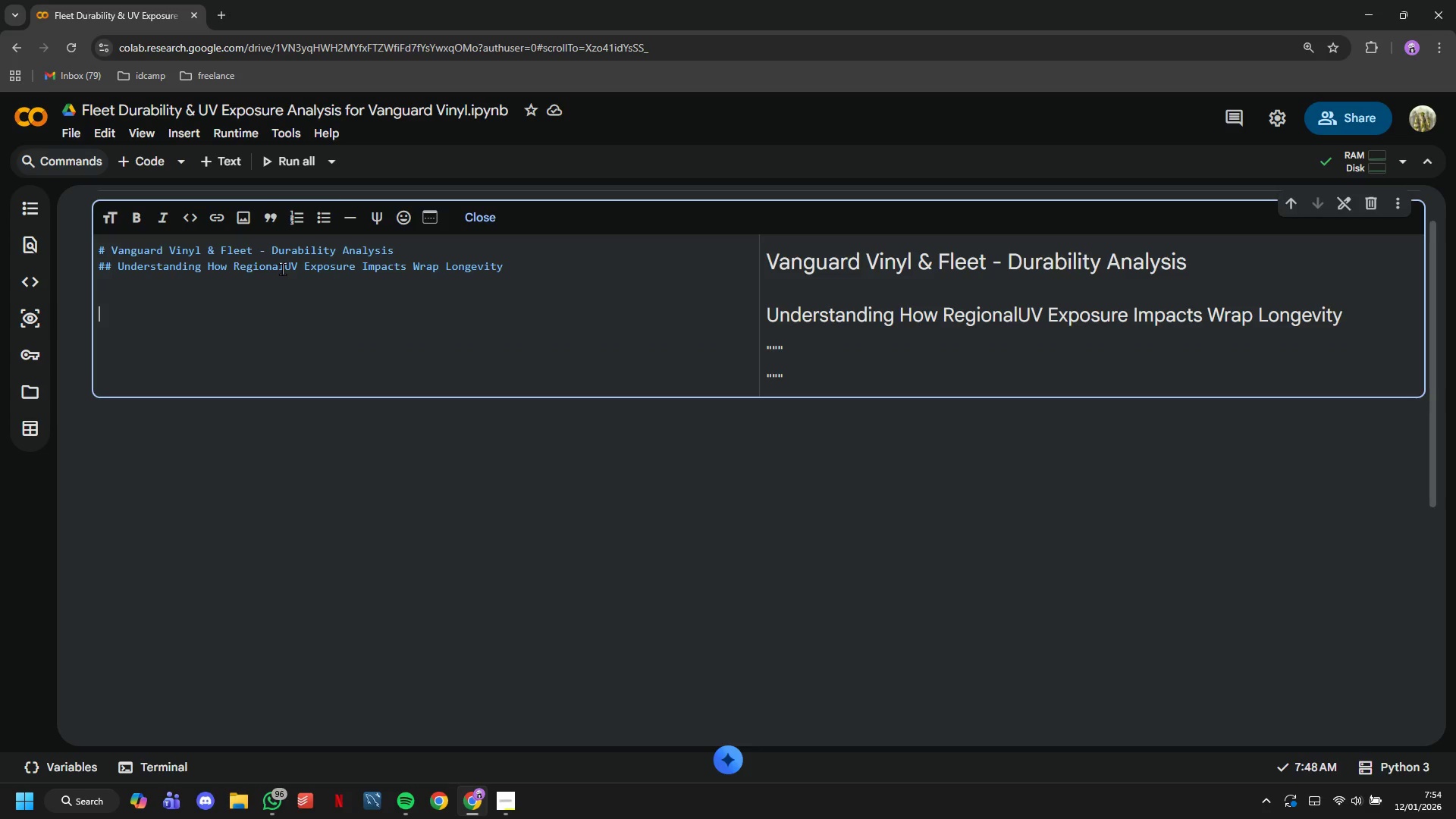 
key(Enter)
 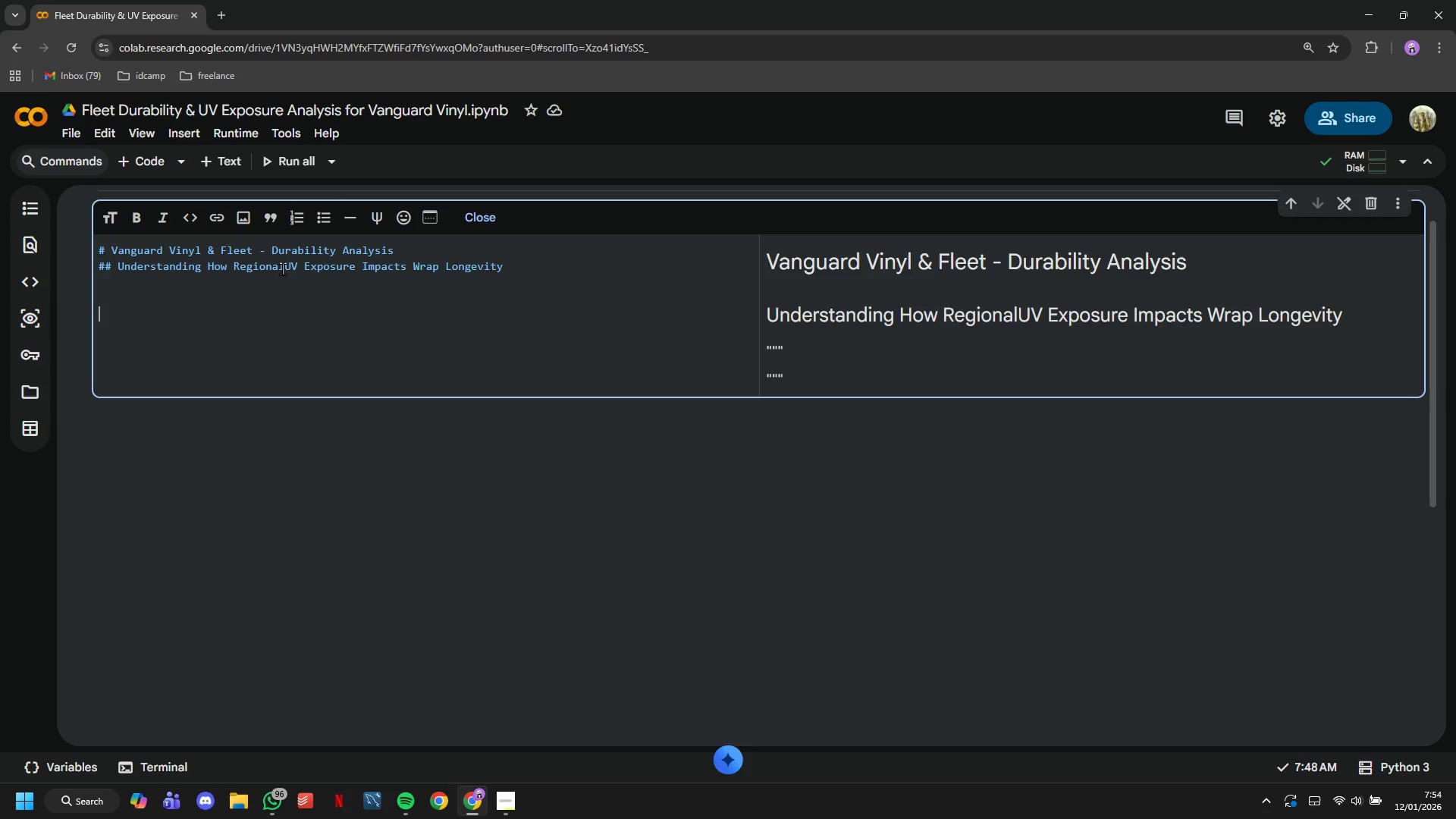 
type(Welcome to the Vanguard Vinyl durabit)
key(Backspace)
type(litya)
key(Backspace)
type( analysis!)
 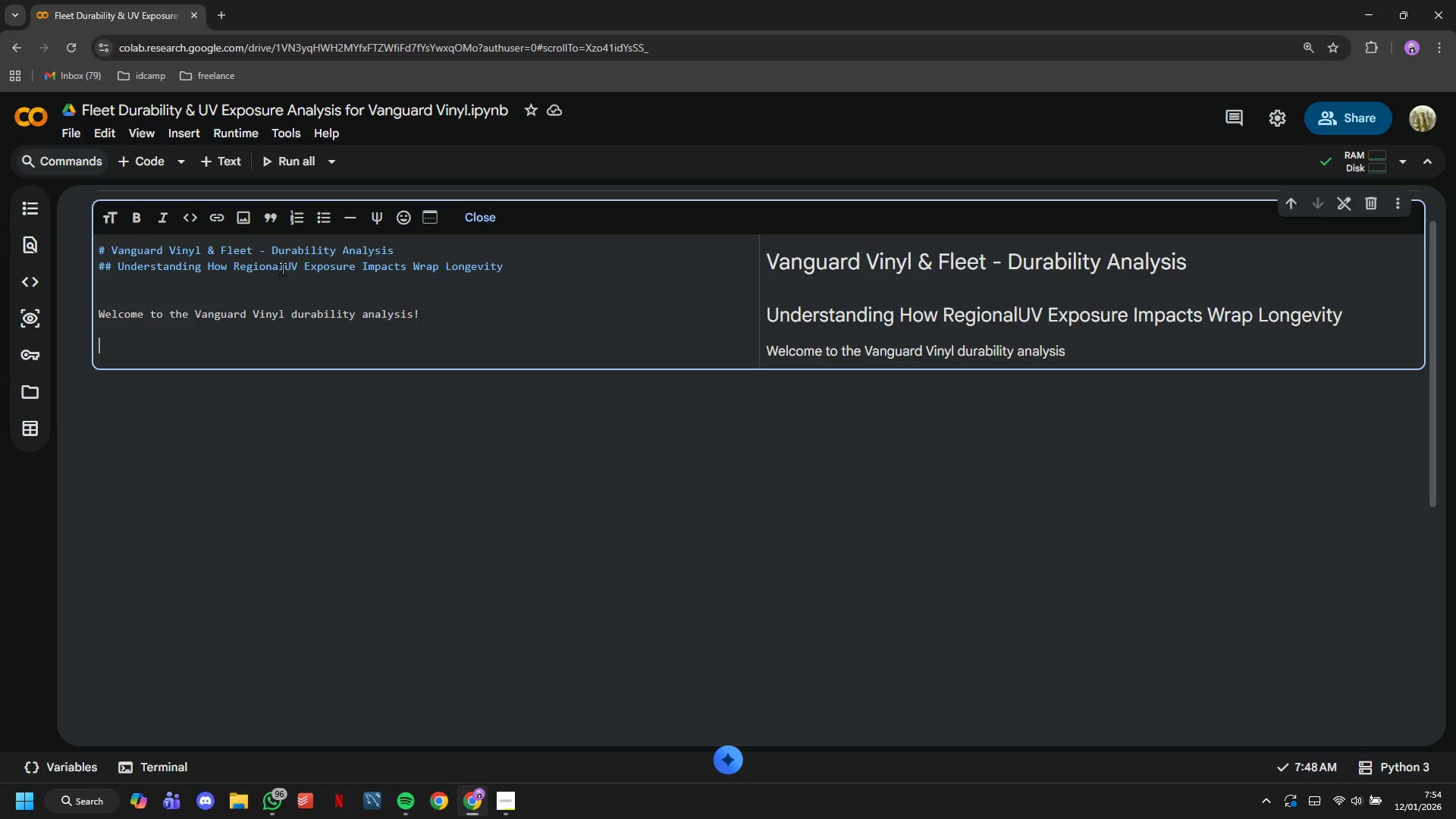 
 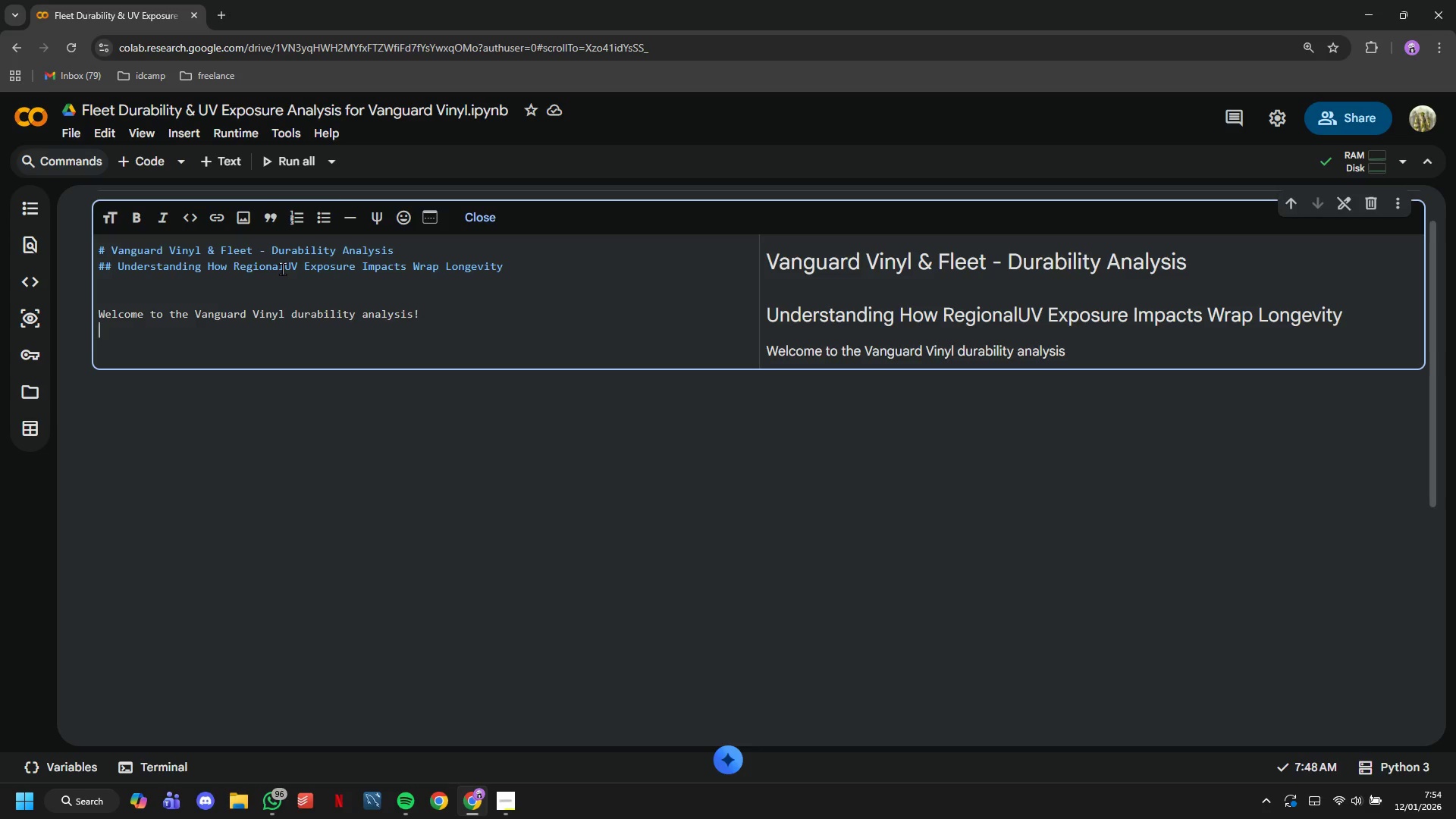 
key(Enter)
 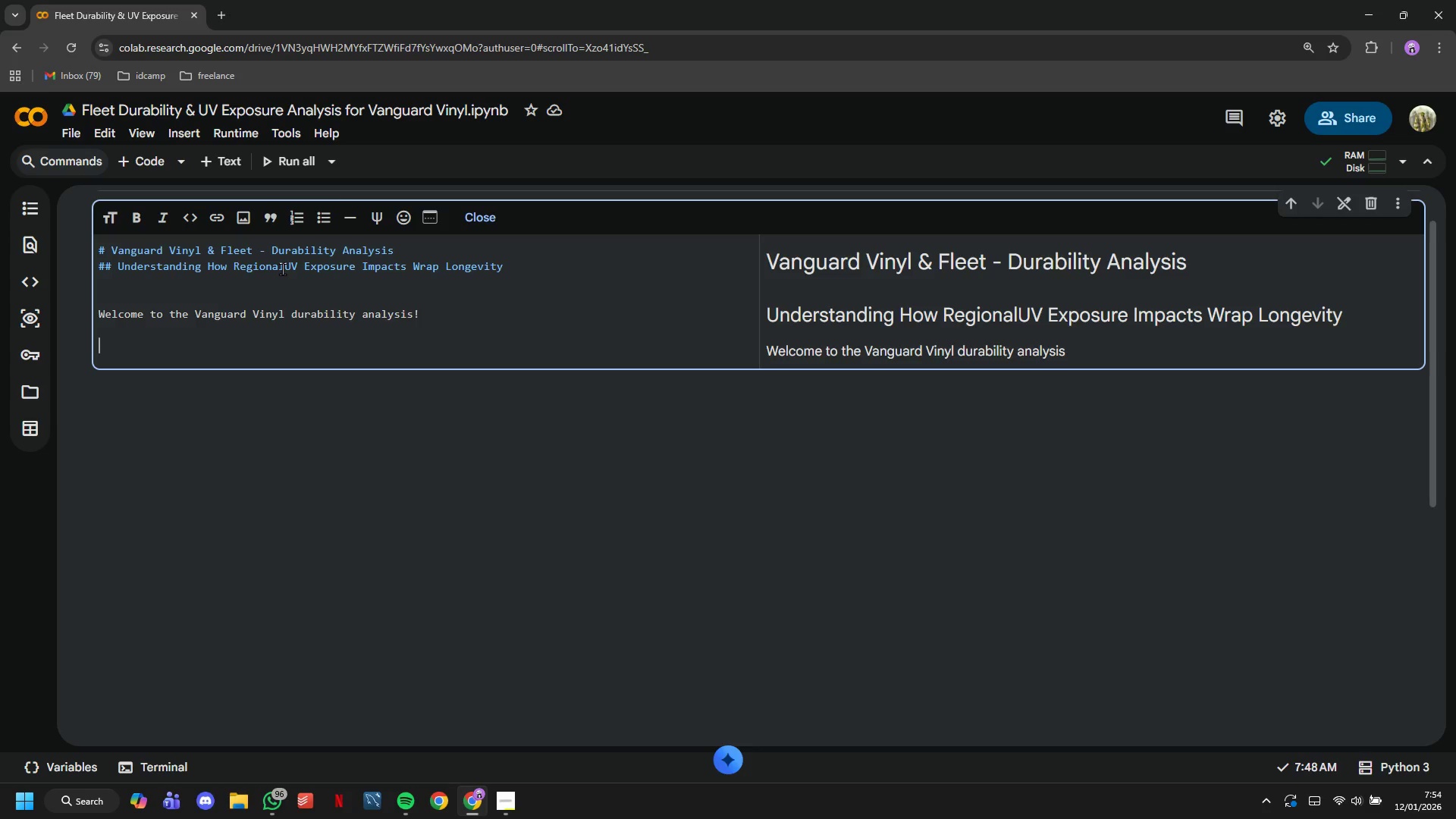 
key(Enter)
 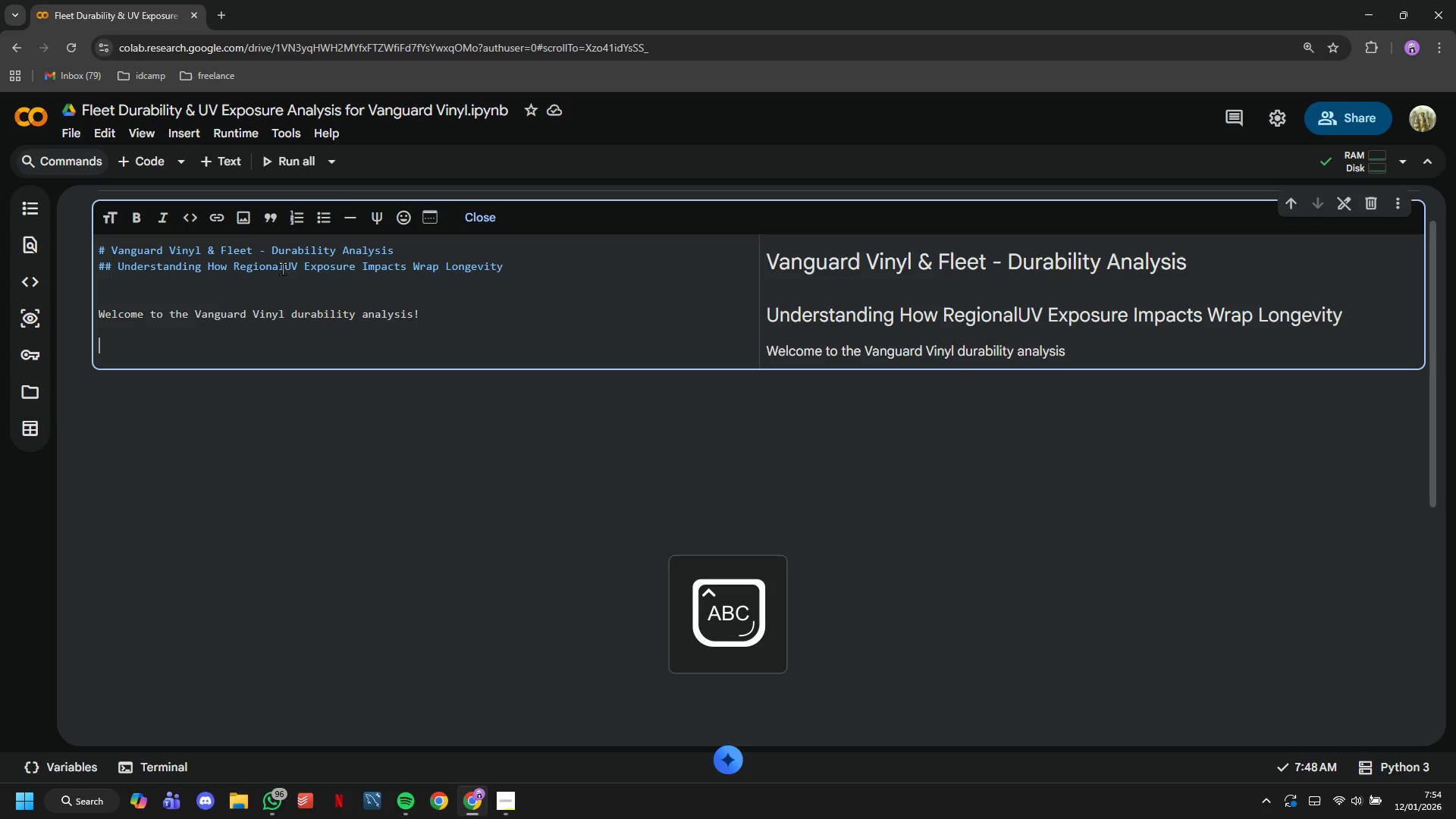 
type(We're diving deep into how fi)
key(Backspace)
type(d)
key(Backspace)
key(Backspace)
type(different enviromental coon)
key(Backspace)
key(Backspace)
type(nditions across the US affect vehicle wrap performance. The bih)
key(Backspace)
type(g qustion: Can we prove the fleet managers that premium materials pay for themselves in harsh climates?)
 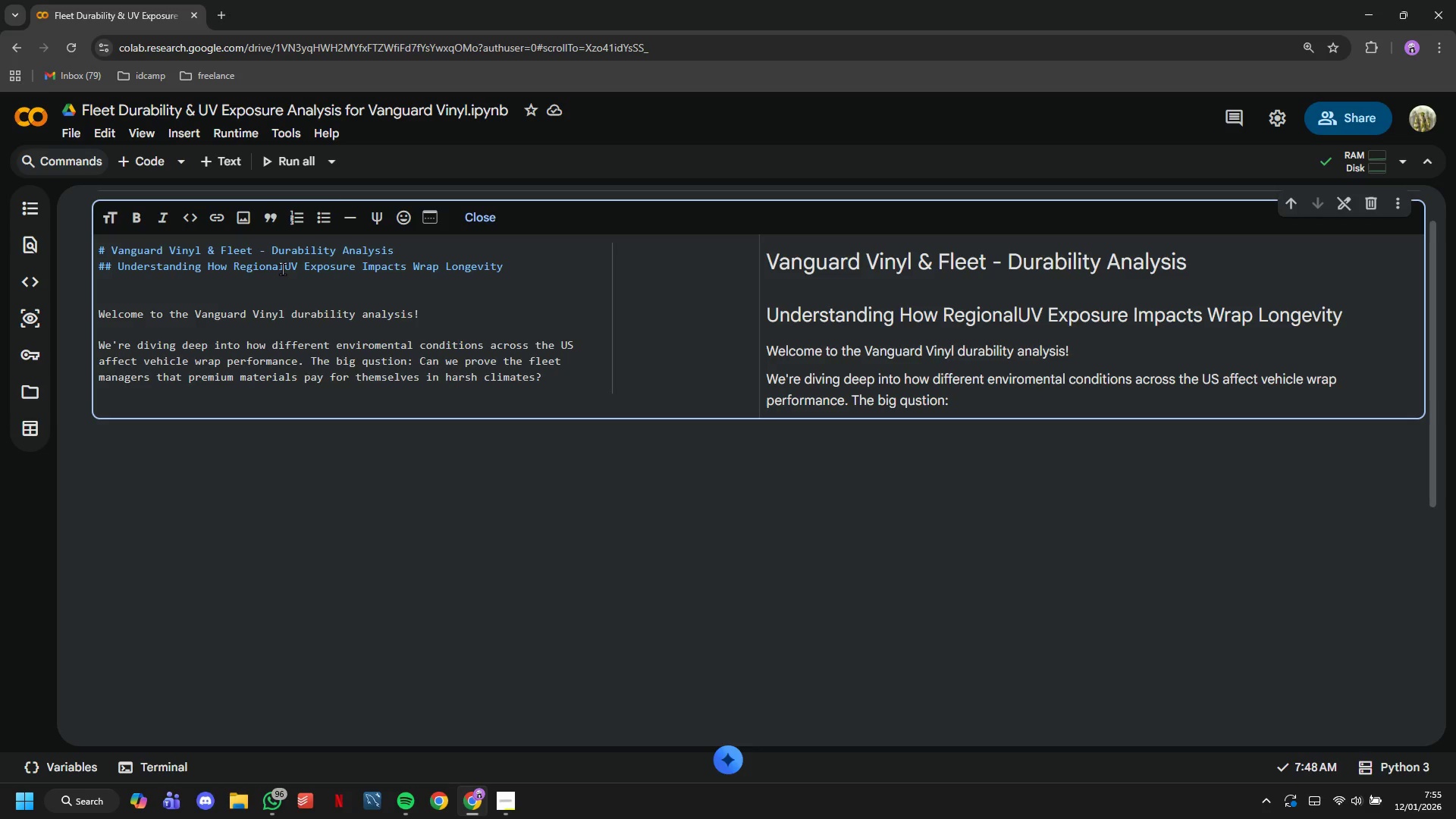 
key(Enter)
 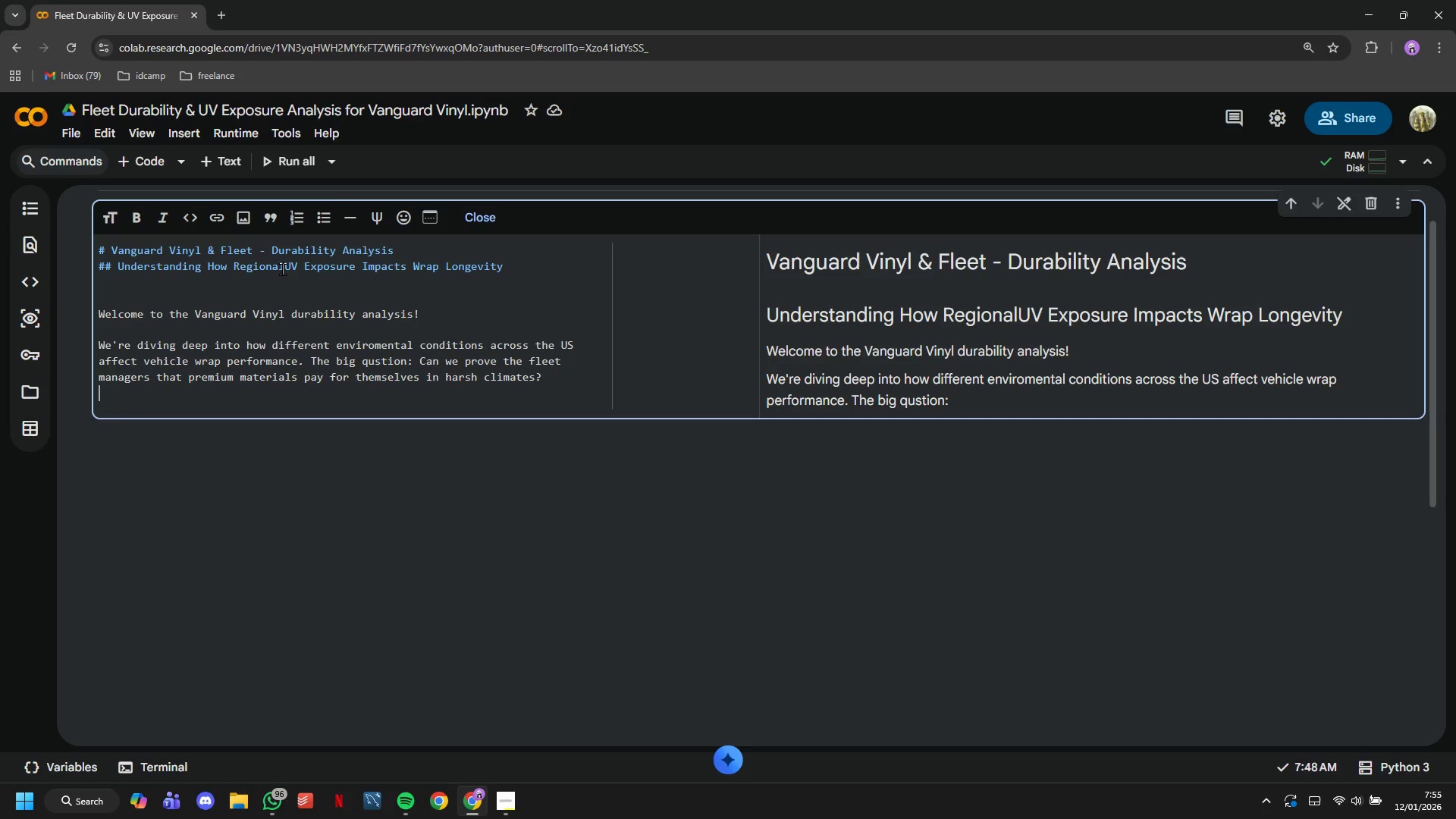 
key(Enter)
 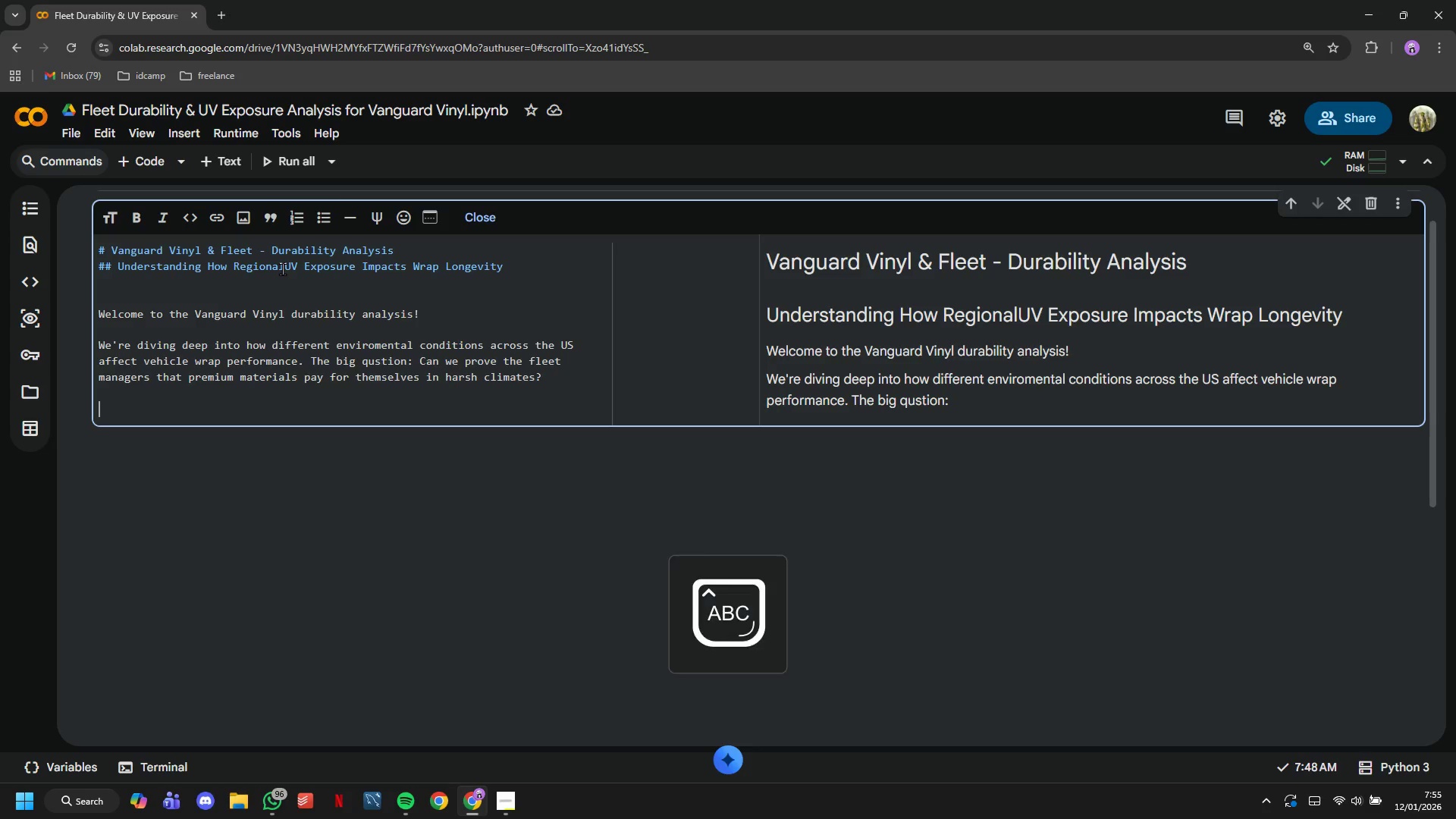 
type(Let's find ou.\t)
key(Backspace)
key(Backspace)
key(Backspace)
type(t.)
 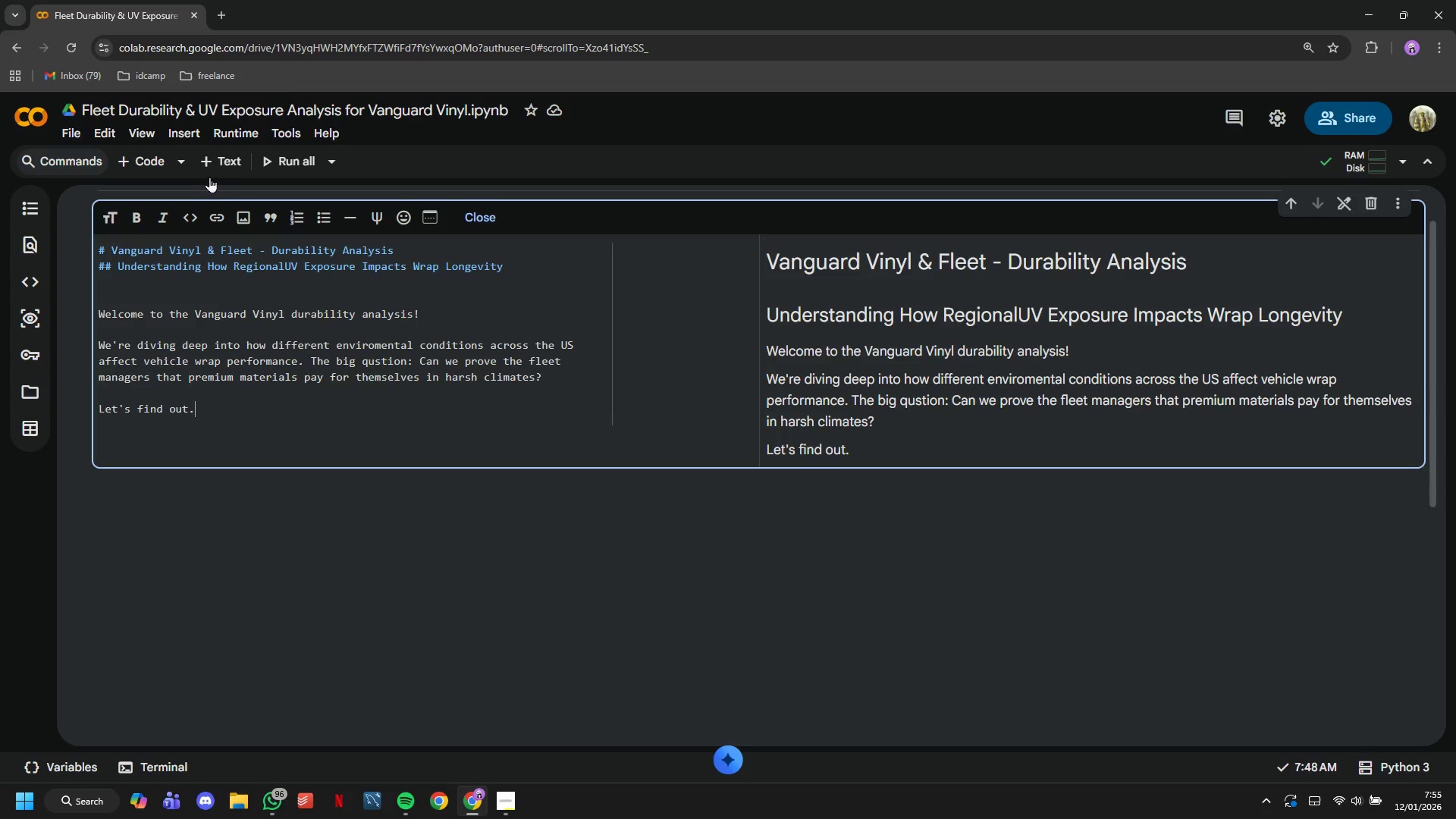 
left_click([166, 168])
 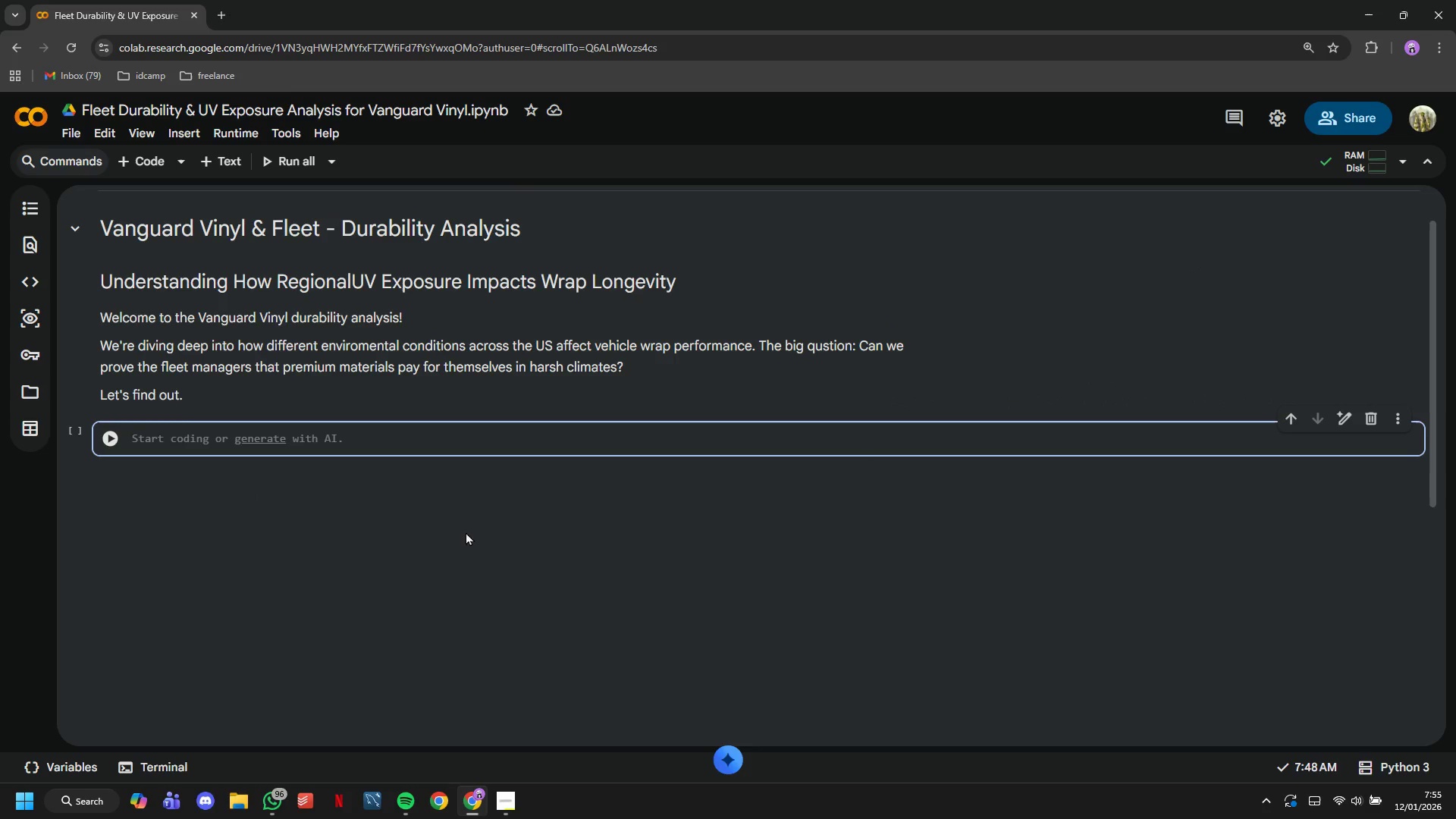 
type(import pandas as pd)
 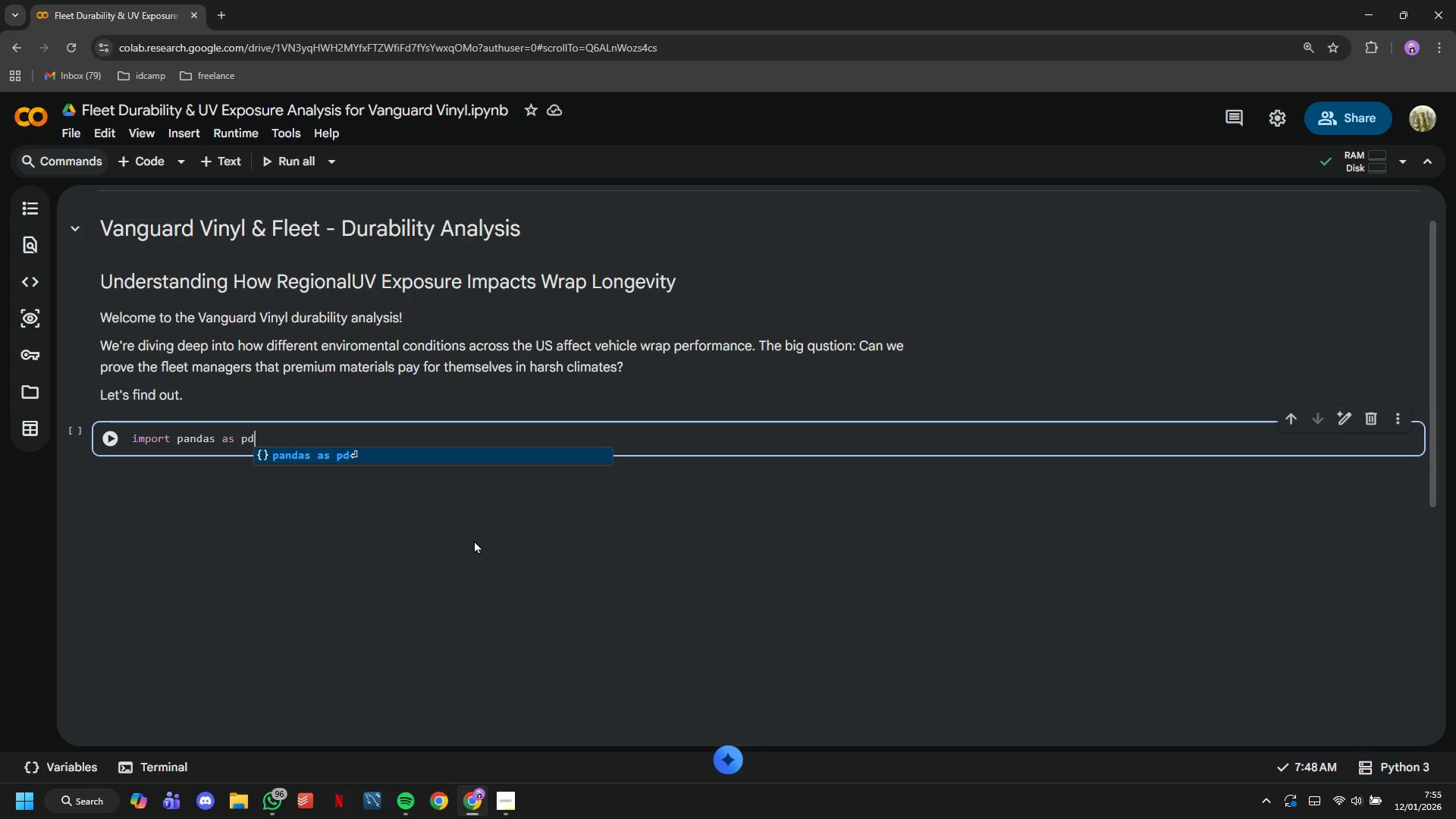 
key(Enter)
 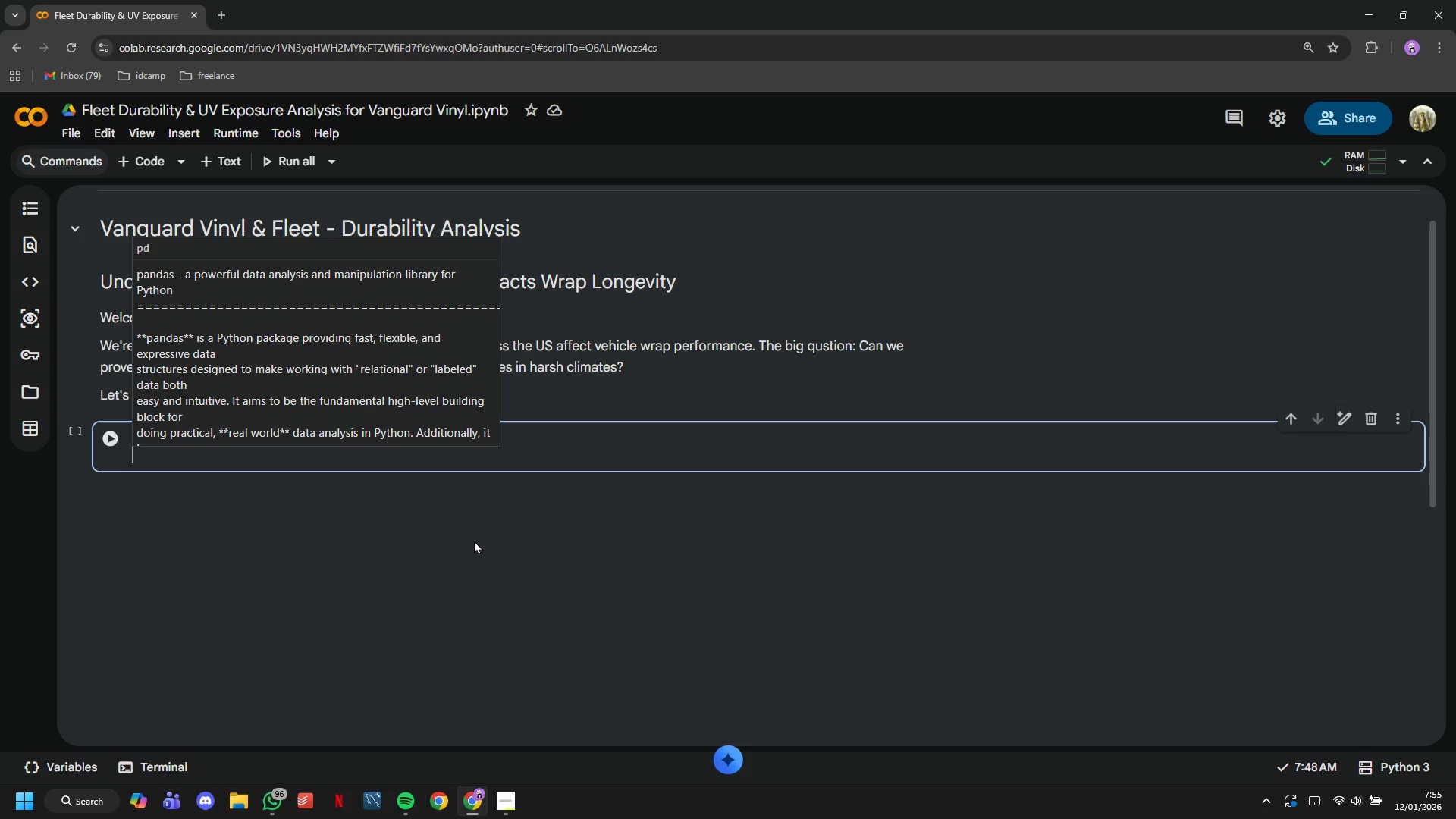 
type(import numpy as np)
 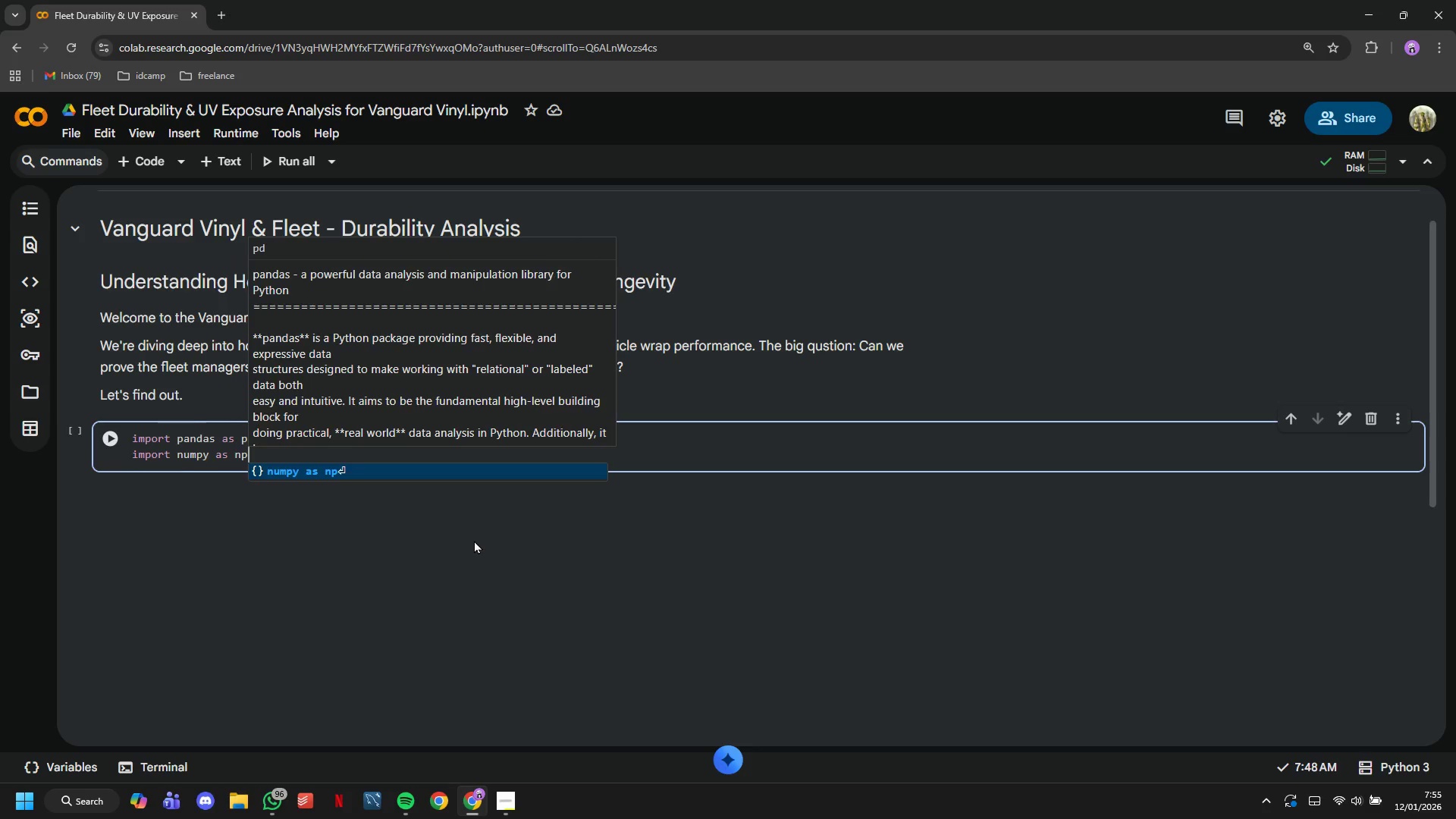 
key(Enter)
 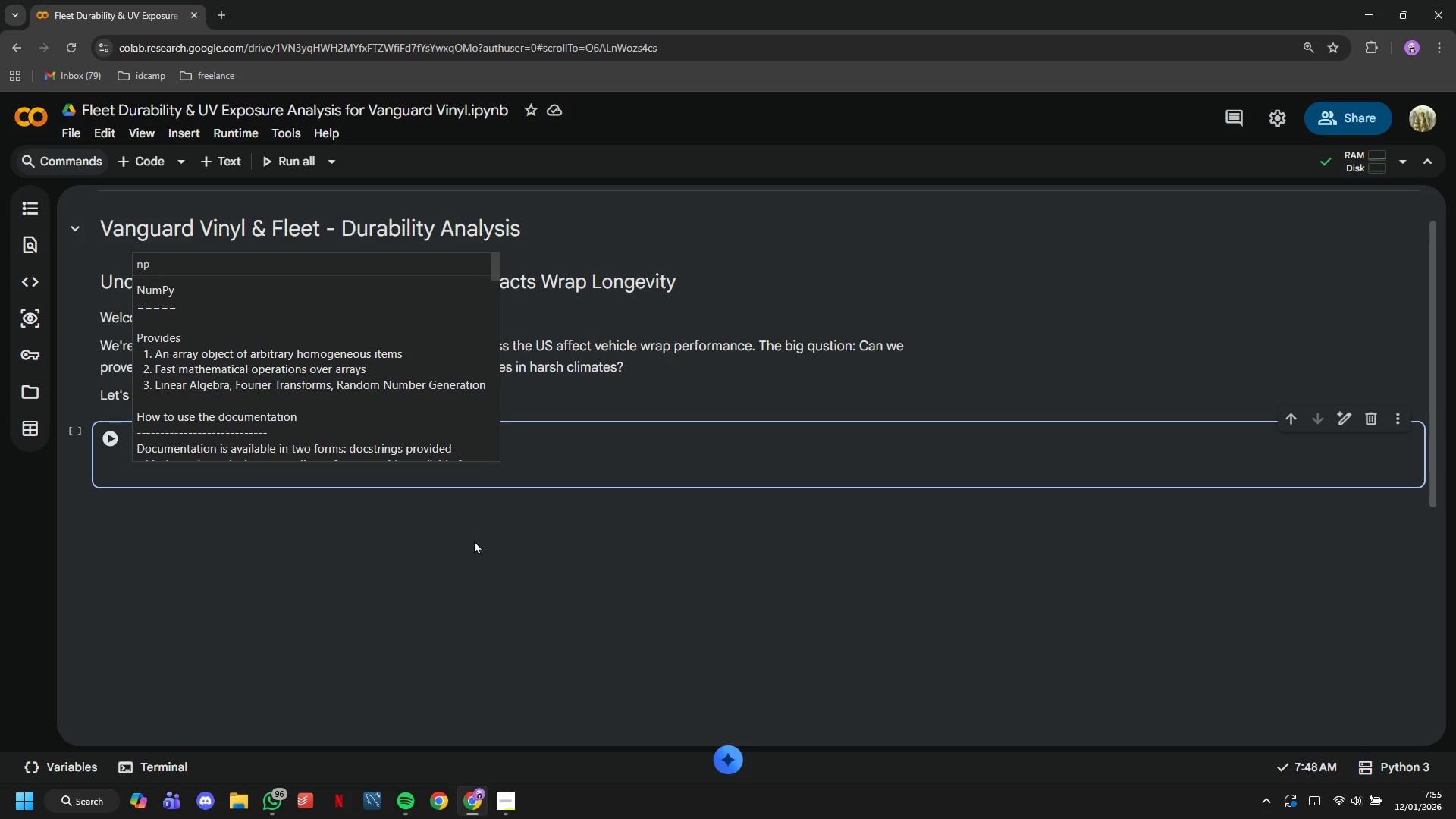 
type(import matploy)
key(Backspace)
type(t)
 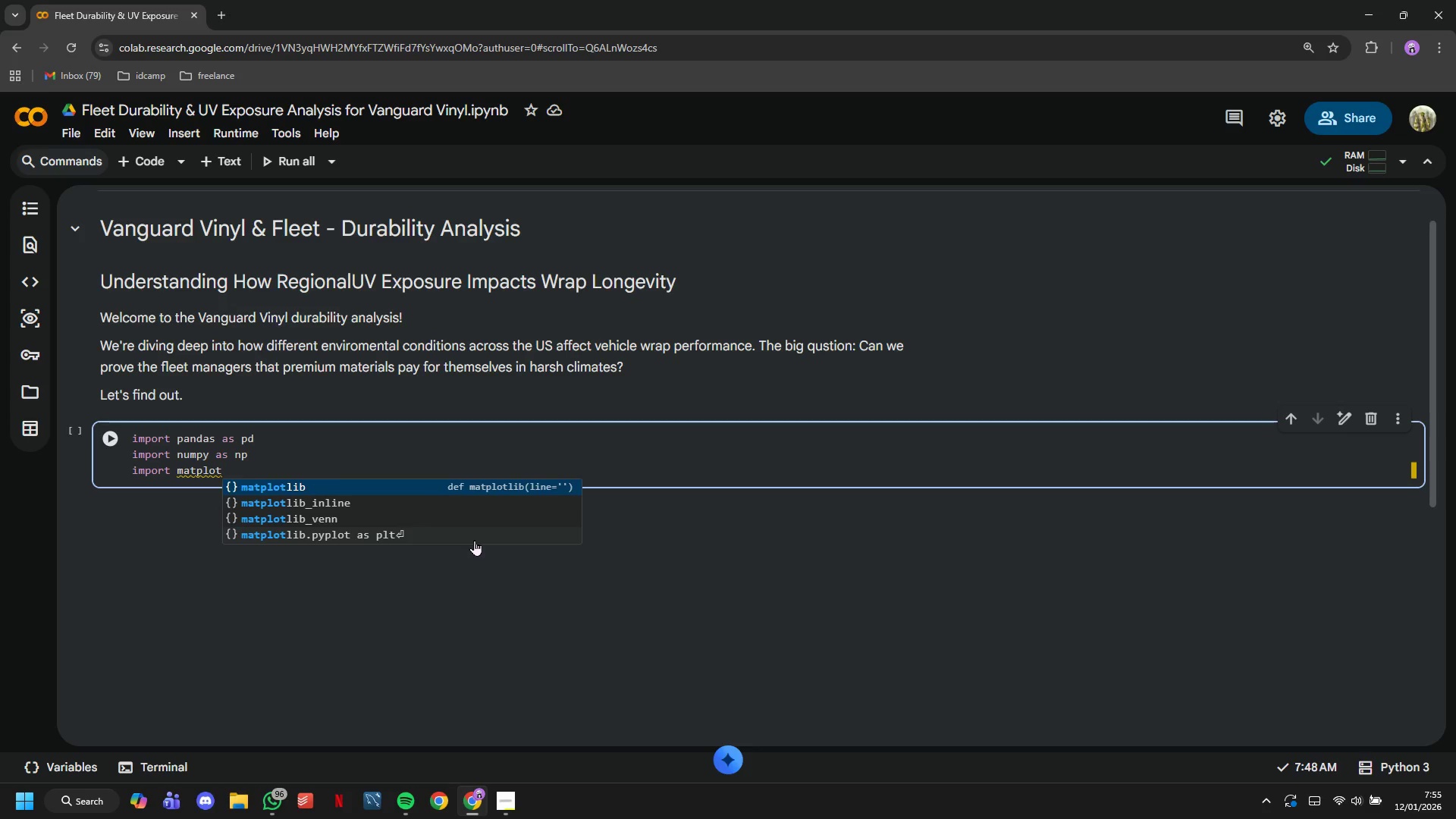 
key(ArrowDown)
 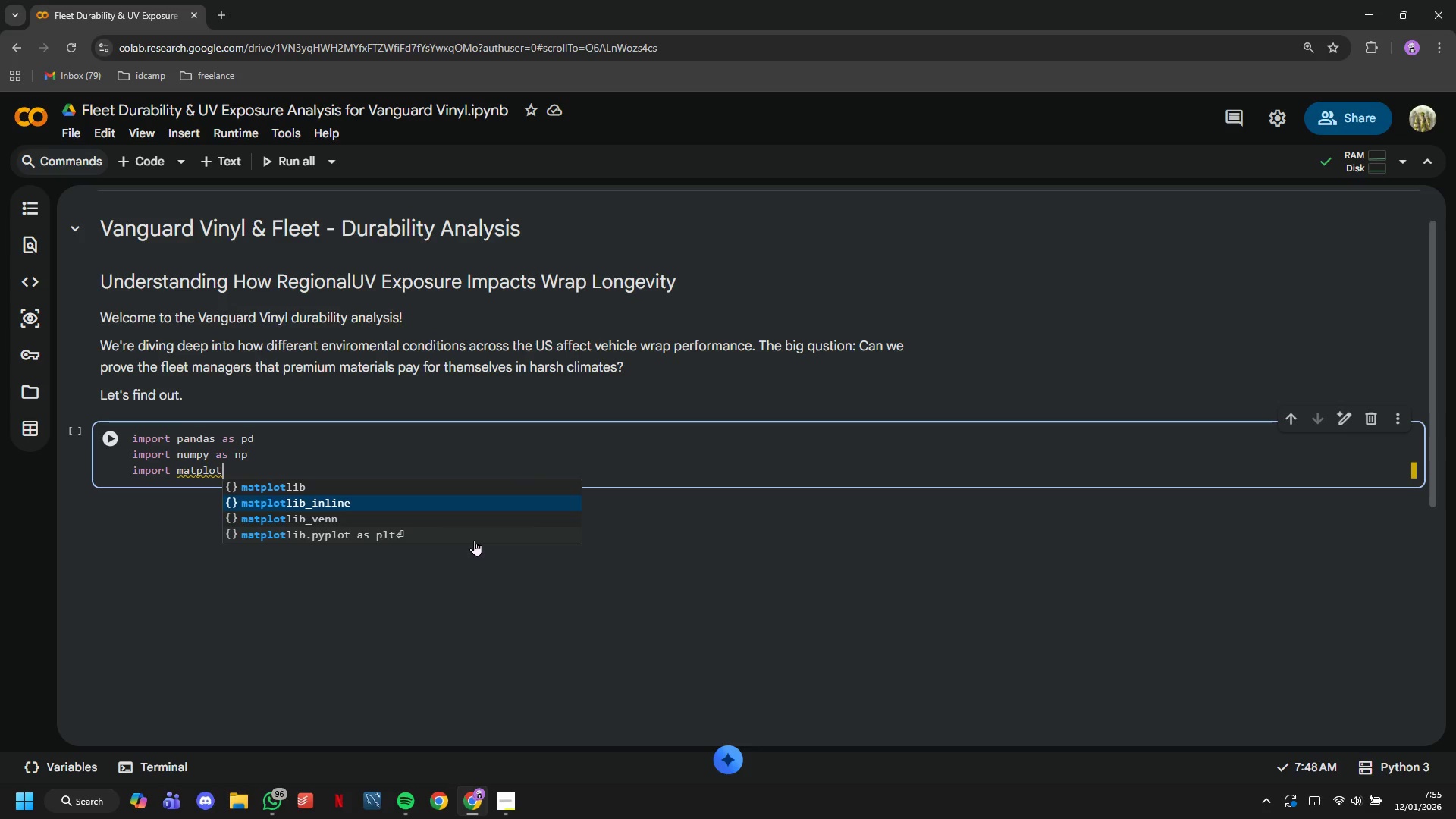 
key(ArrowDown)
 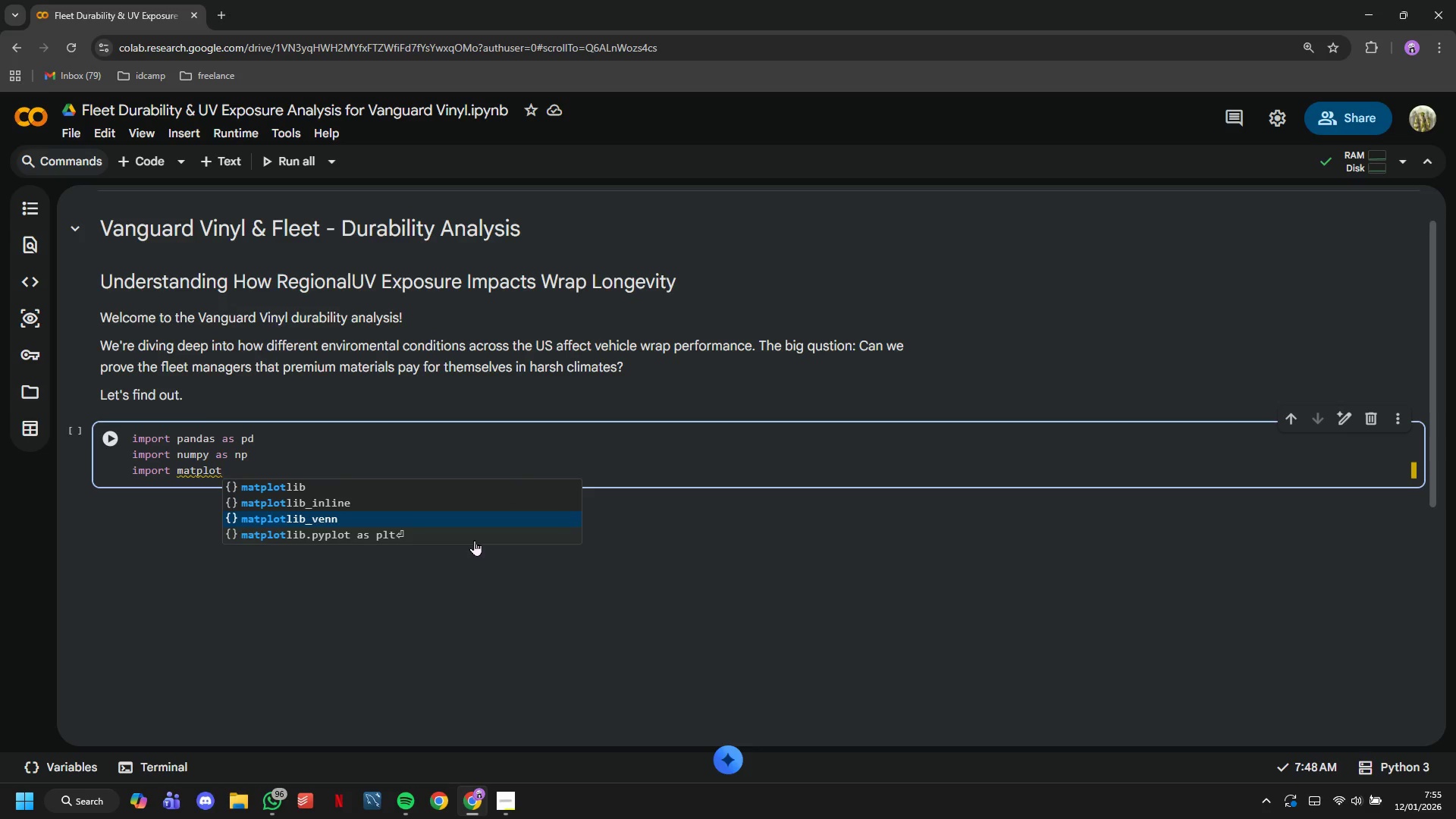 
key(ArrowDown)
 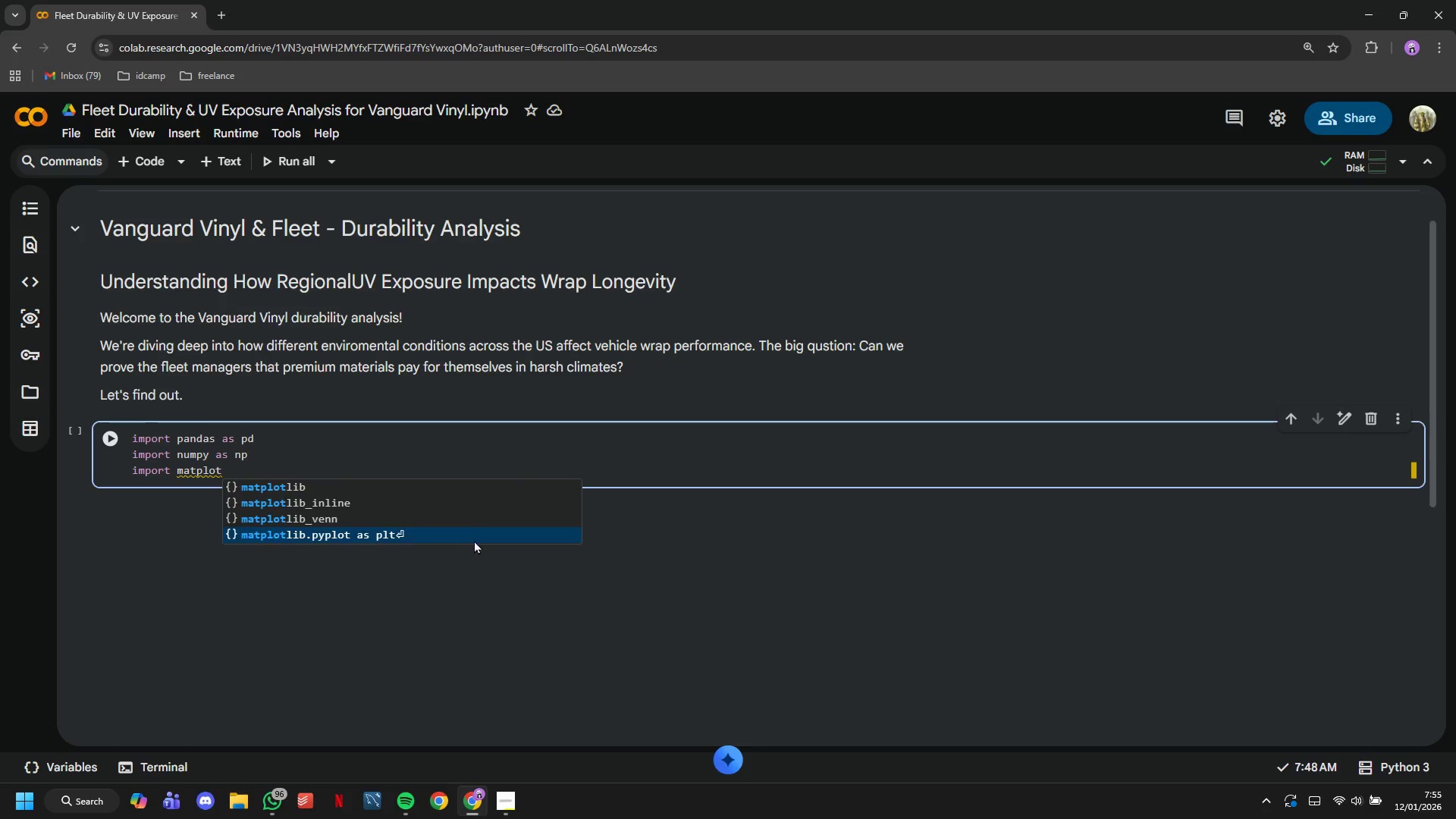 
key(Enter)
 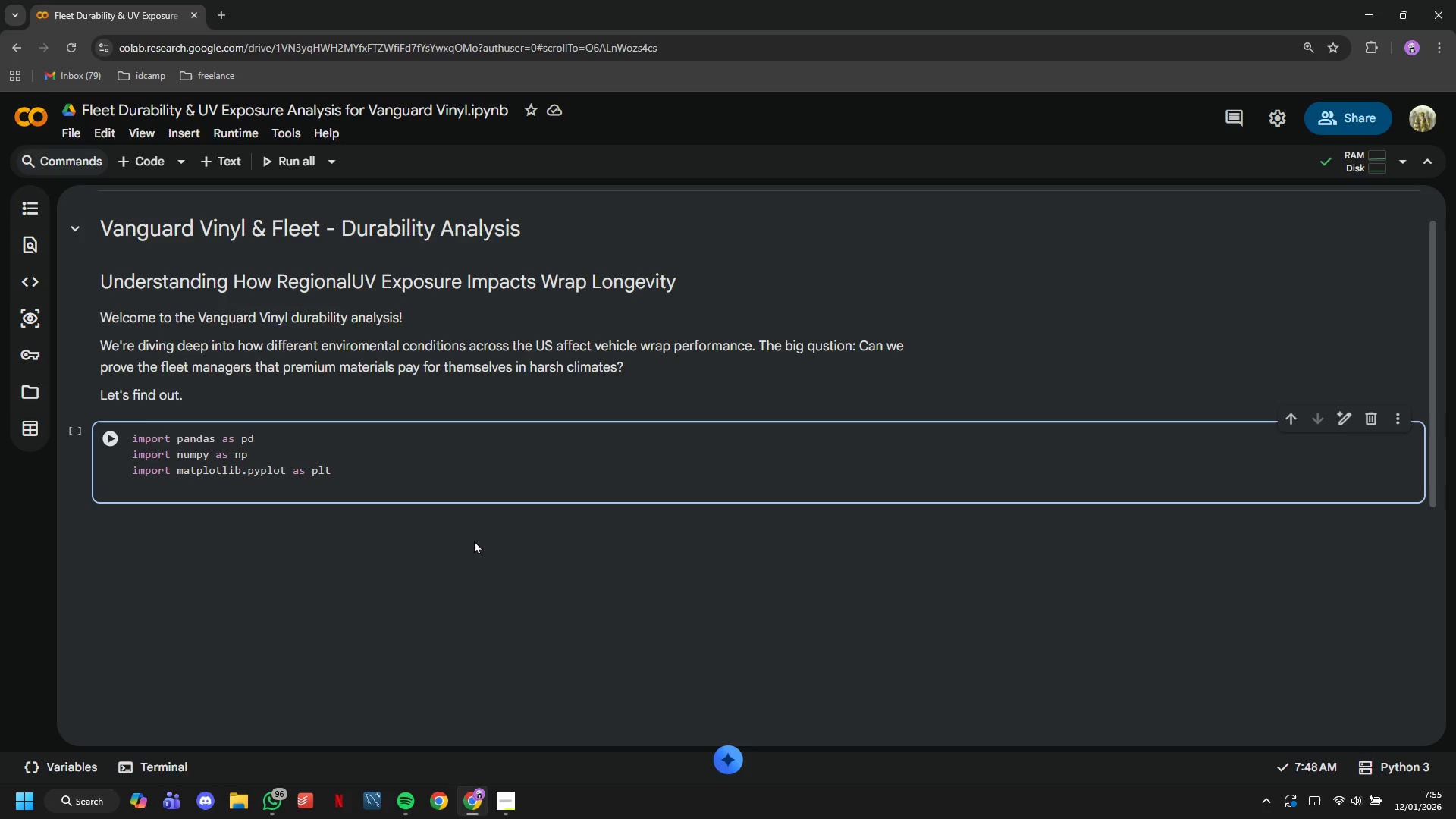 
type(impo)
 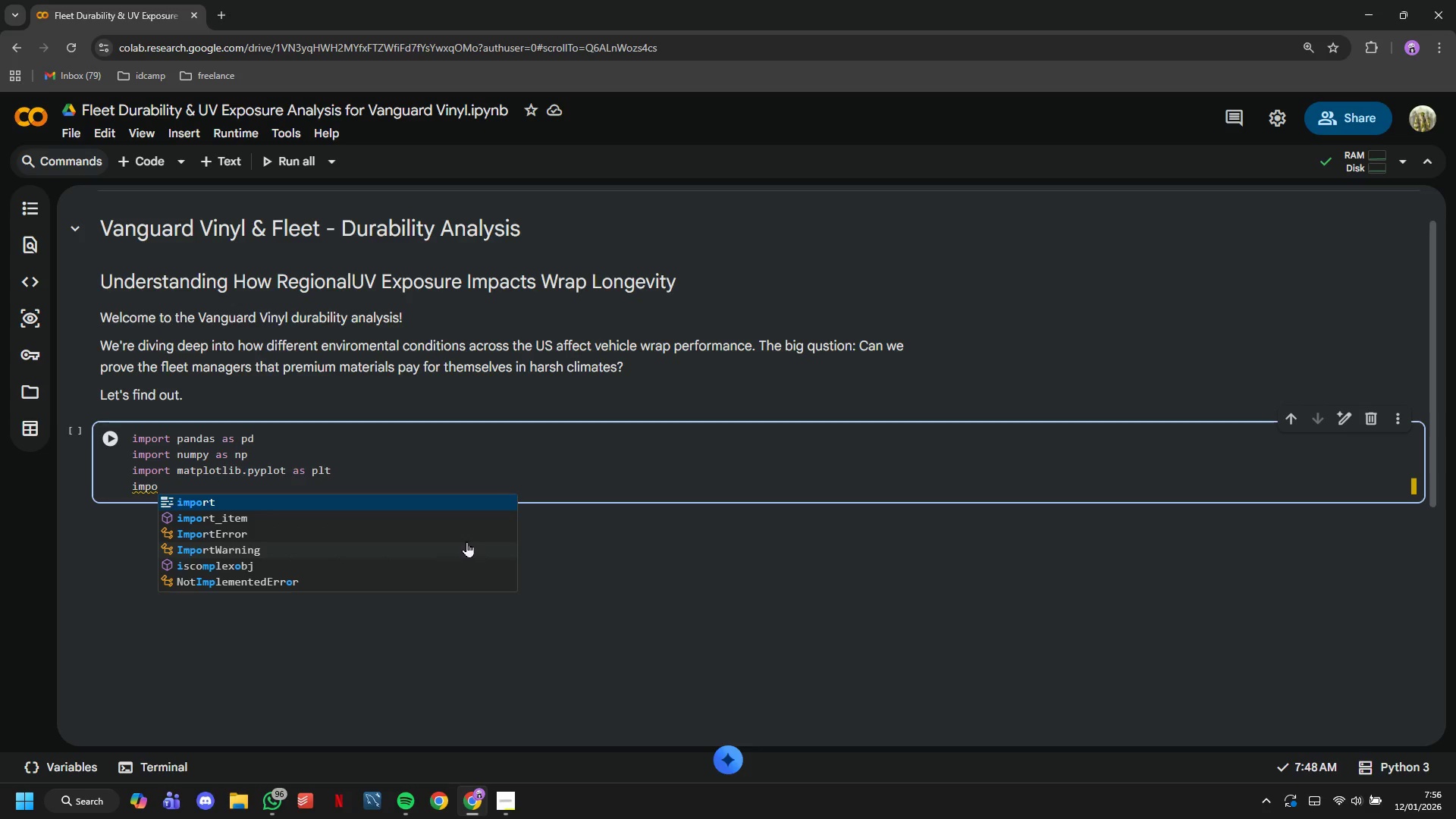 
wait(9.8)
 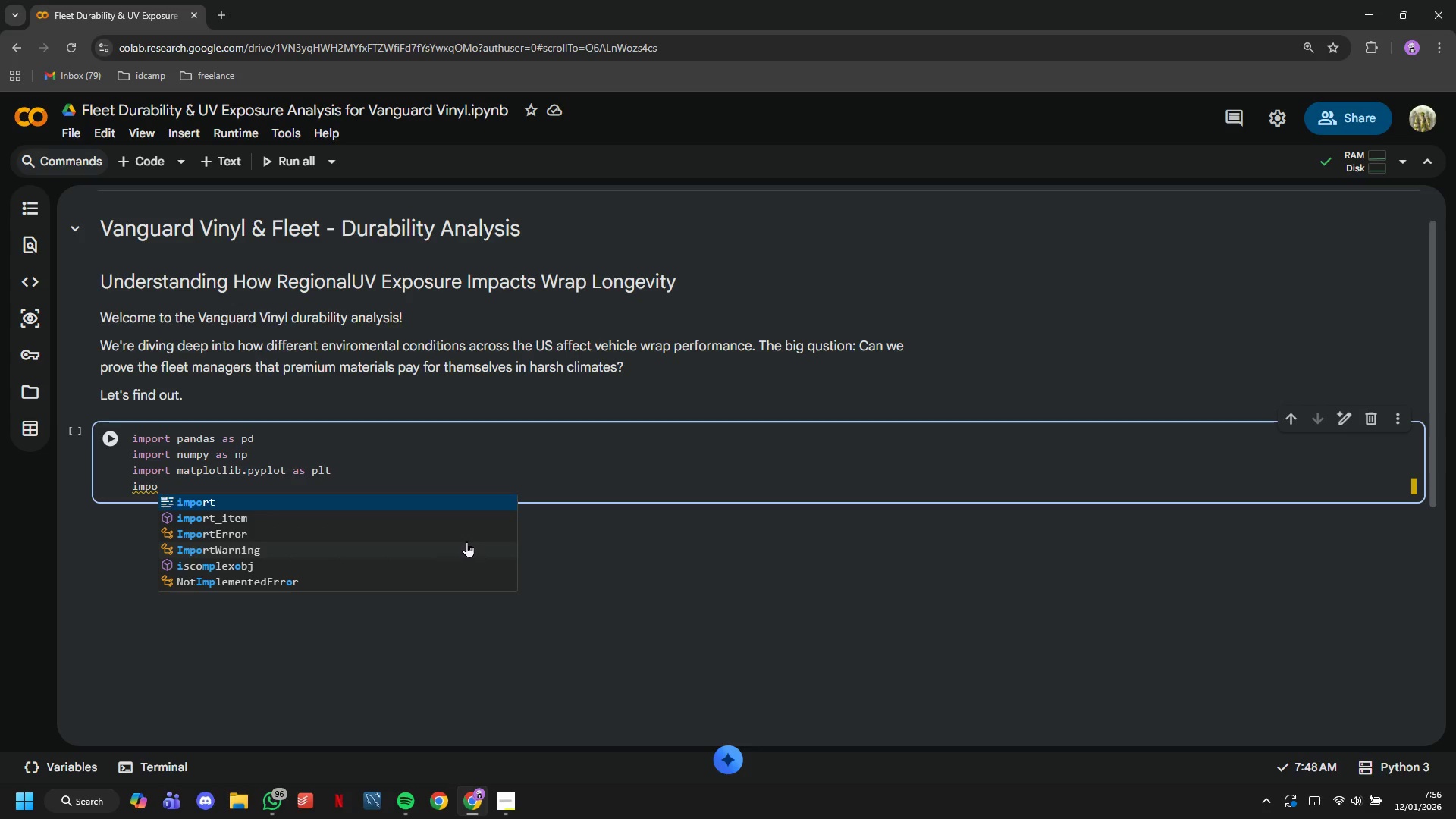 
type(rt seabirn)
key(Backspace)
key(Backspace)
key(Backspace)
type(orn as sns)
 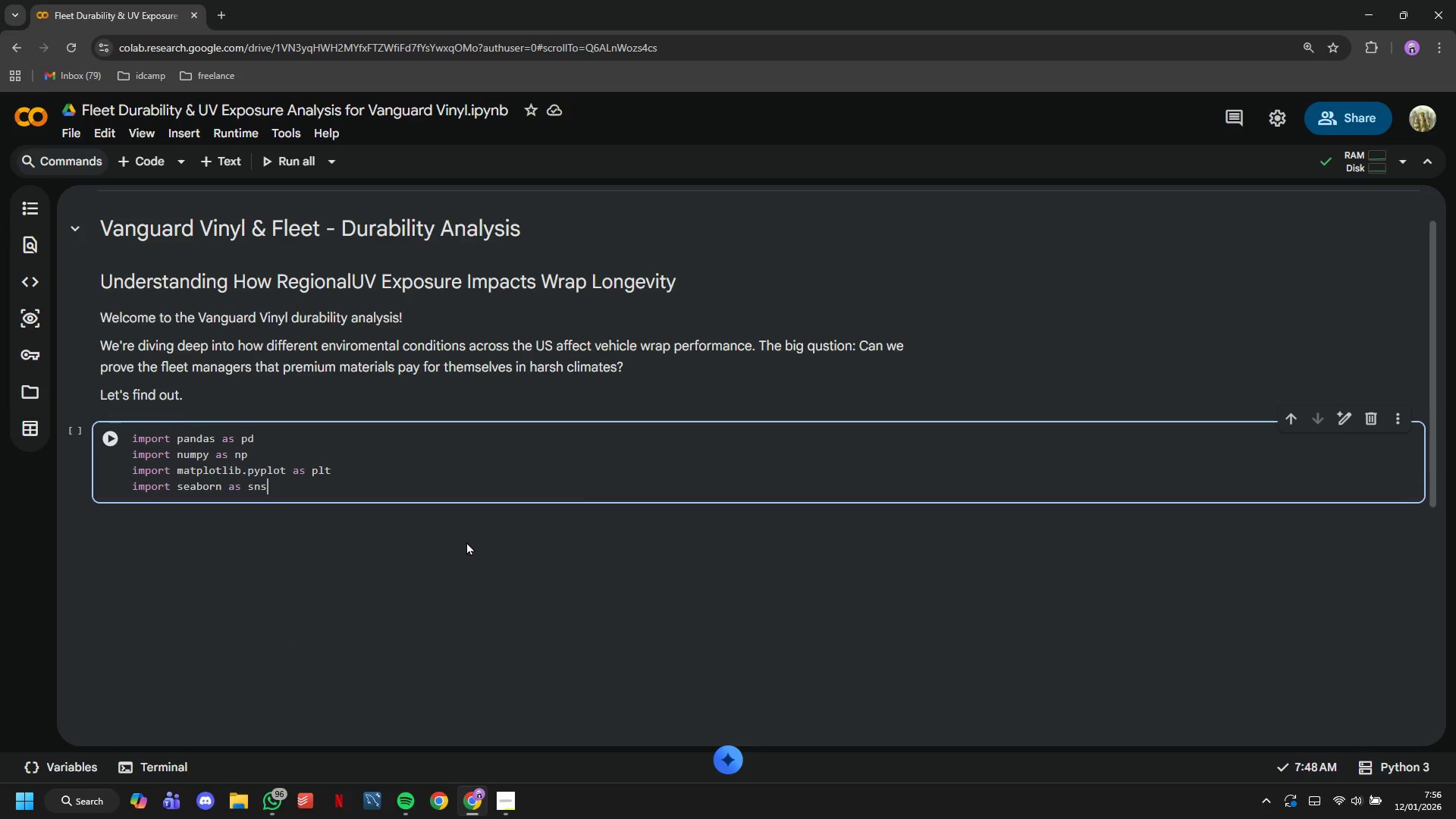 
key(Enter)
 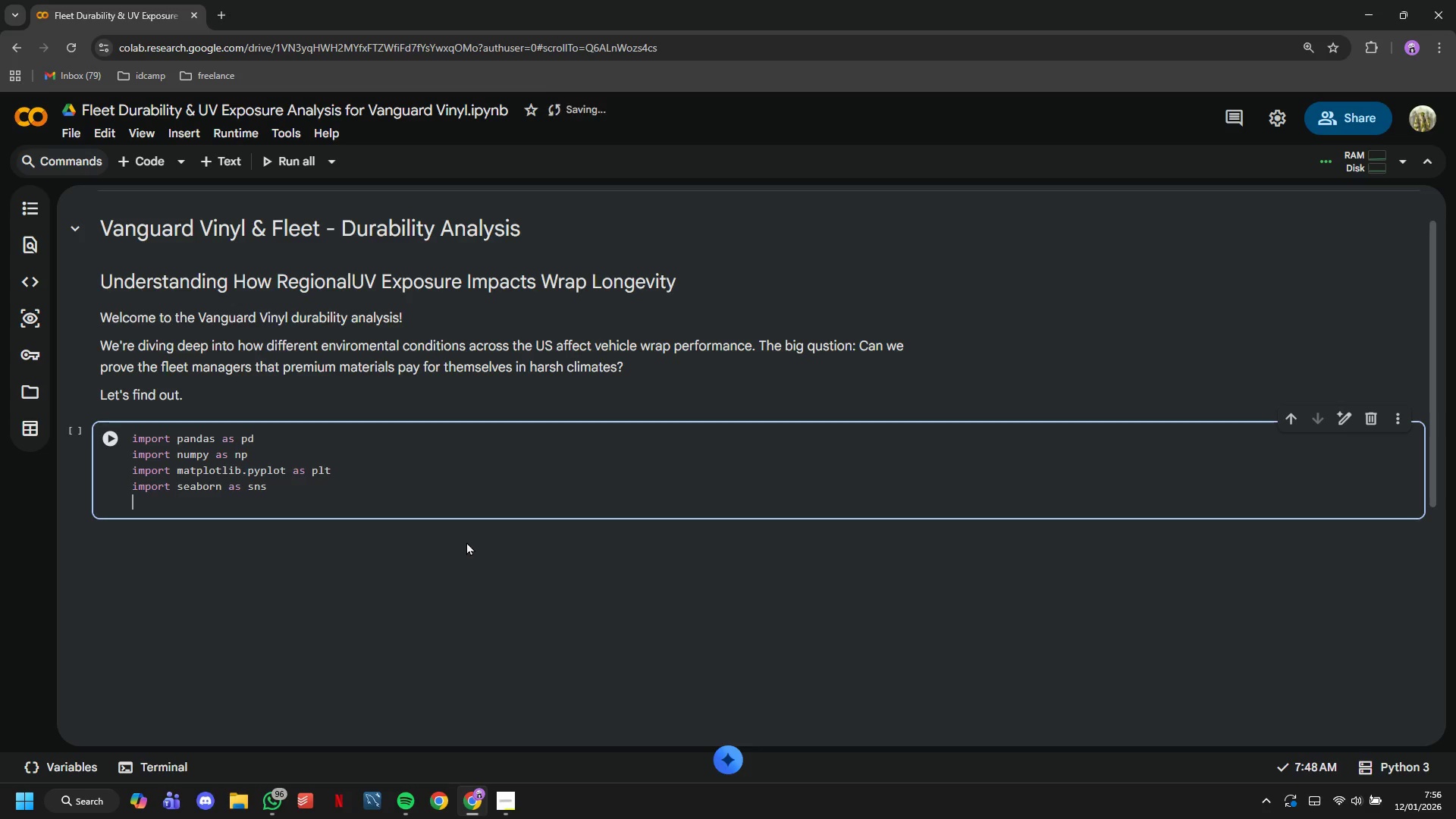 
type(from scipy import stats)
 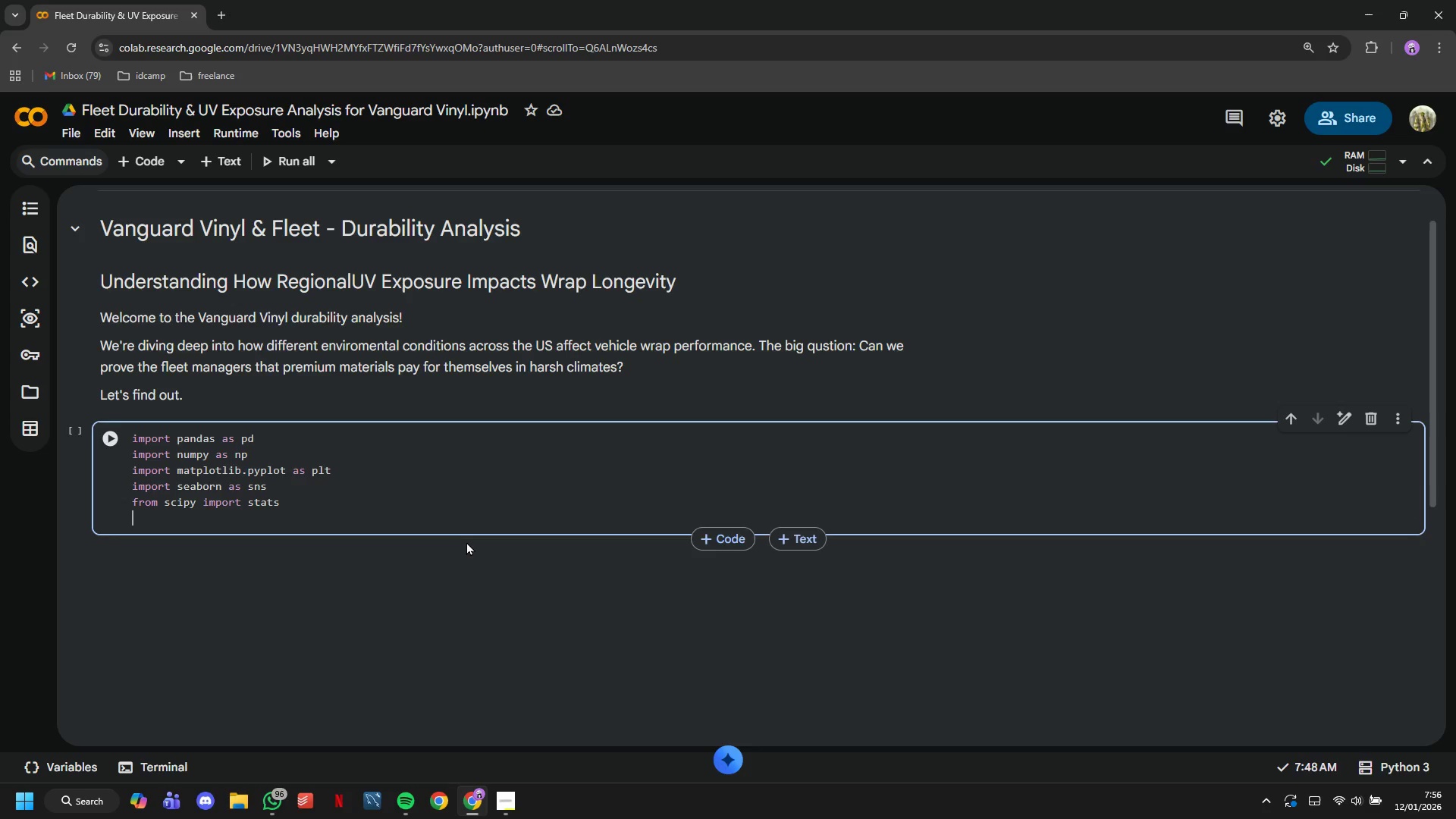 
key(Enter)
 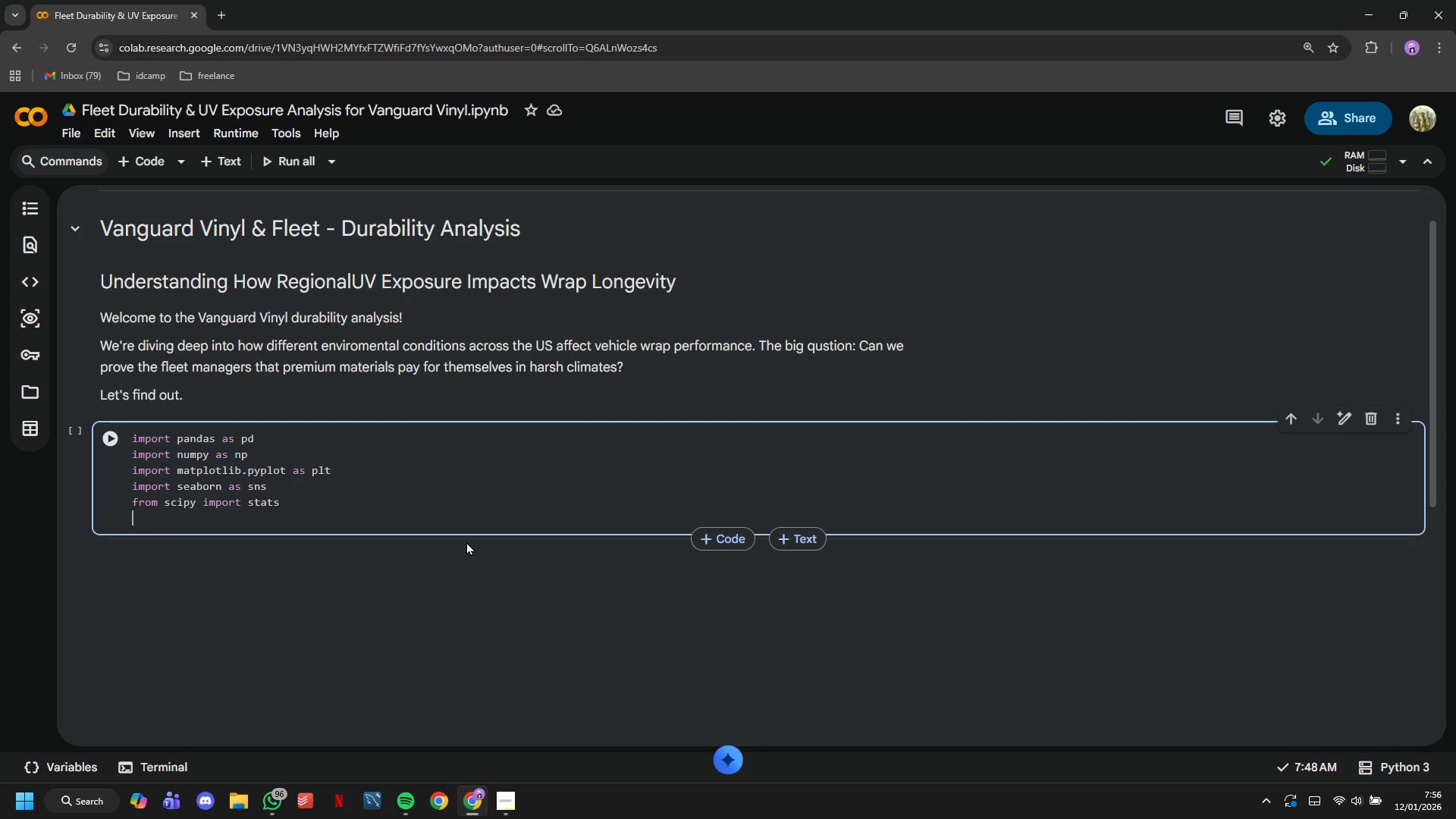 
type(import warnings)
 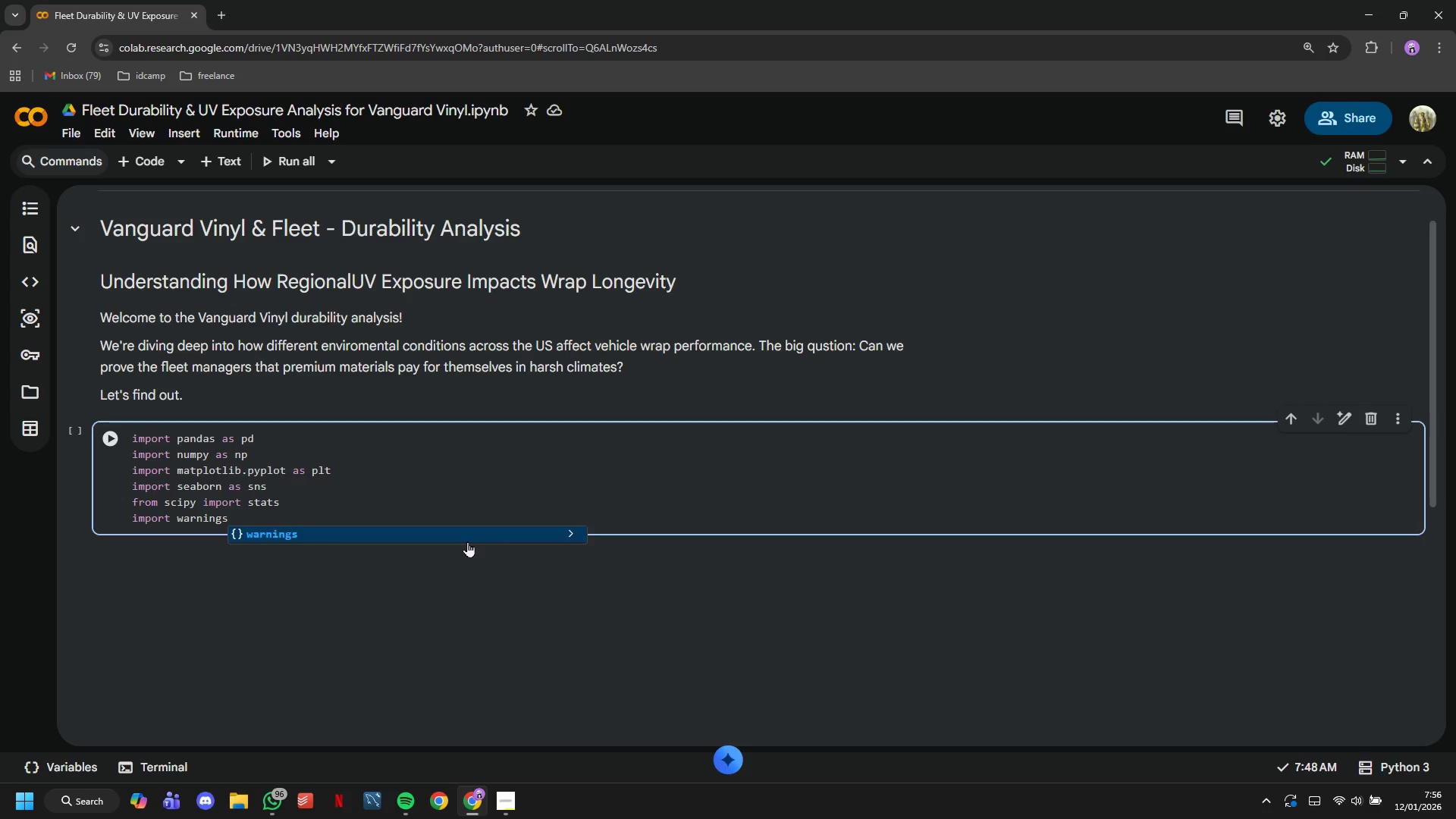 
wait(18.64)
 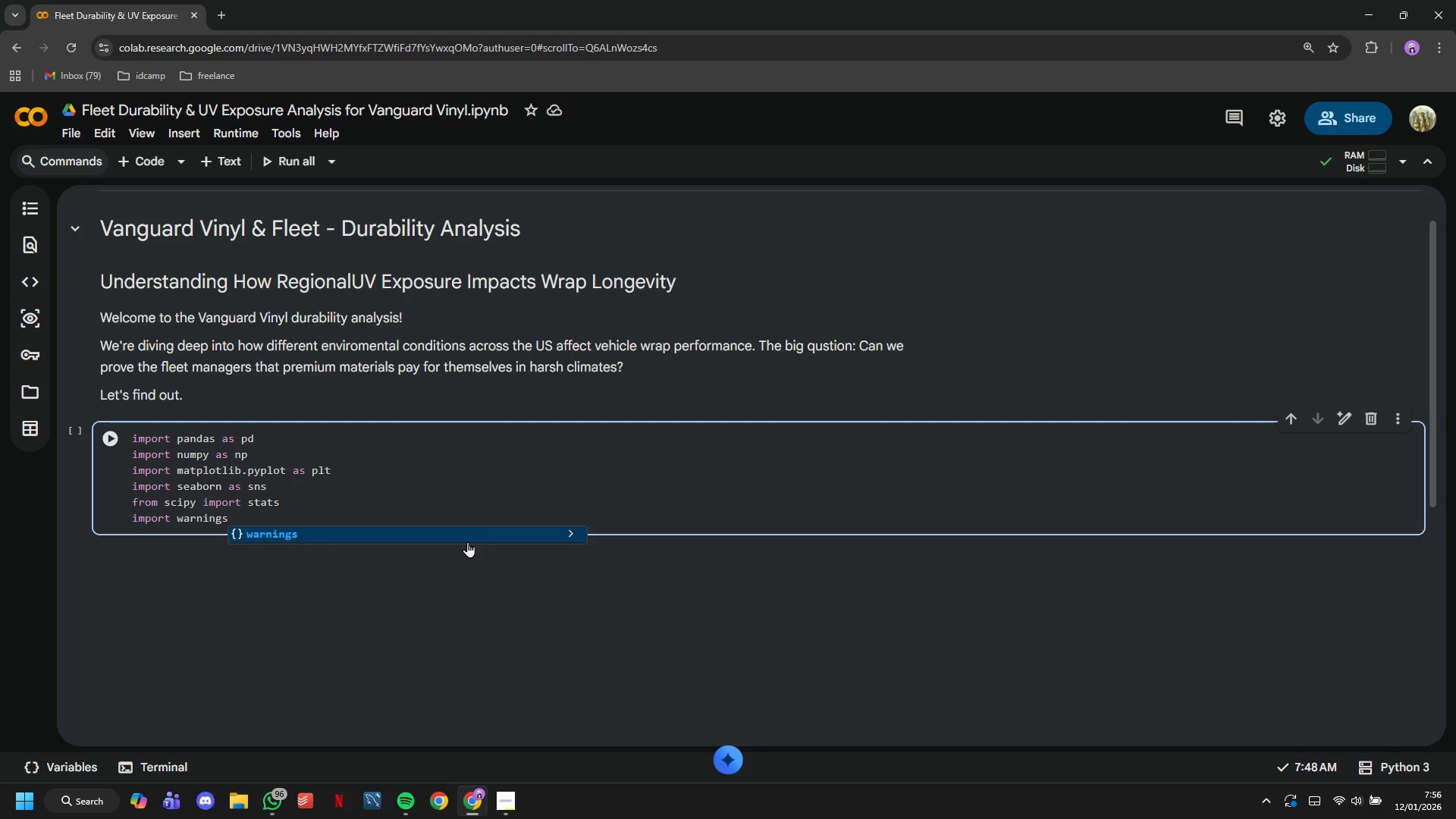 
key(Enter)
 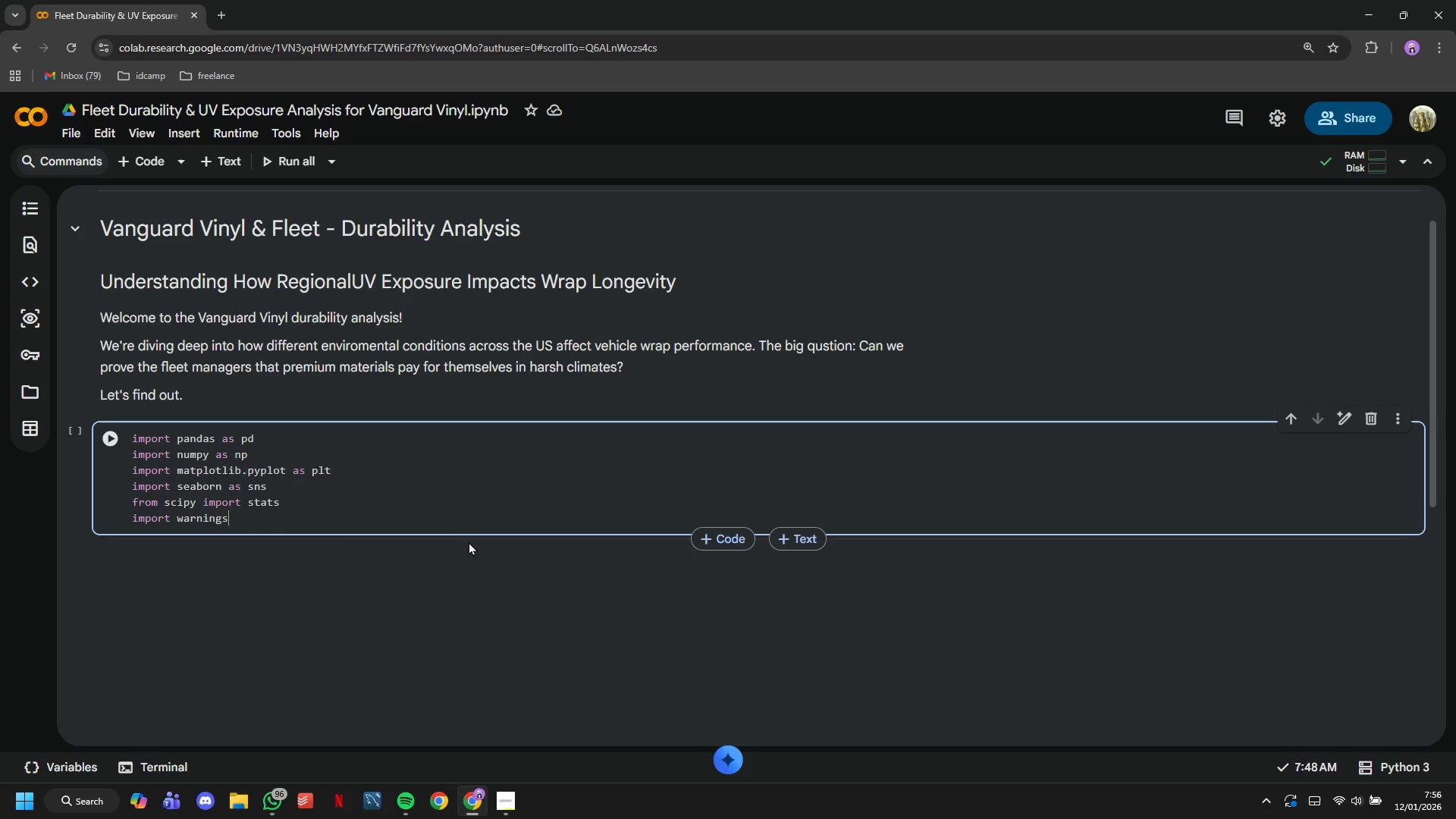 
key(Enter)
 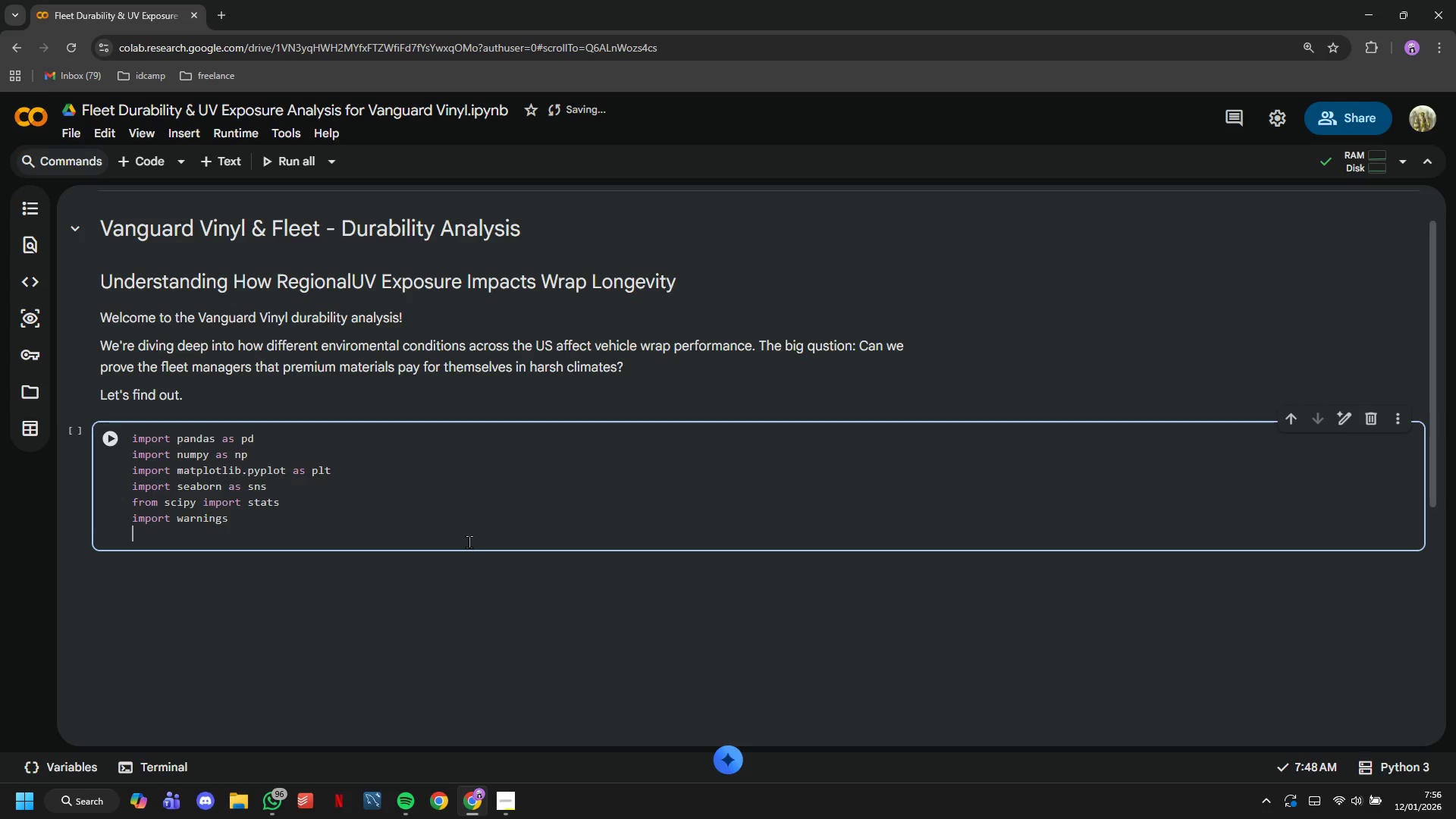 
type(warnings.f)
 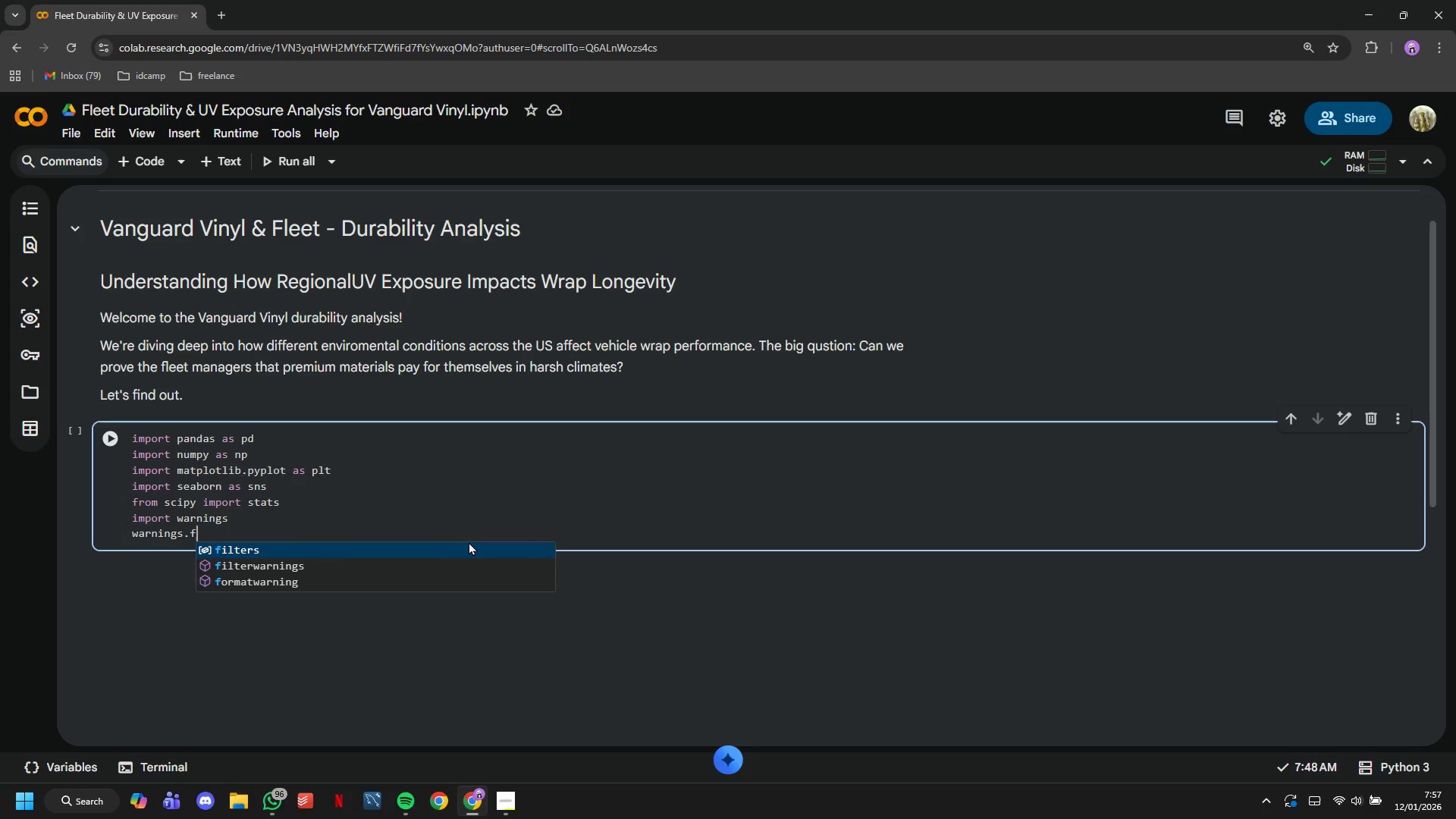 
key(ArrowDown)
 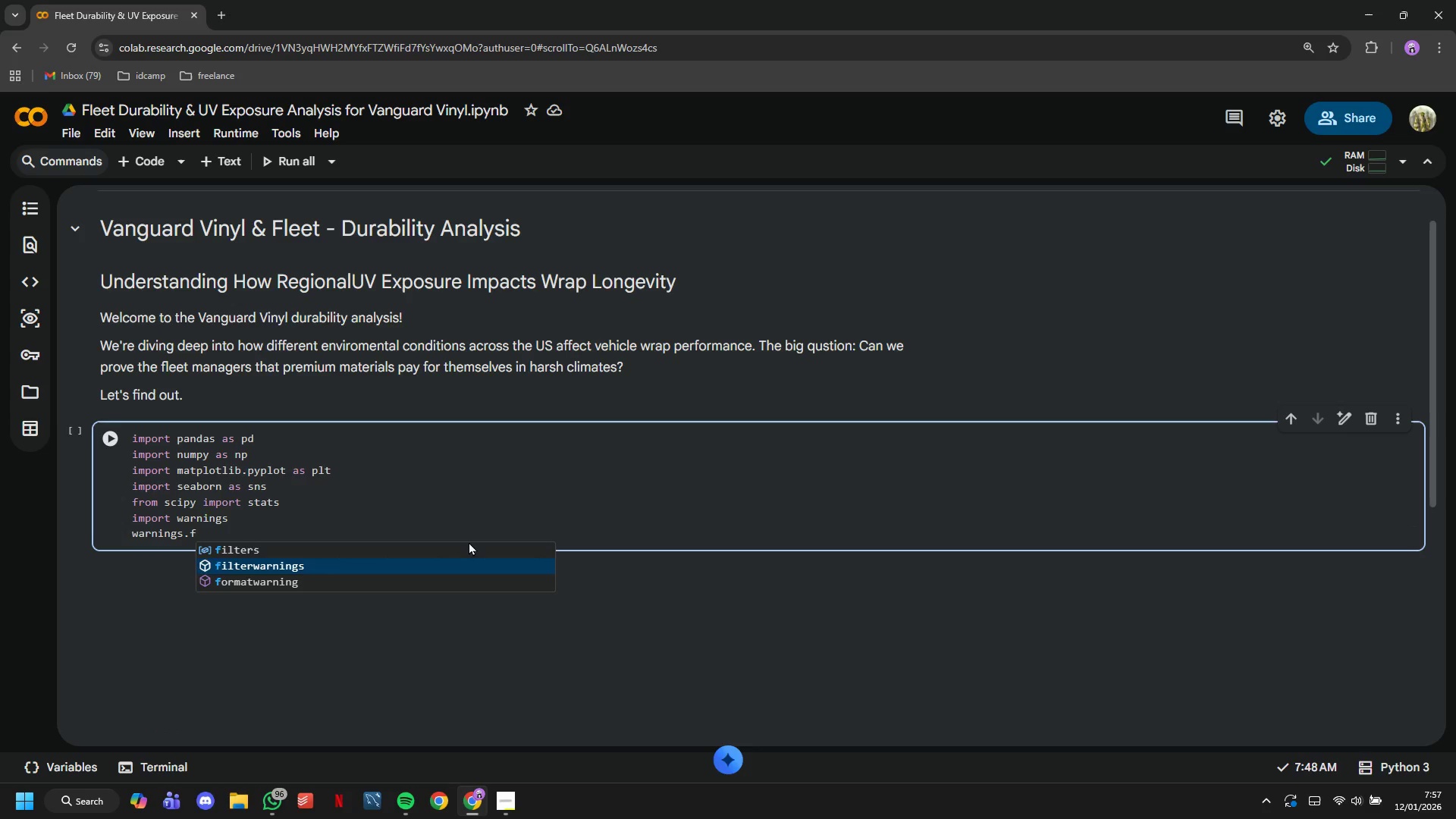 
key(Enter)
 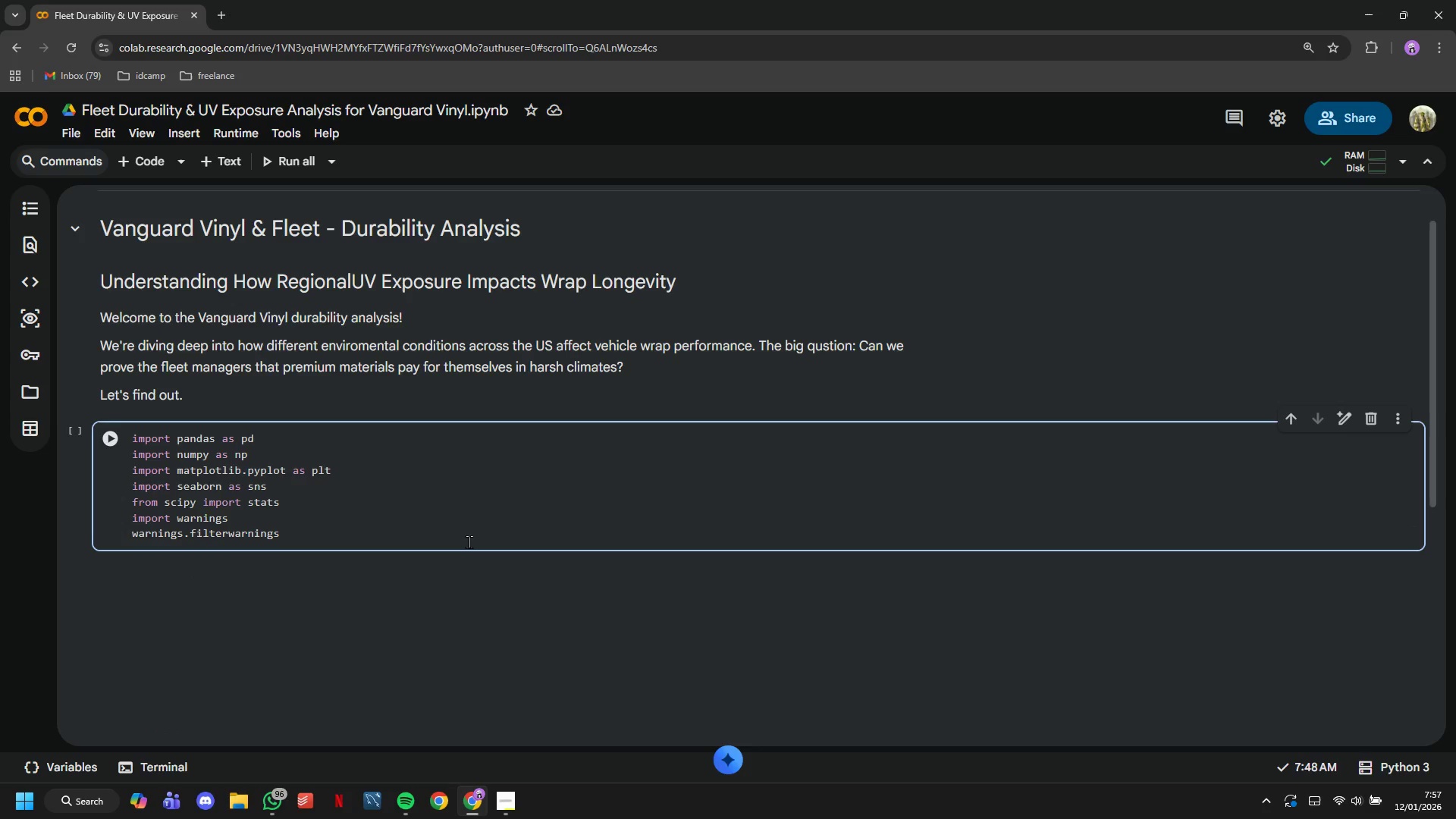 
type(('ignore)
 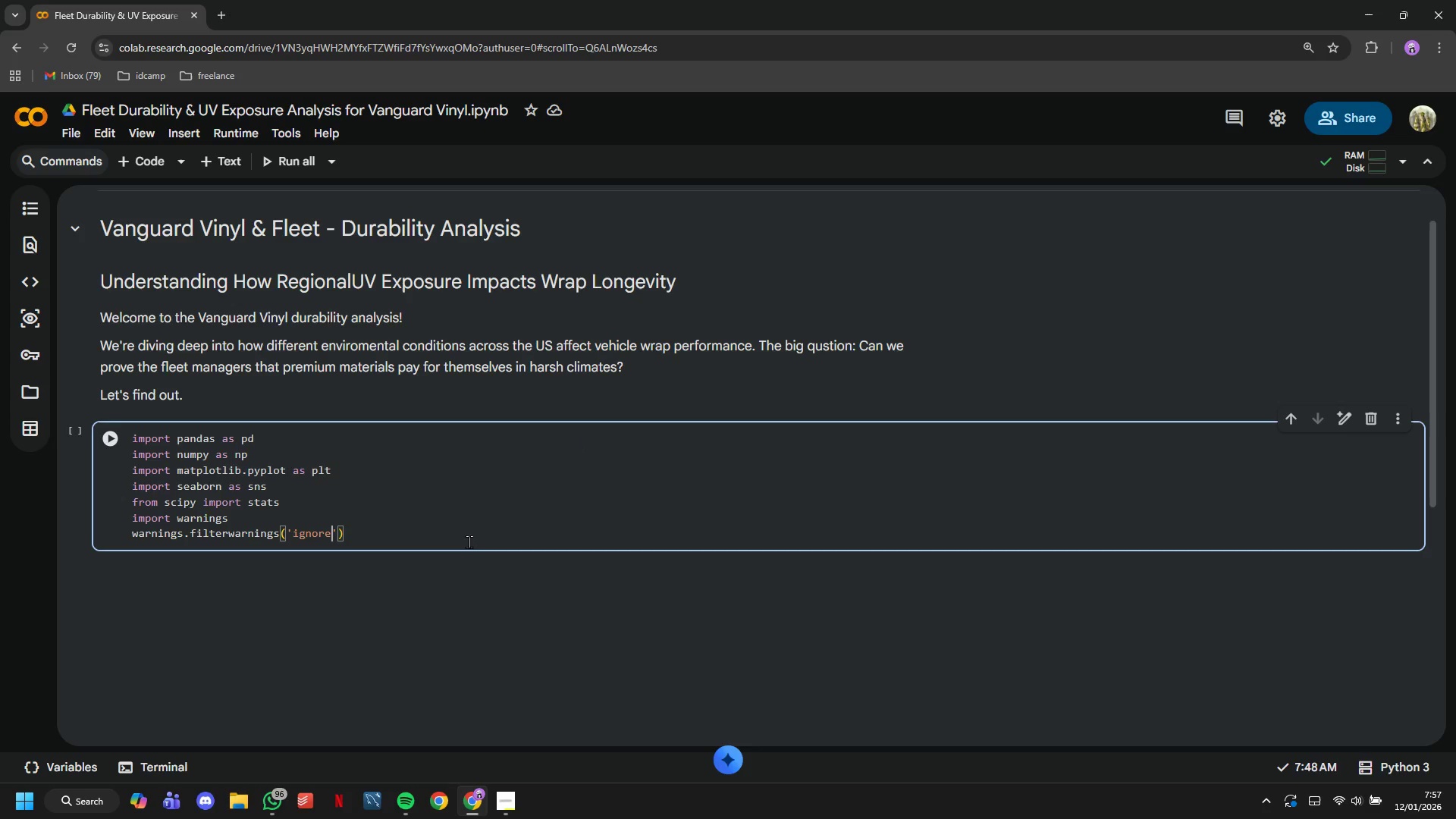 
key(ArrowRight)
 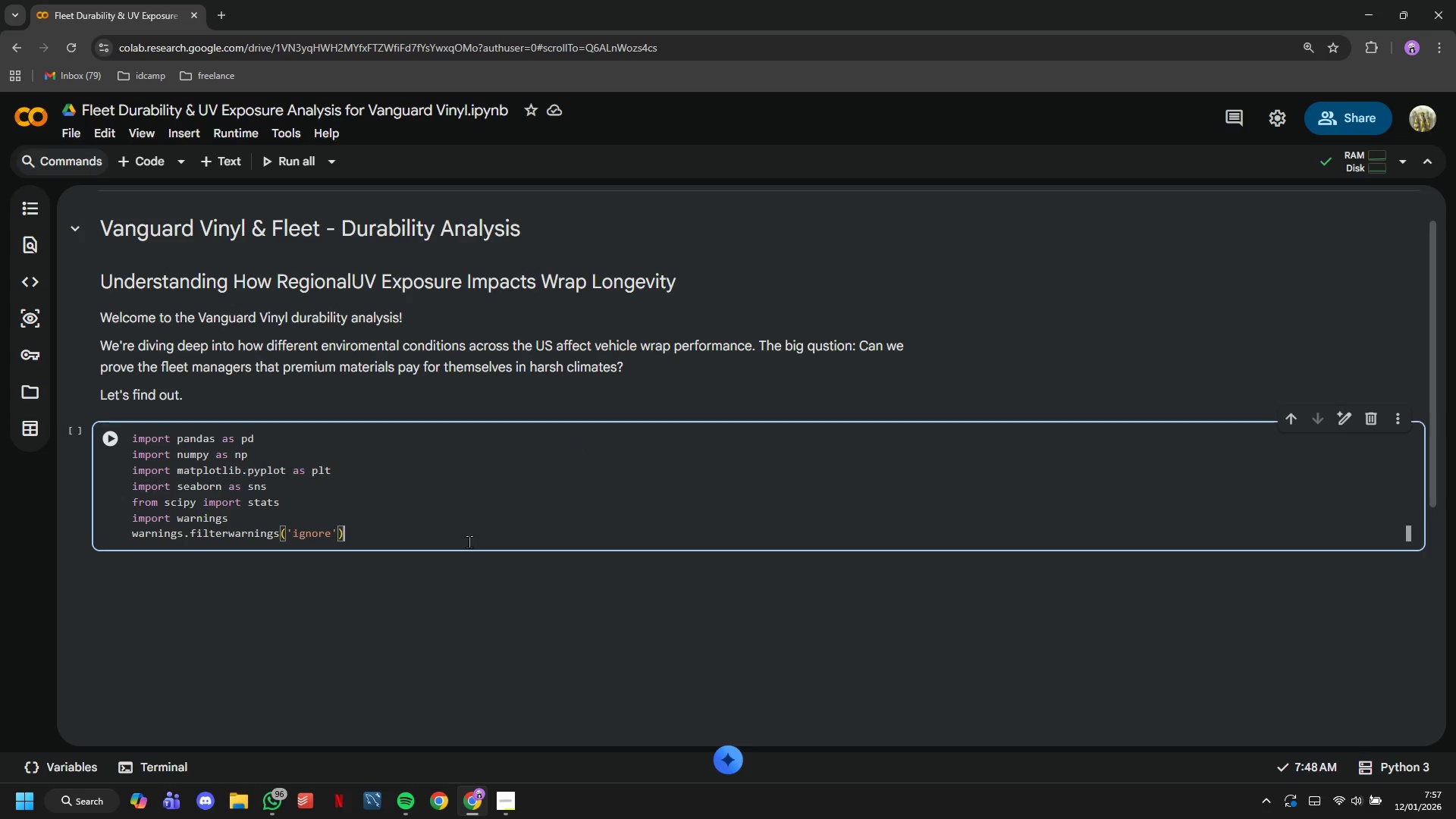 
key(ArrowRight)
 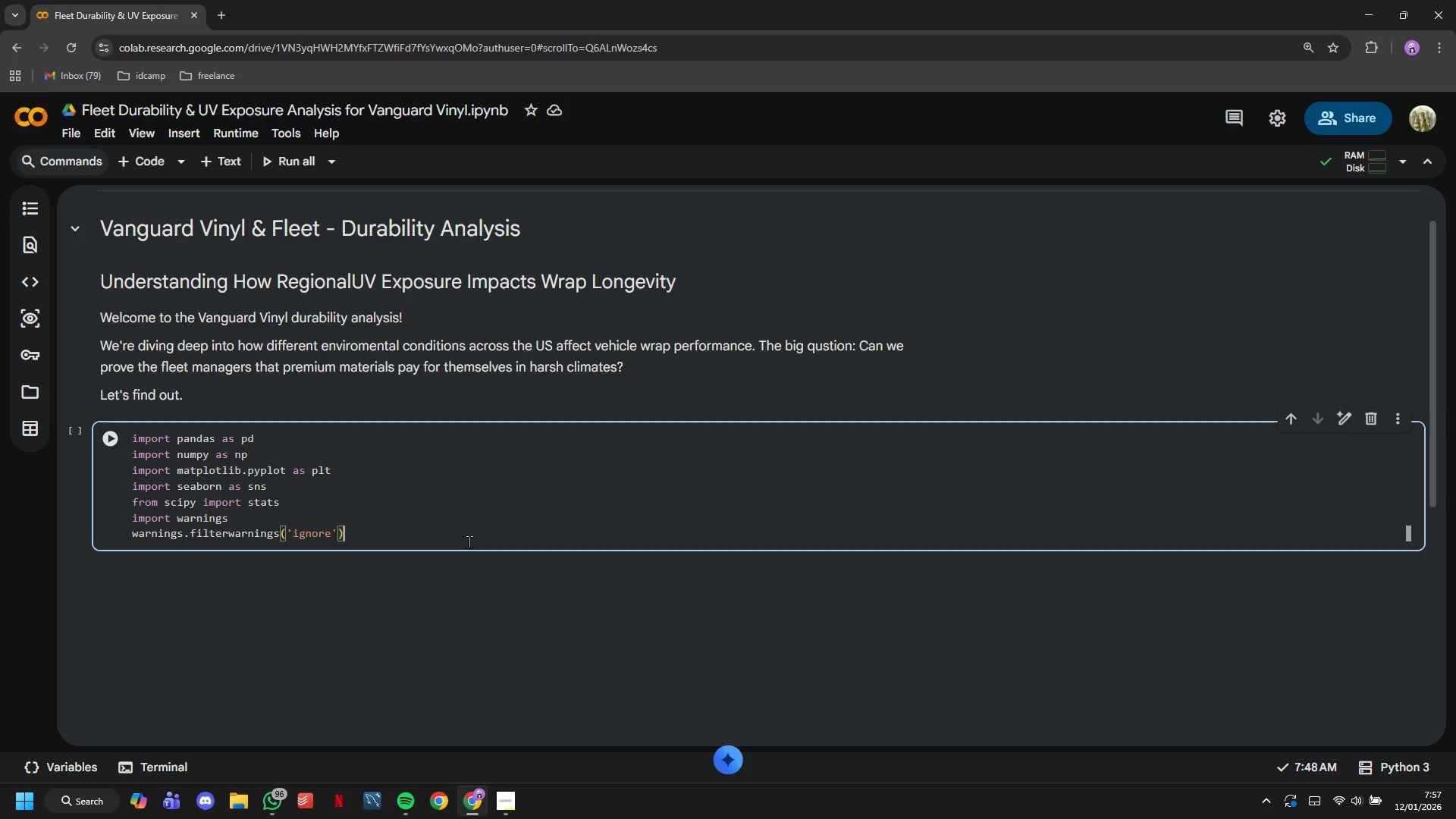 
key(ArrowRight)
 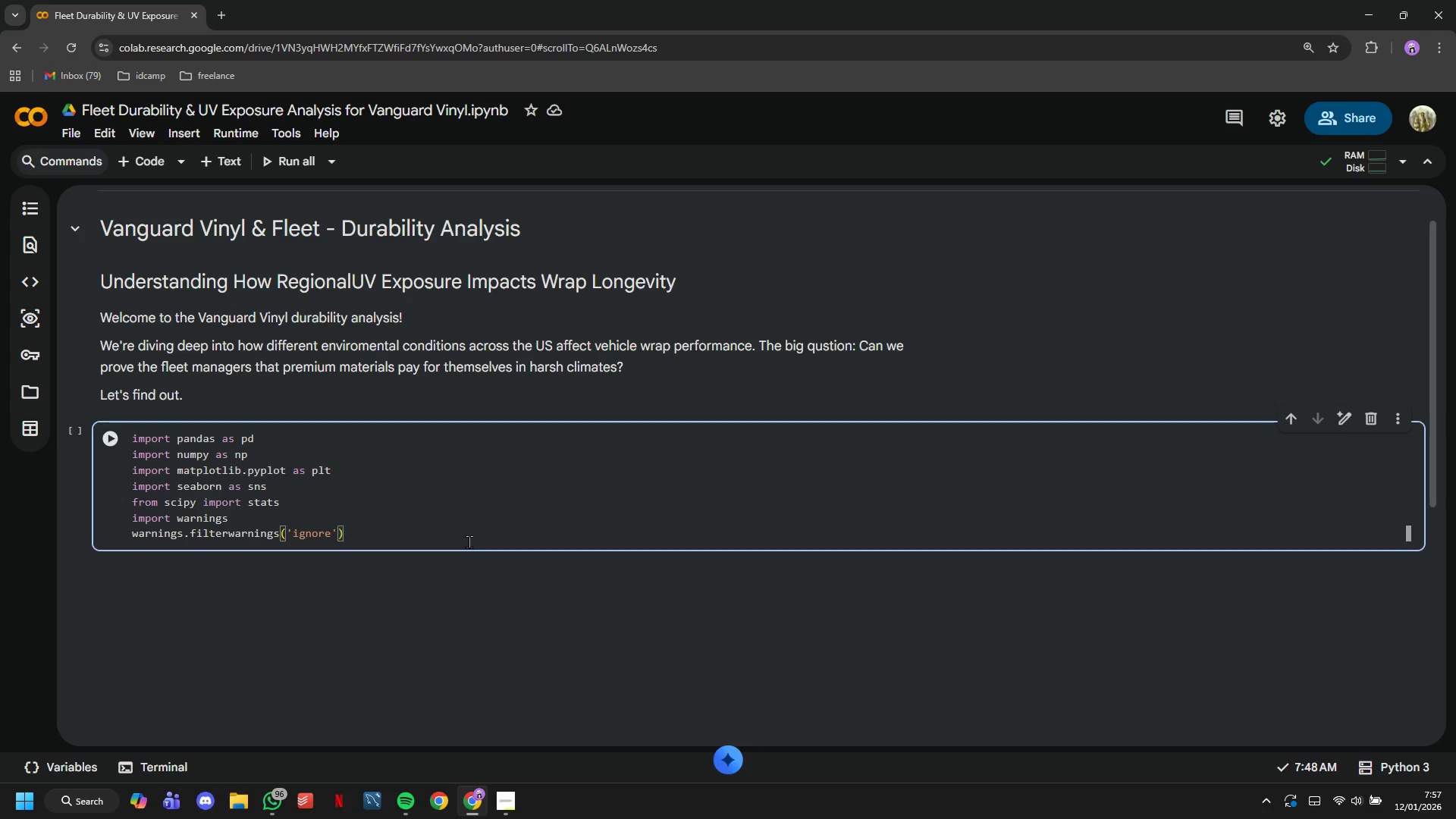 
key(Enter)
 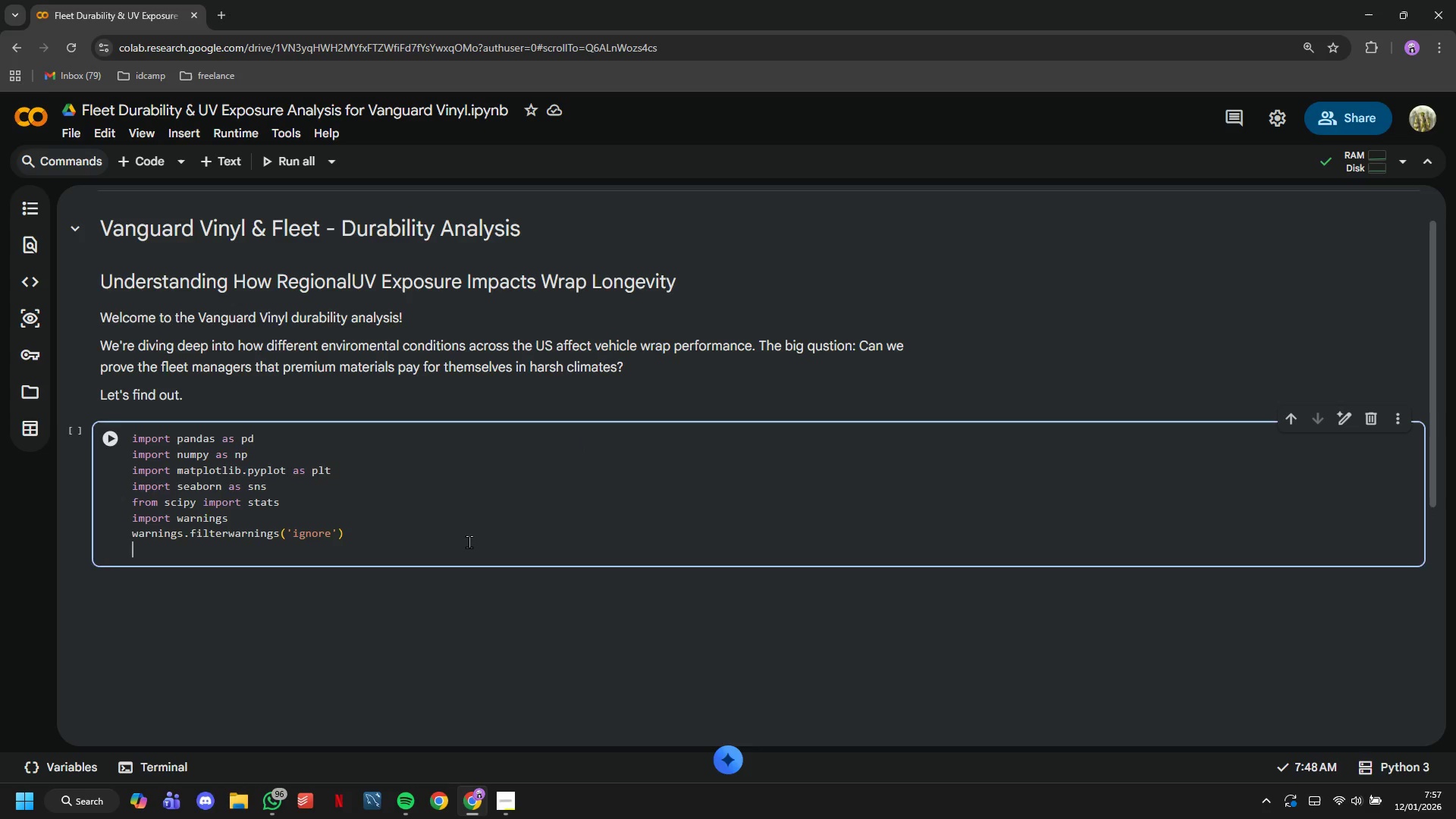 
key(Enter)
 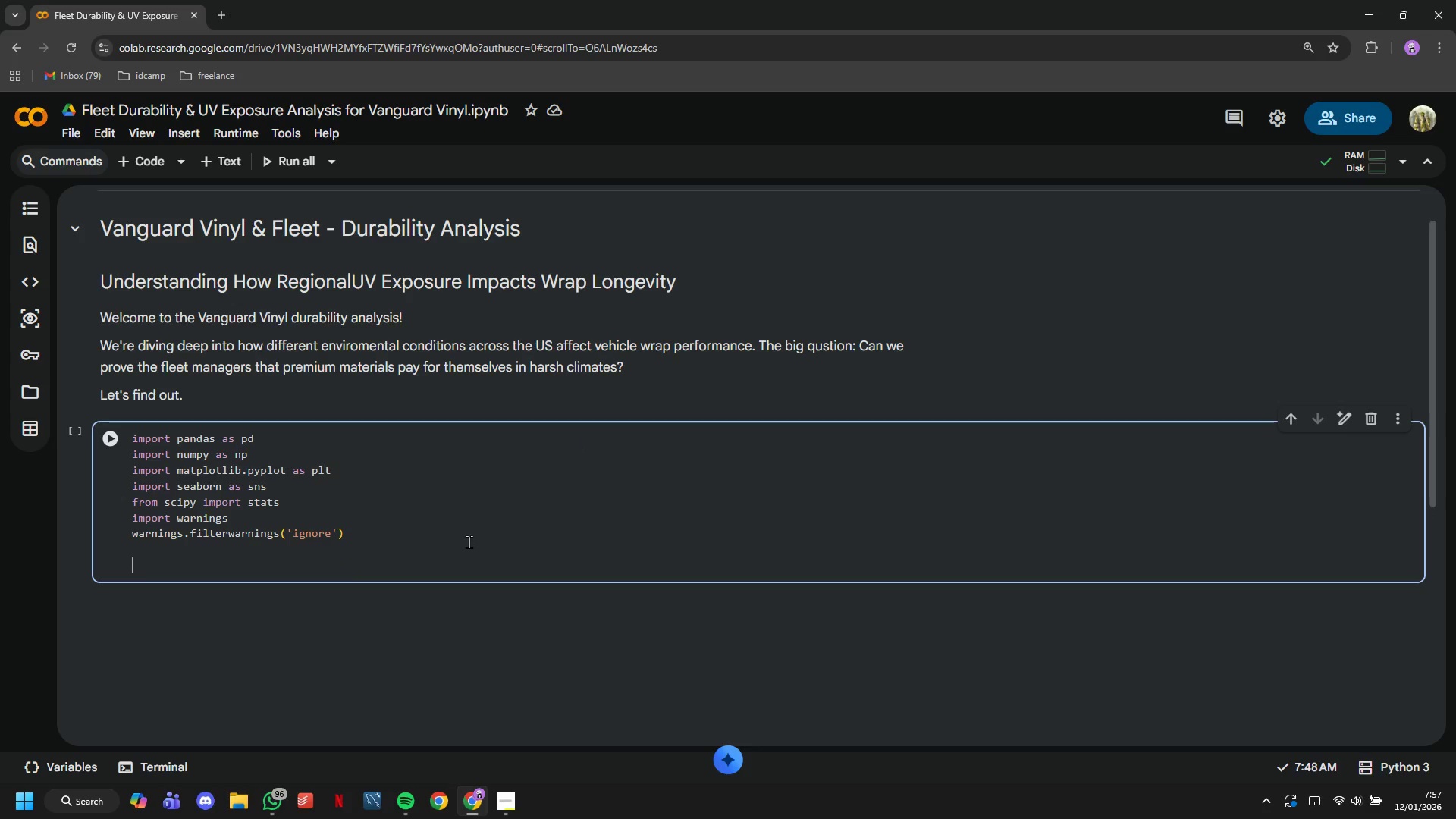 
type(# Set up nice looking charts)
 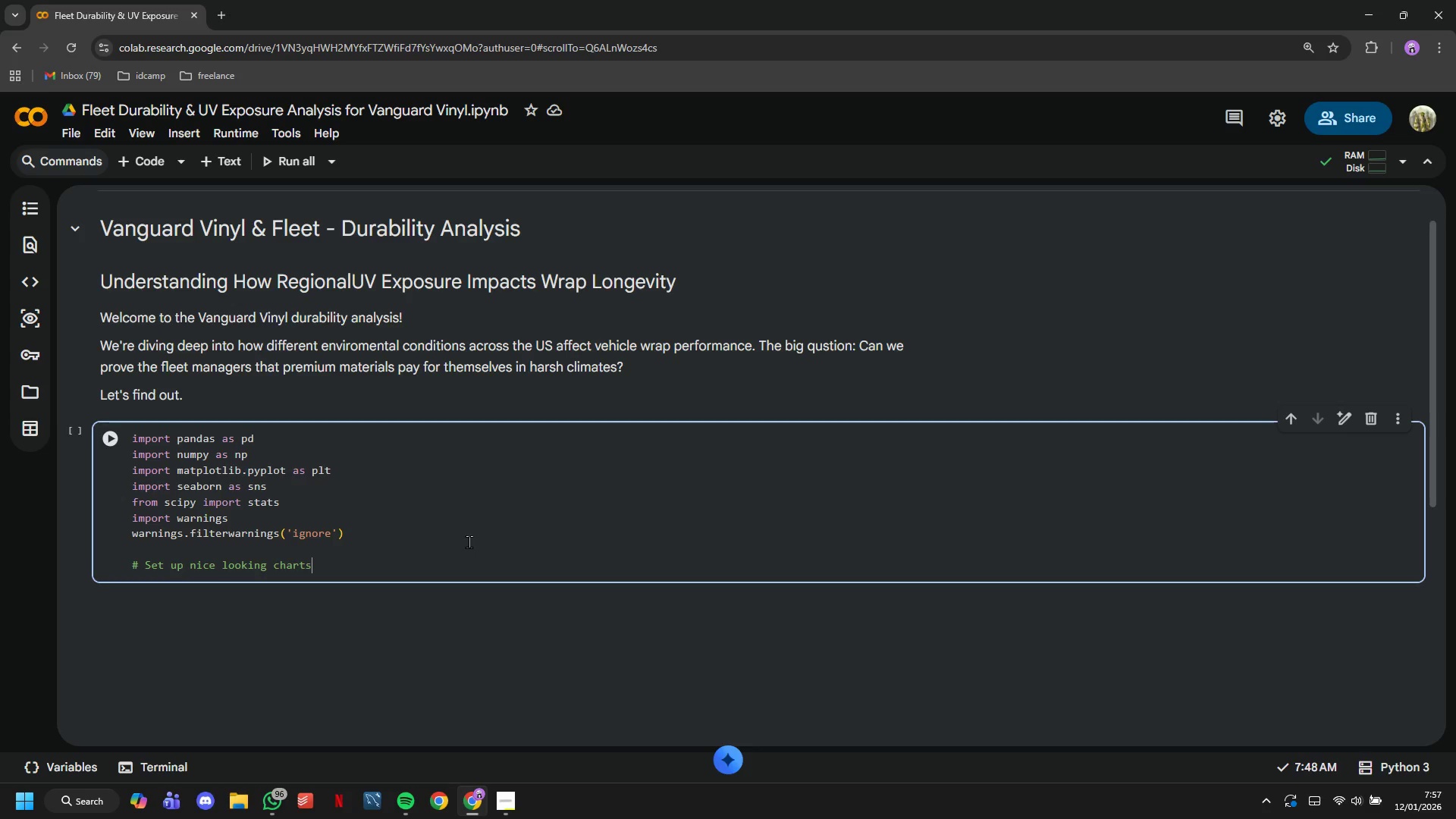 
key(Enter)
 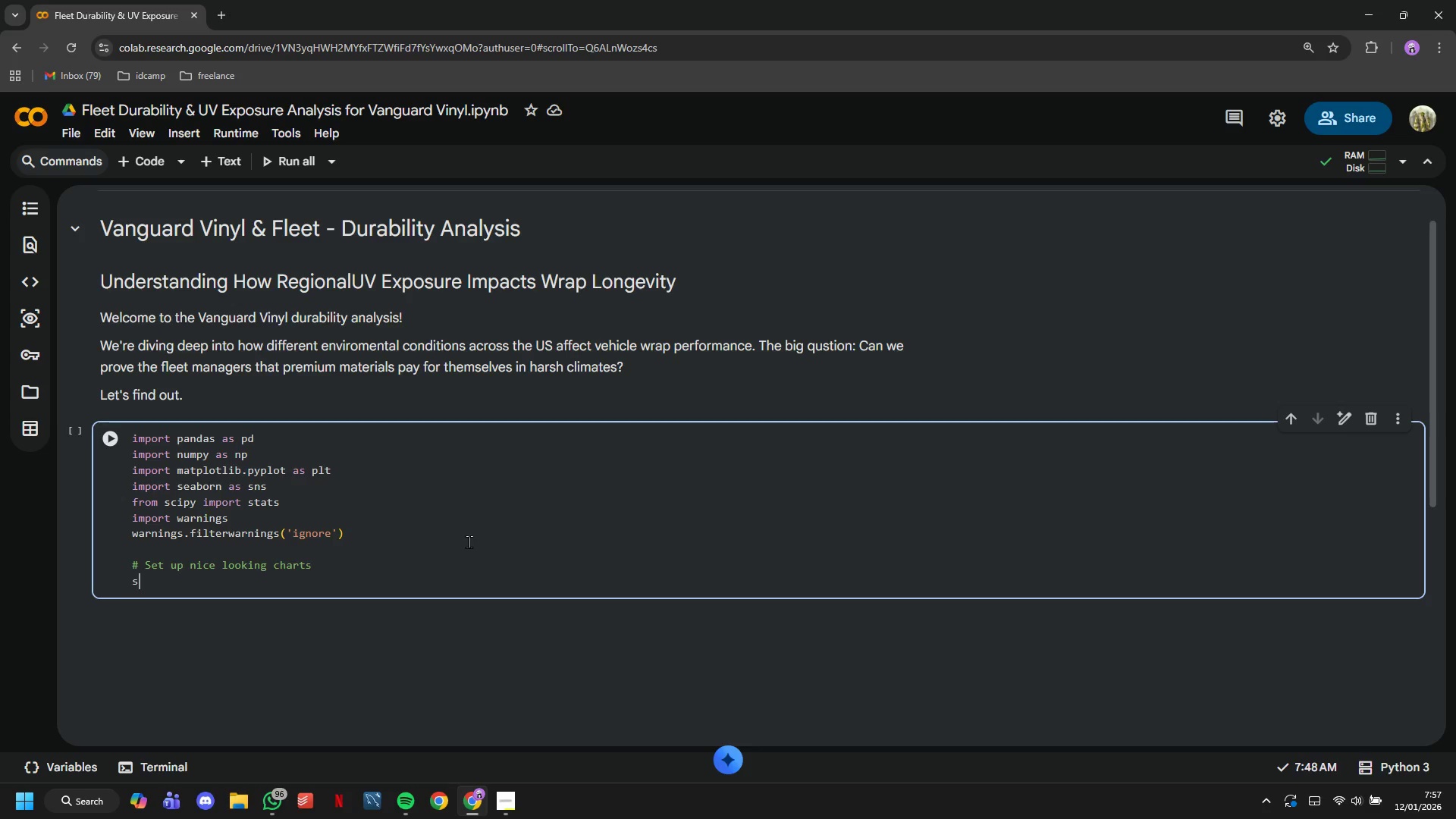 
type(sns.set_style("whitegi)
key(Backspace)
type(rid)
 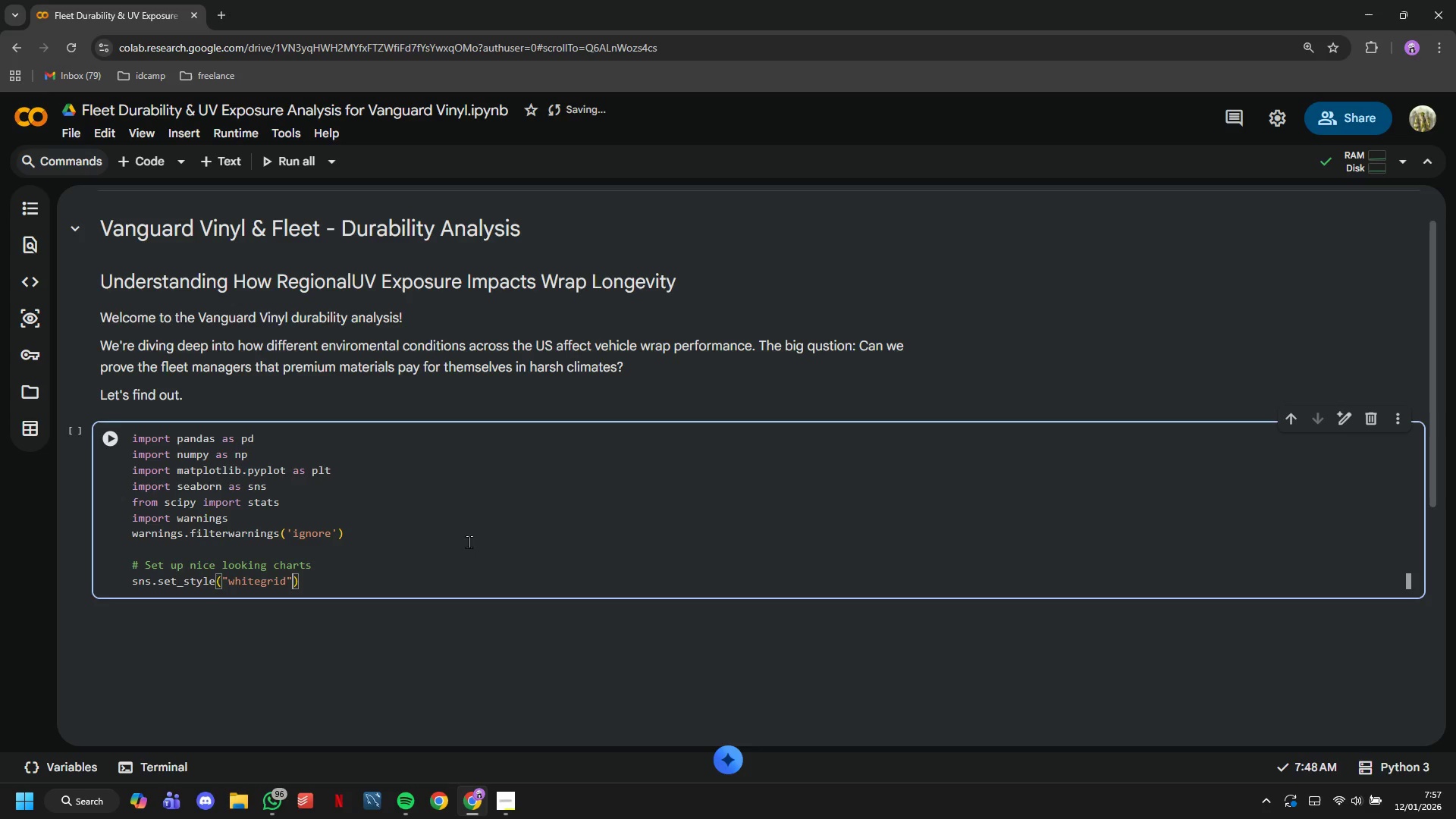 
 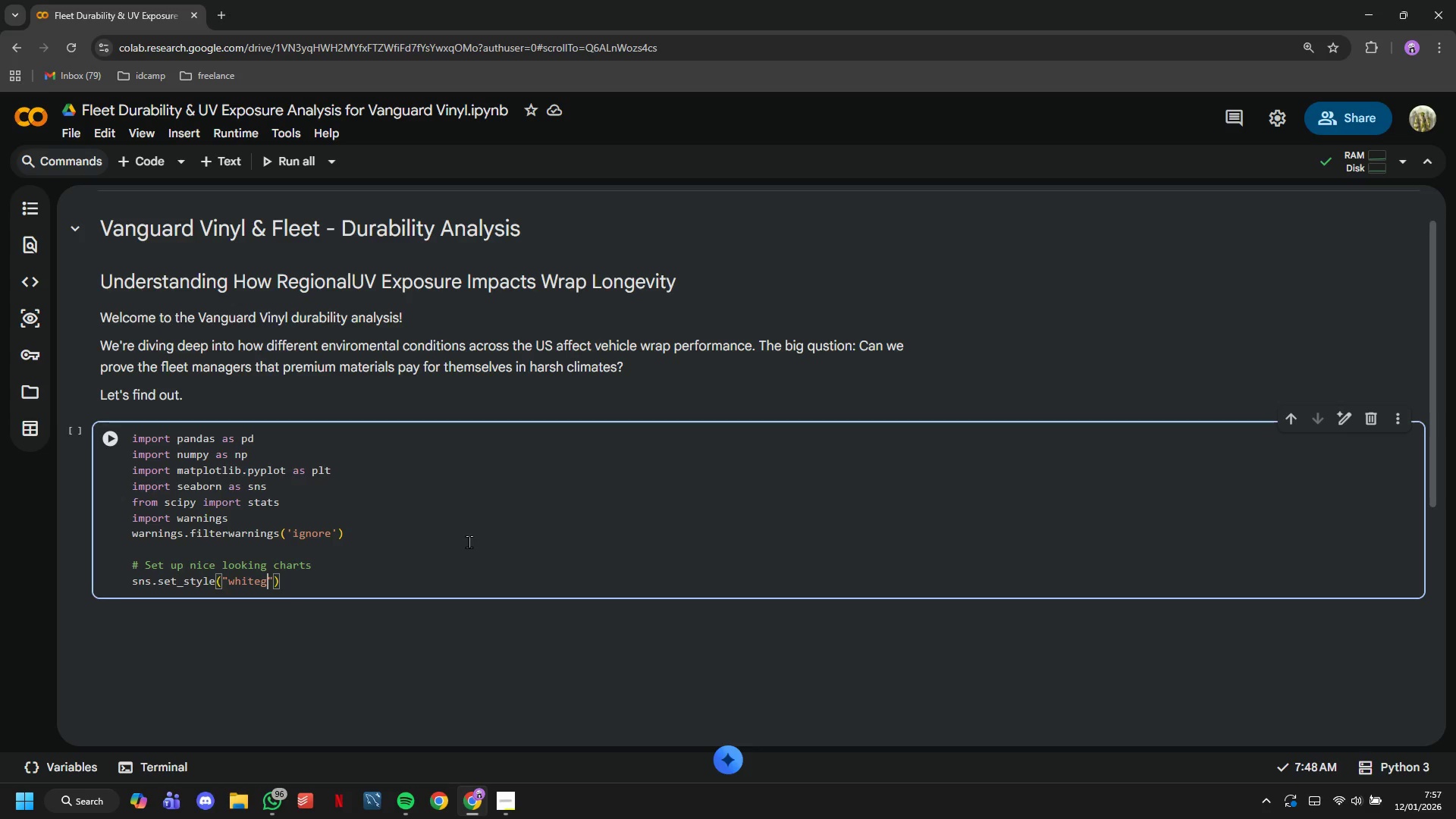 
key(ArrowRight)
 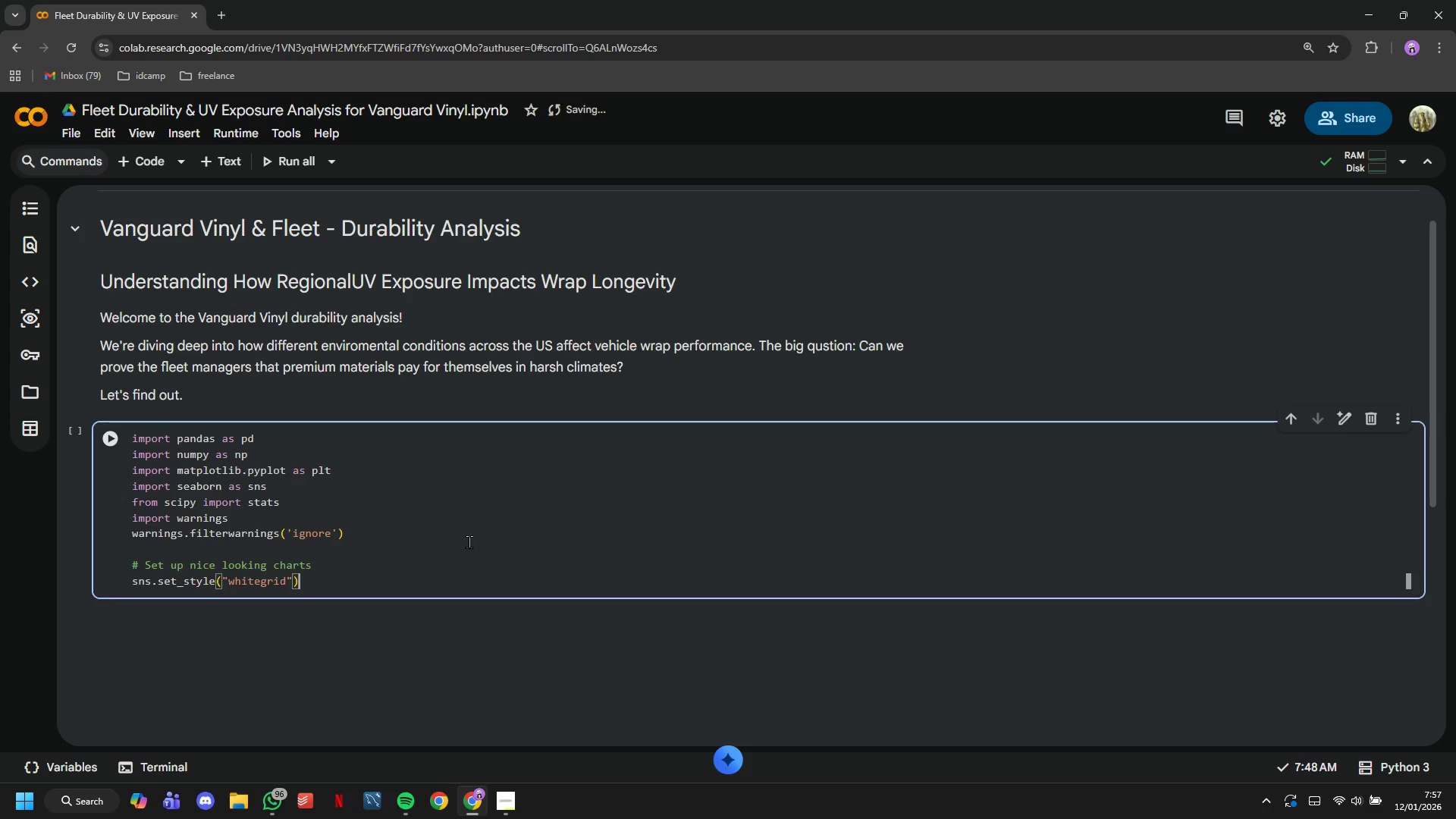 
key(ArrowRight)
 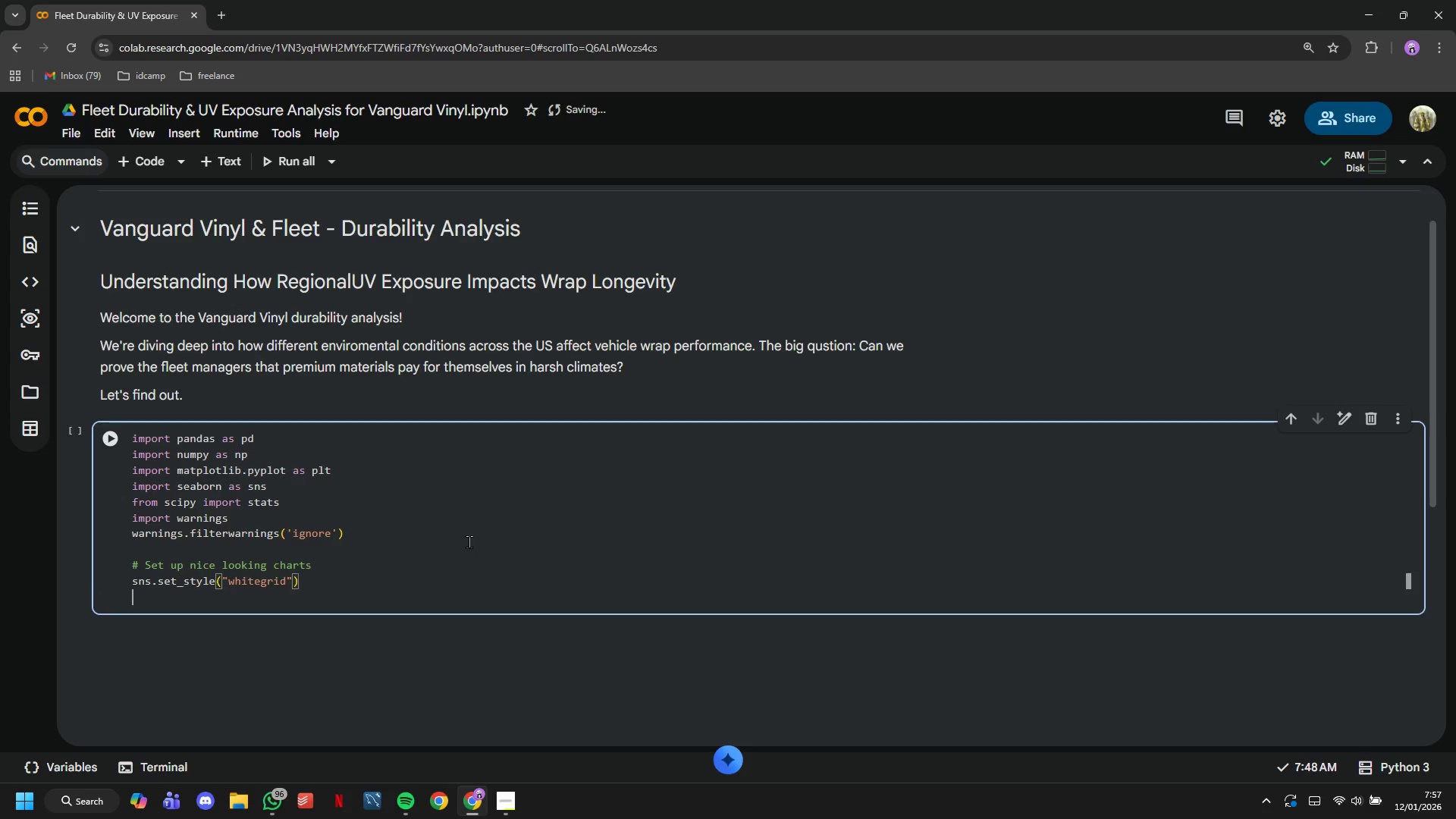 
key(Enter)
 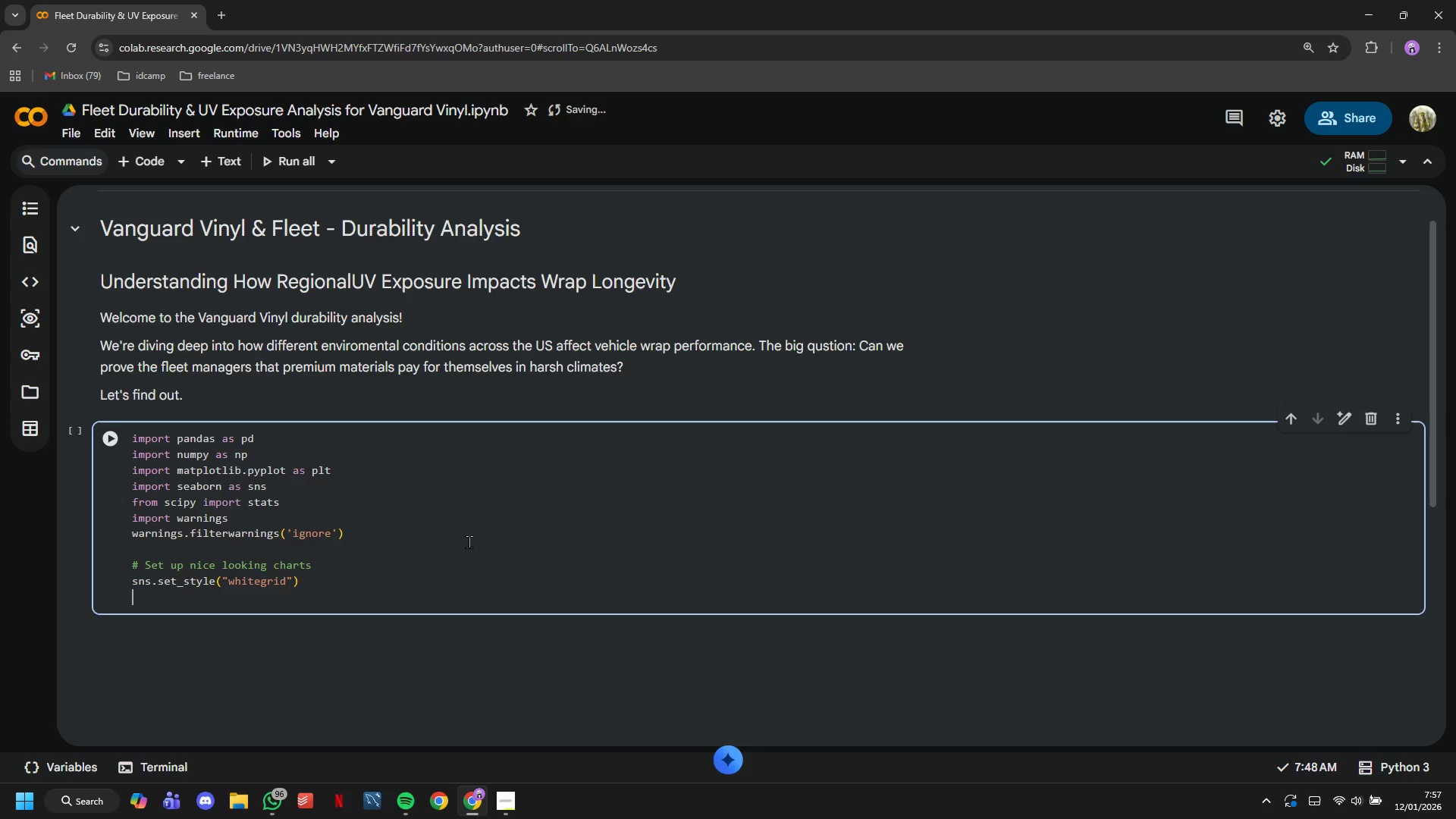 
type(sns.set_palette("husl)
 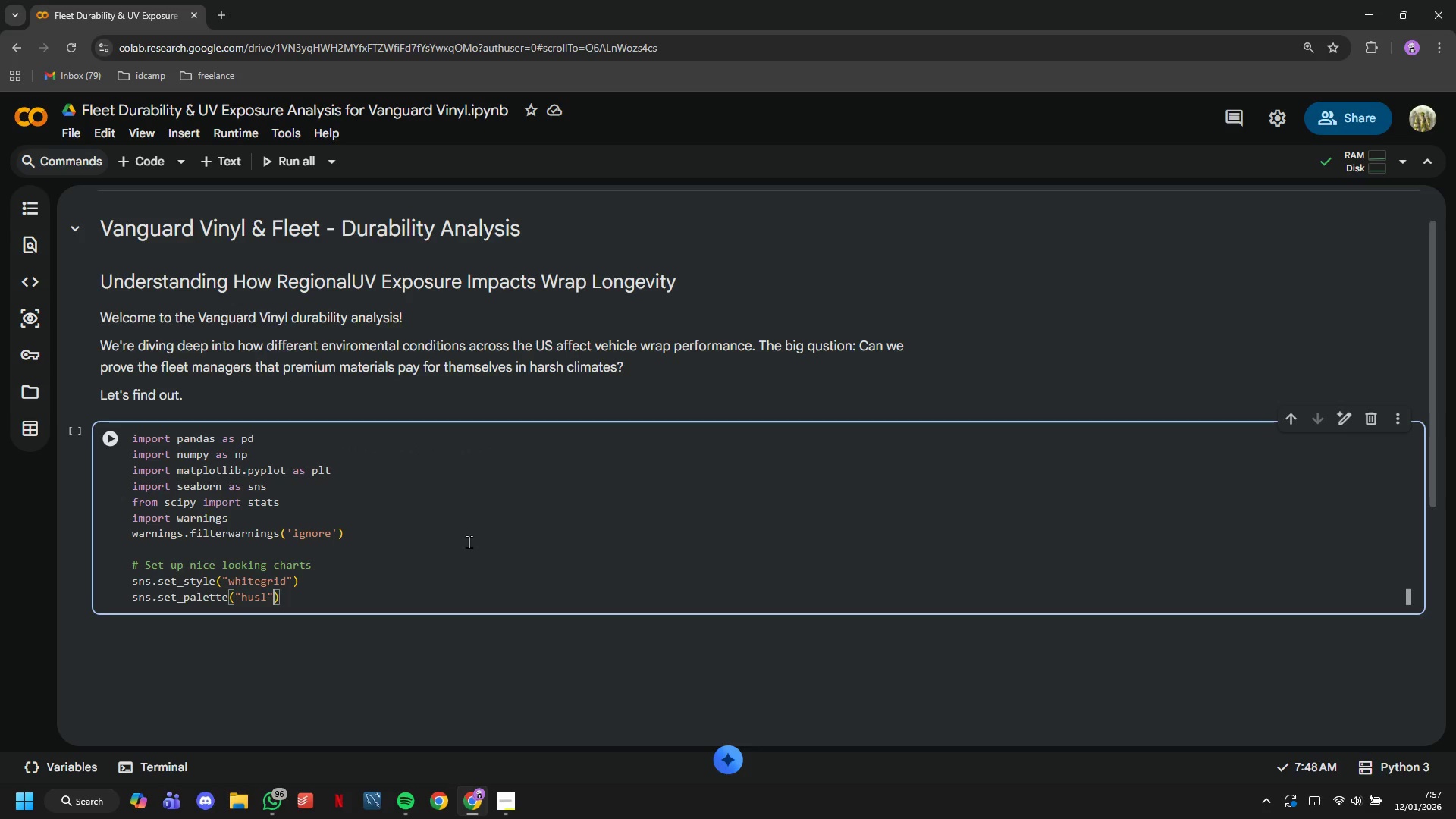 
 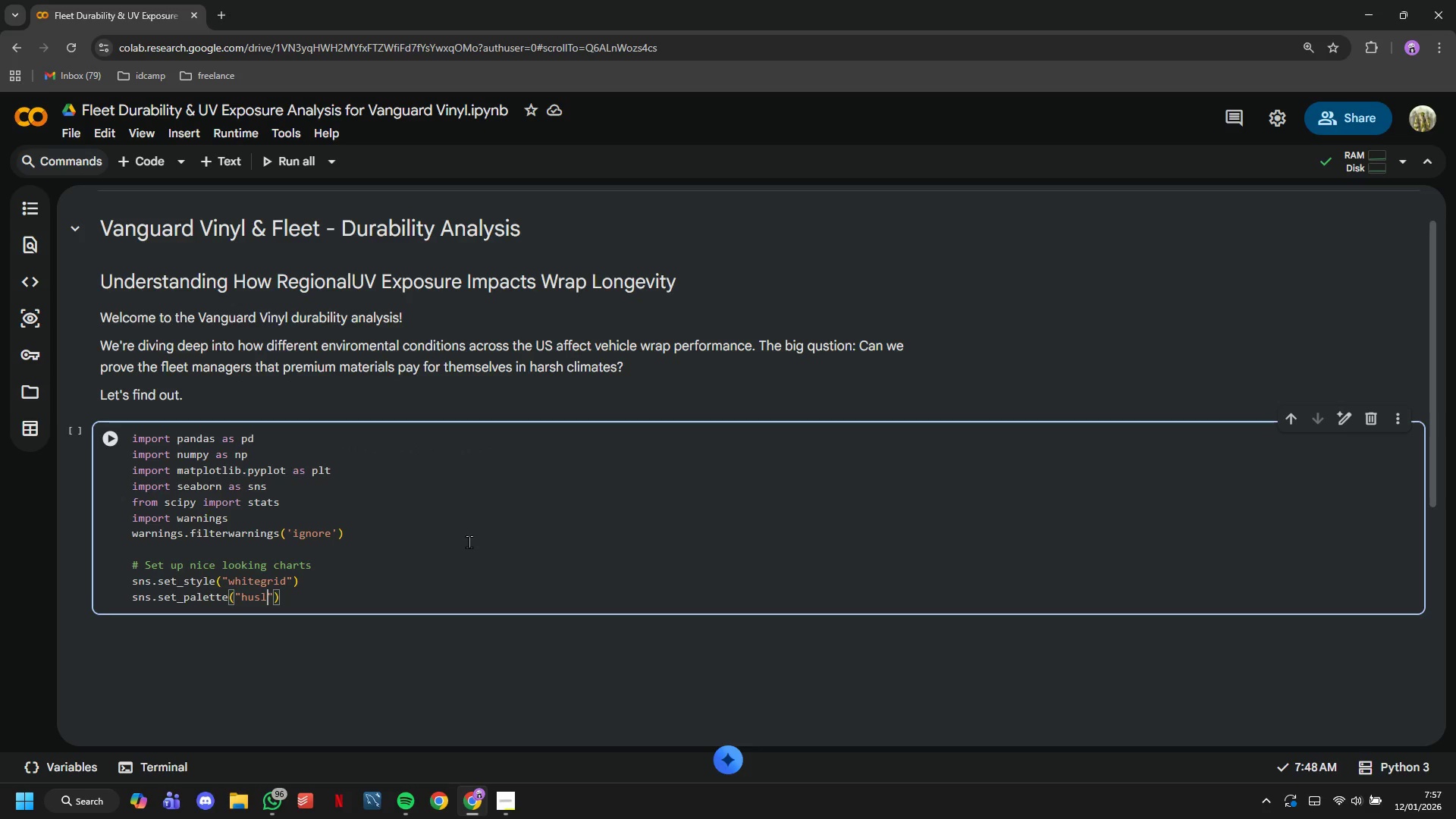 
key(ArrowRight)
 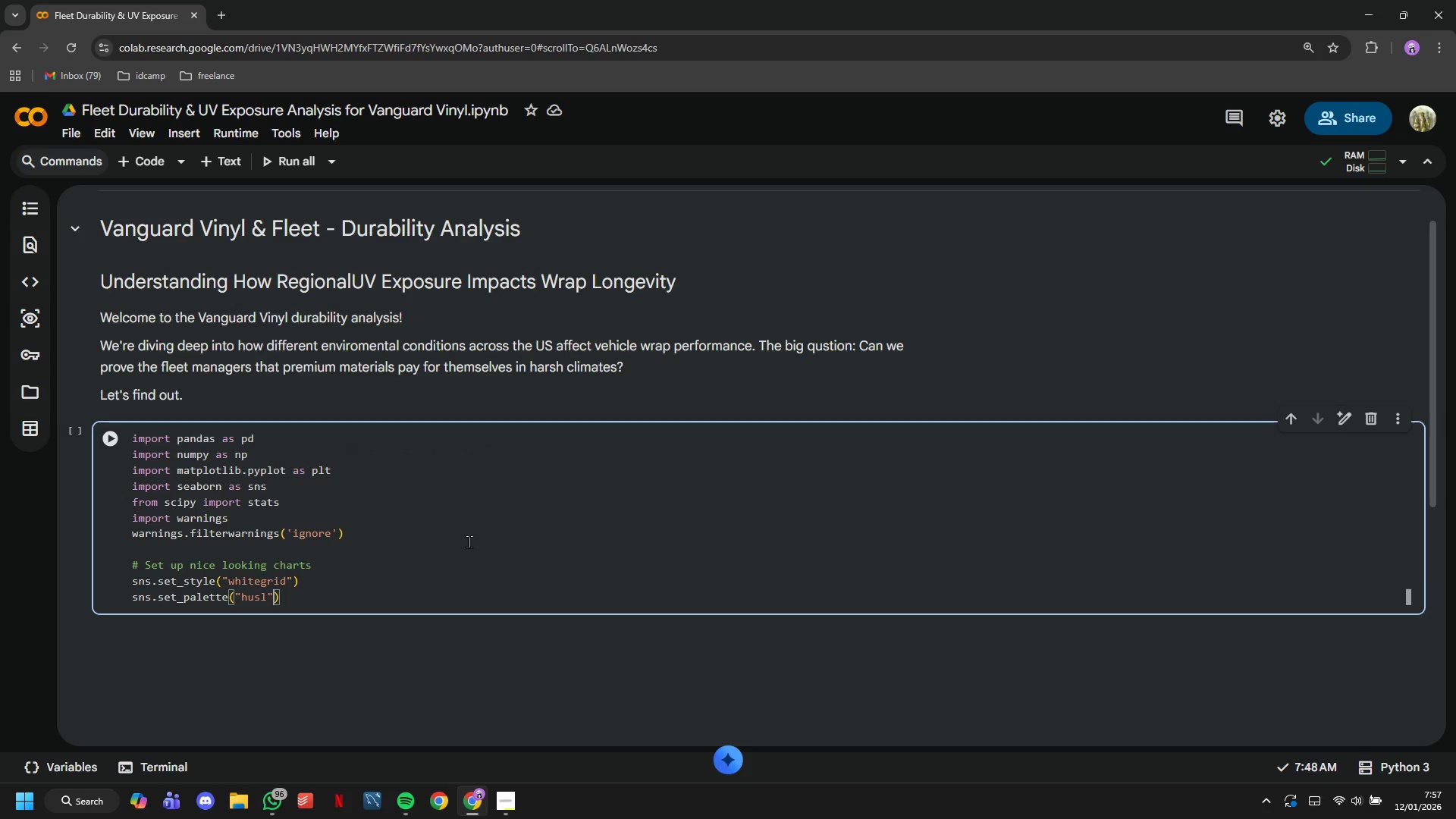 
key(ArrowRight)
 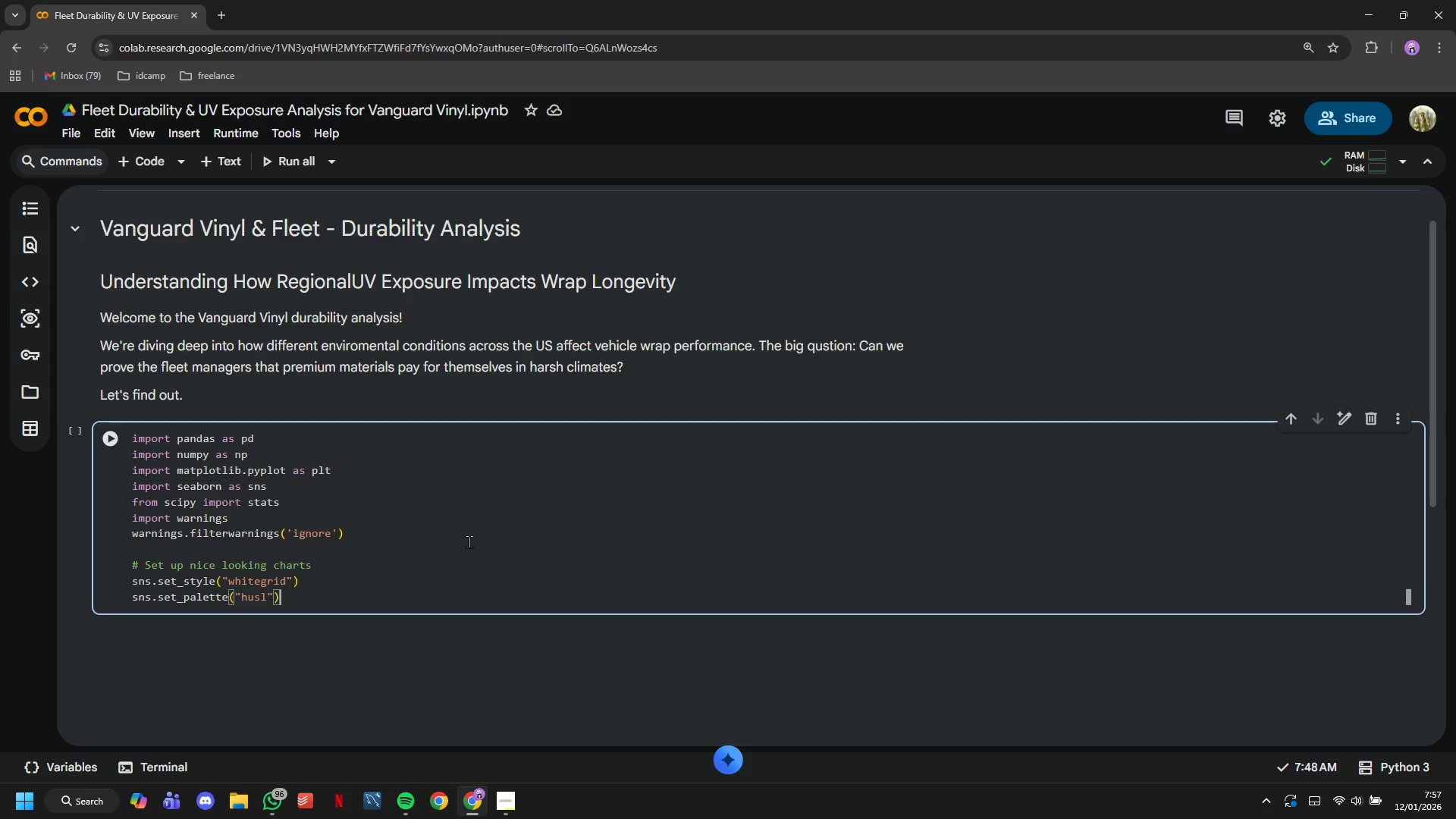 
key(ArrowRight)
 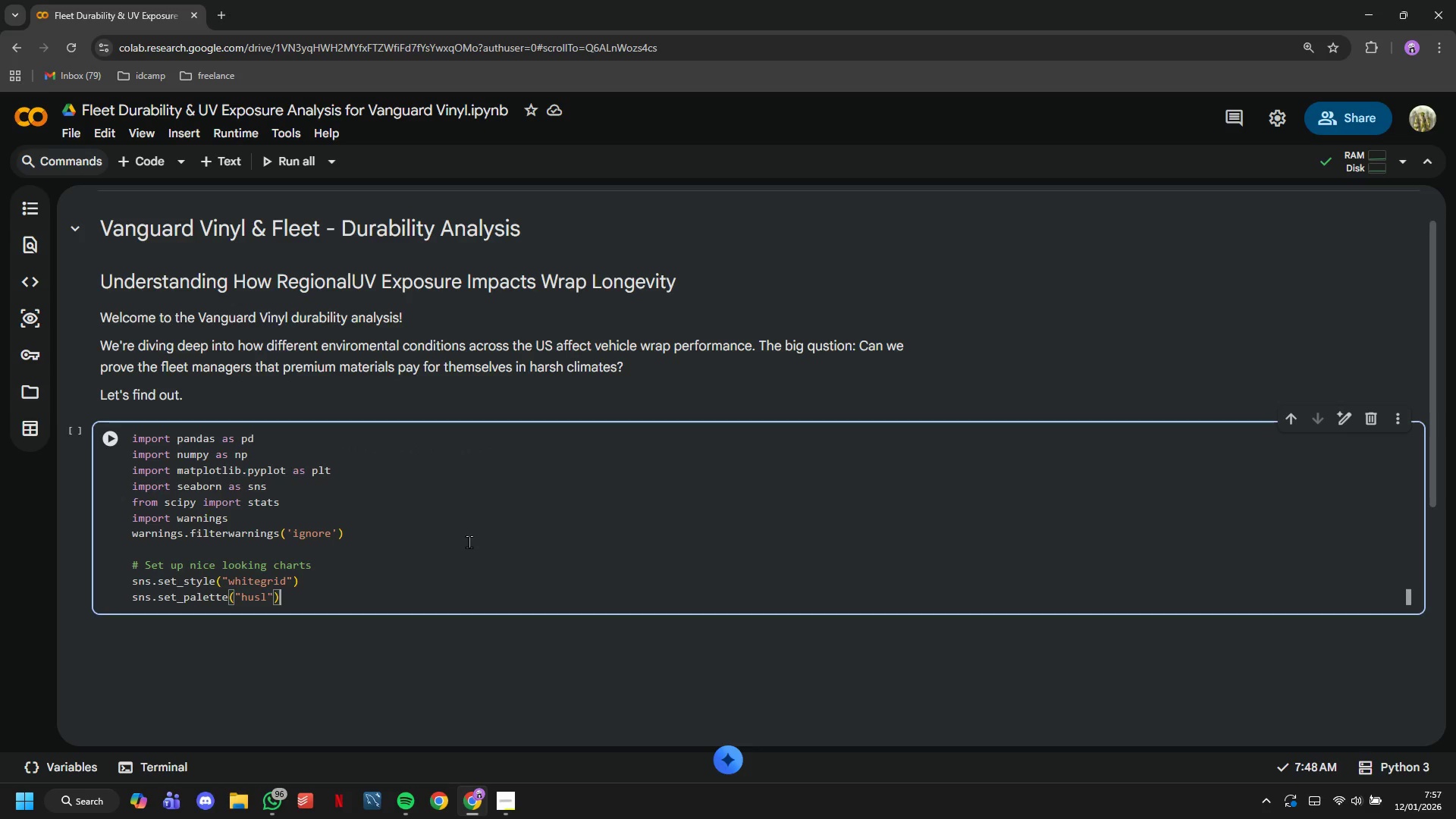 
key(Enter)
 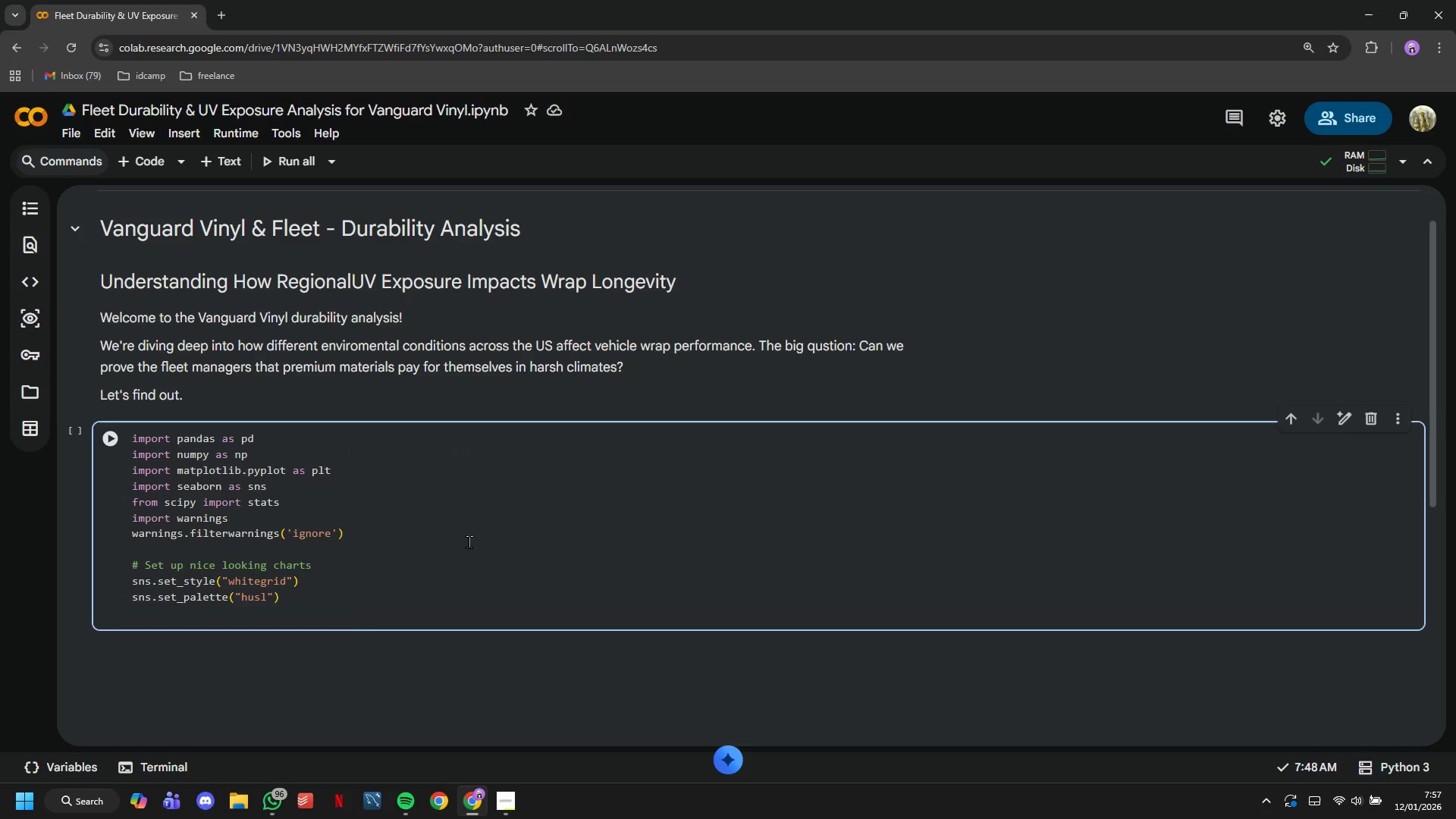 
type(plt.rcParams['figure.figsize)
 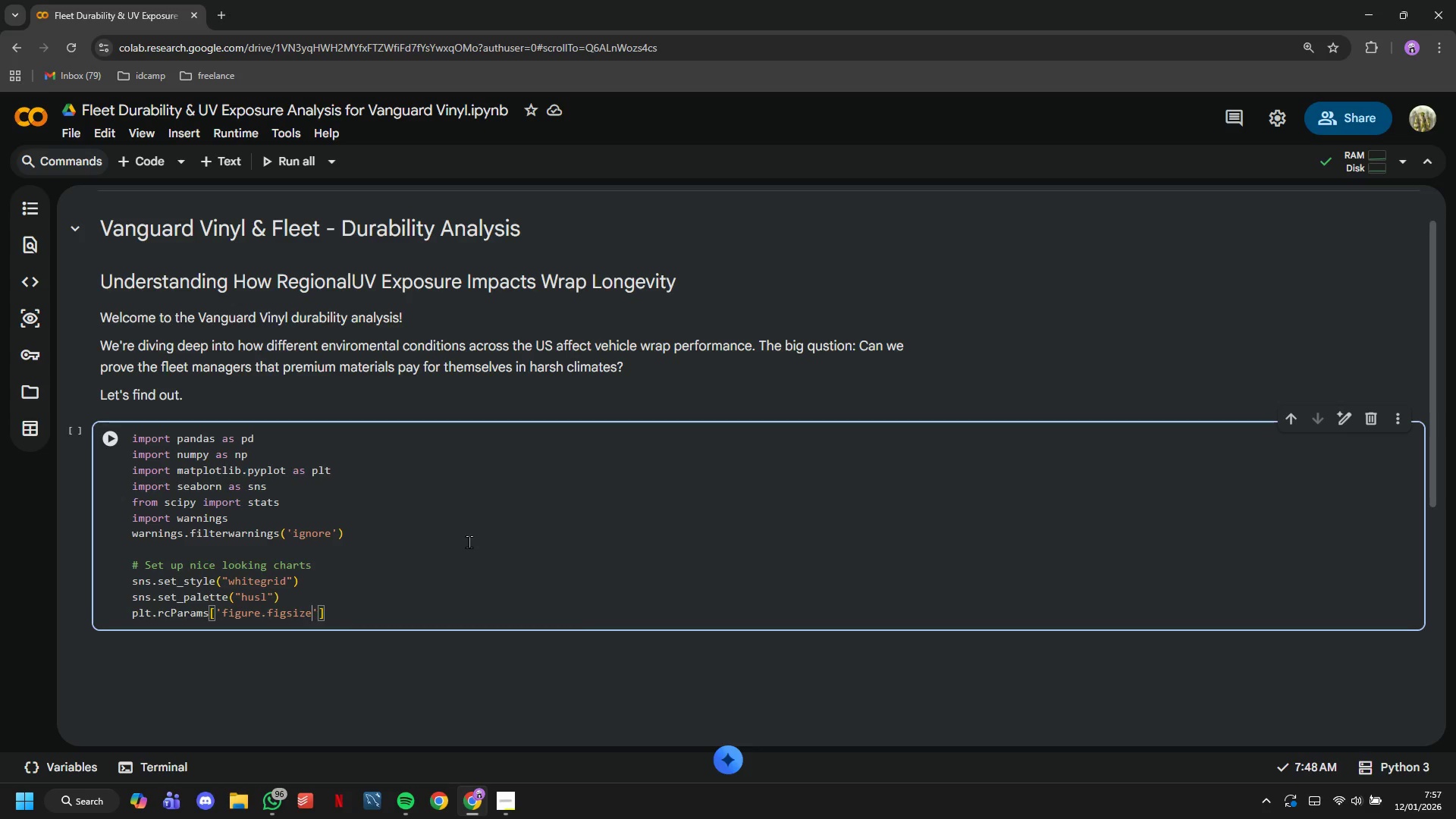 
key(ArrowRight)
 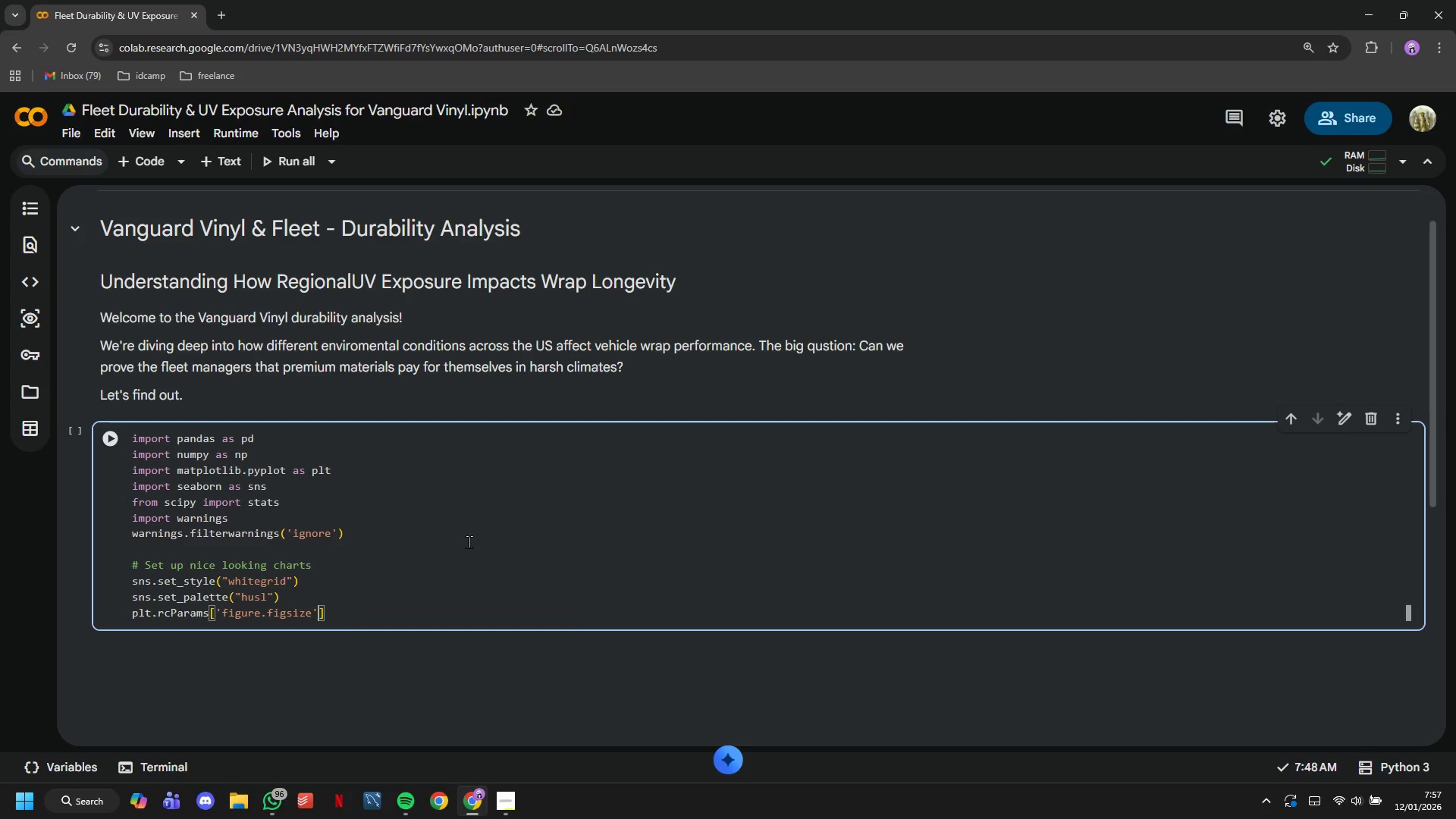 
key(ArrowRight)
 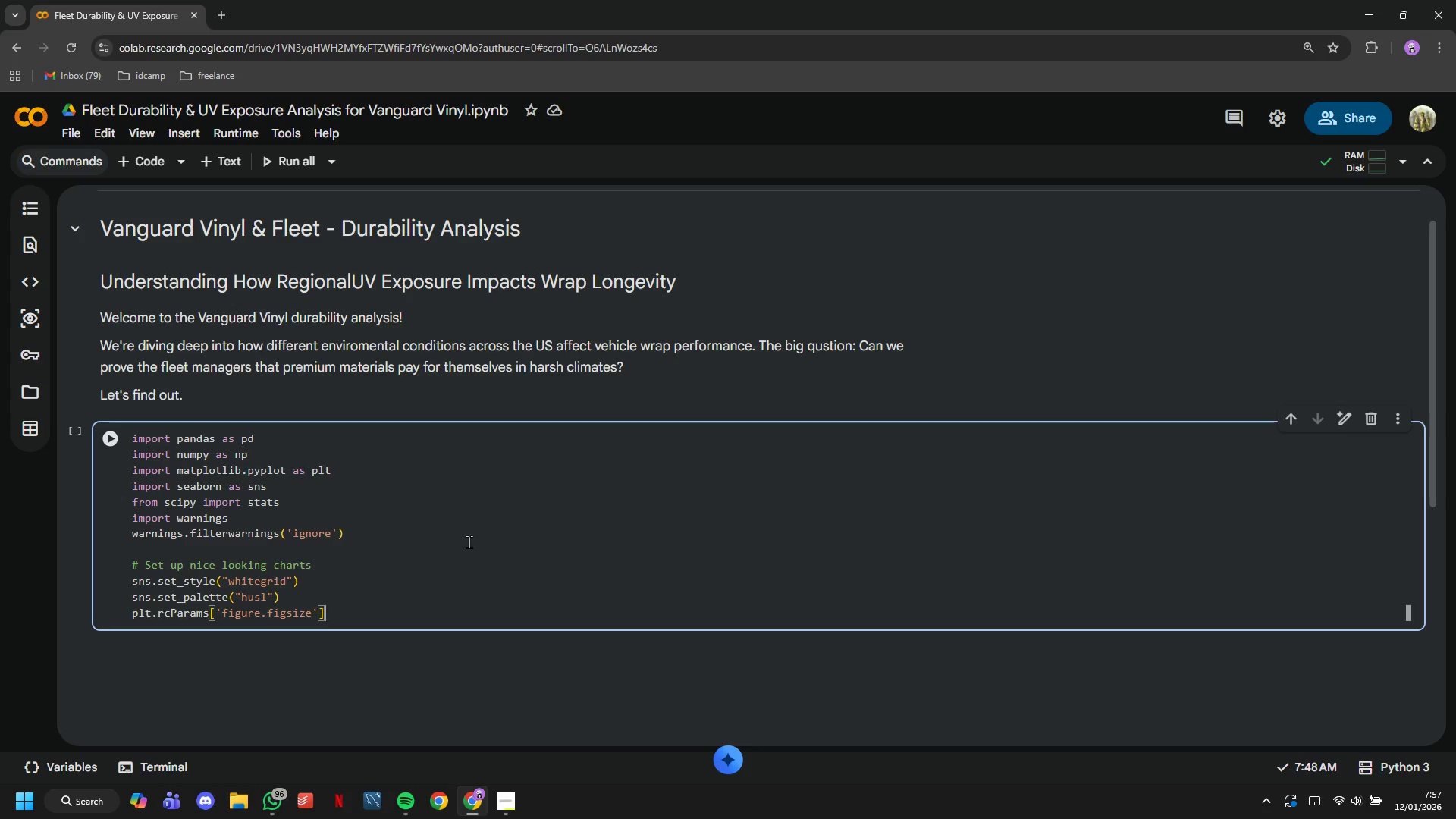 
type( = (14,6)
 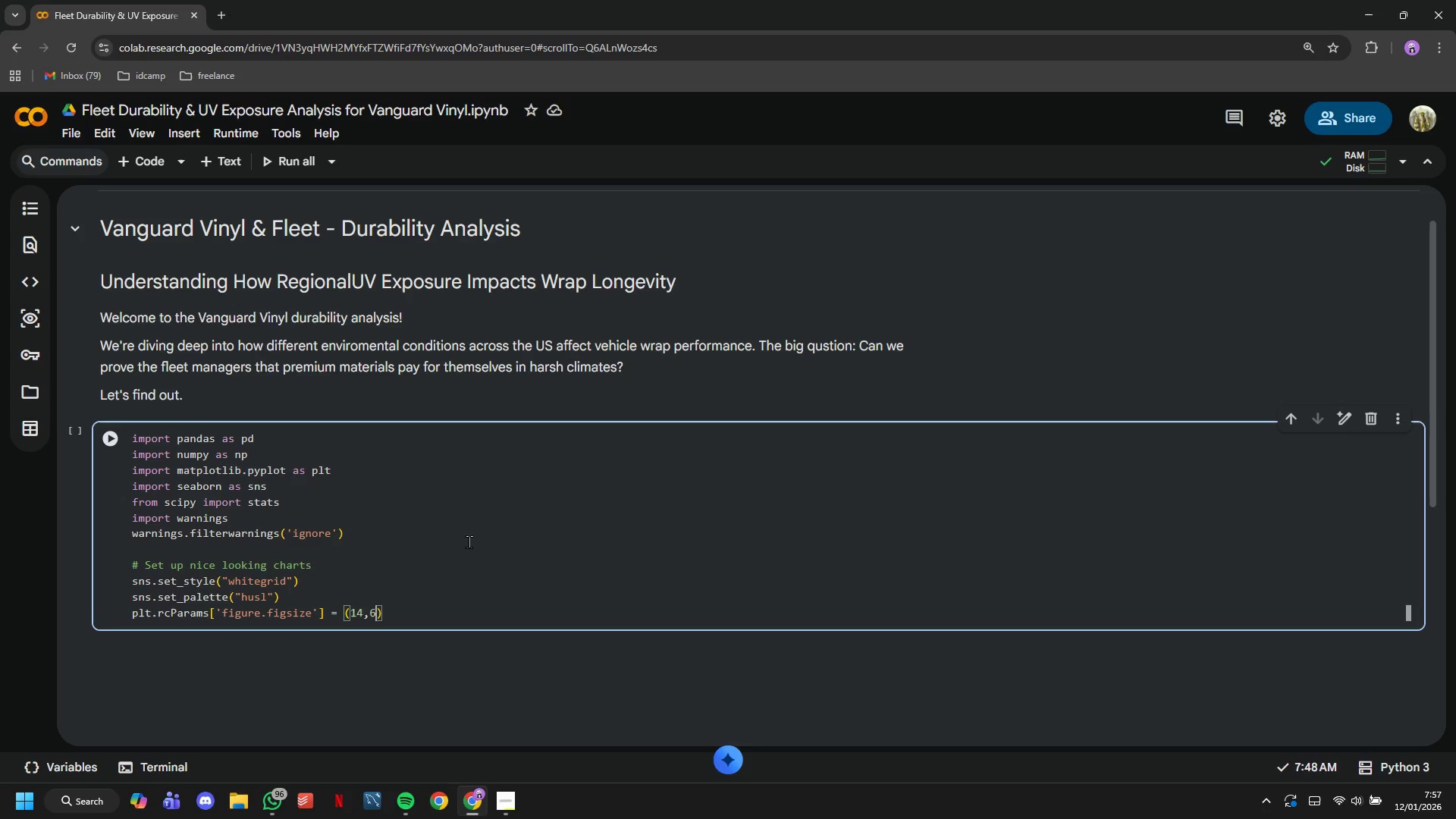 
key(ArrowRight)
 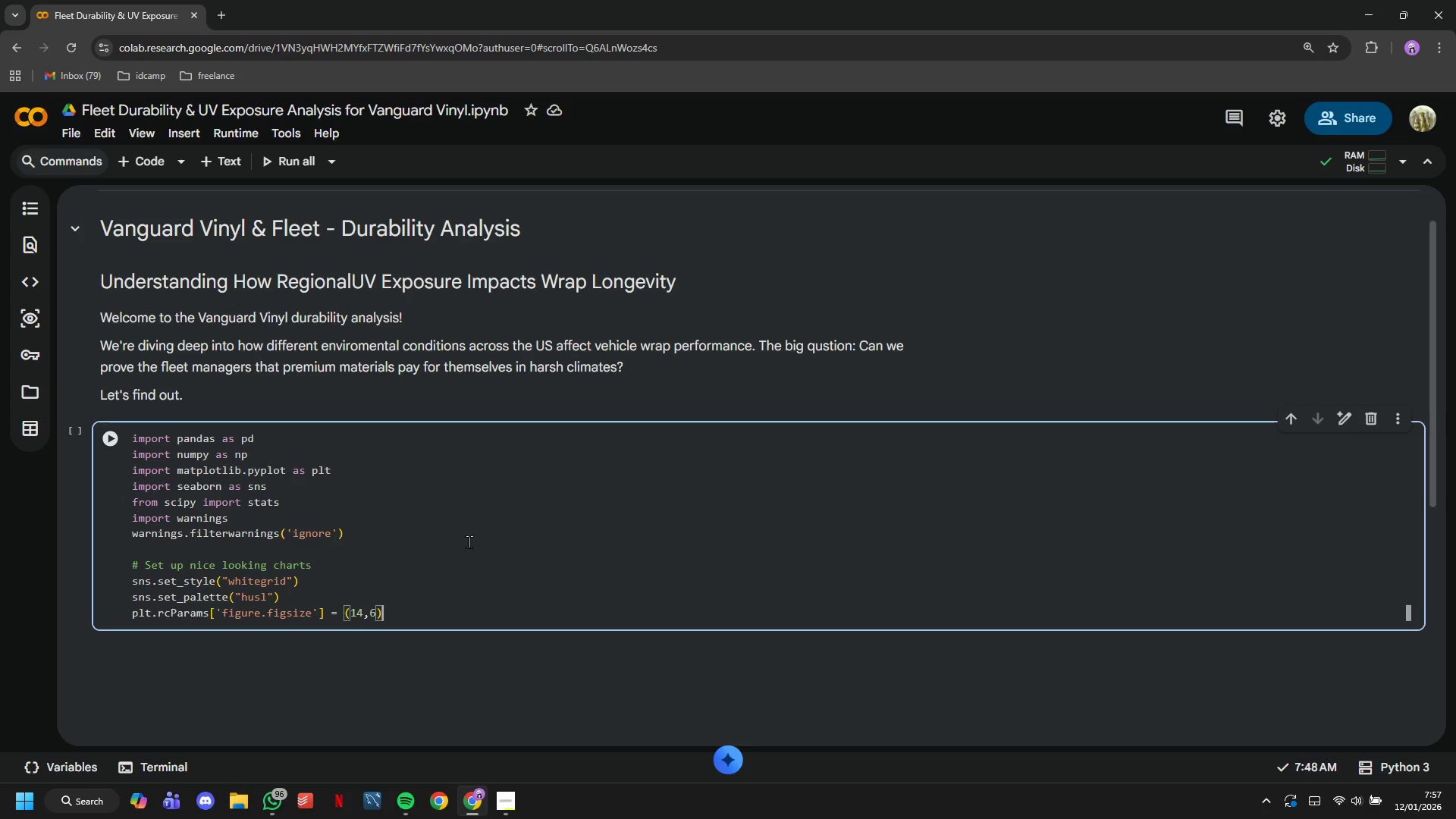 
key(ArrowRight)
 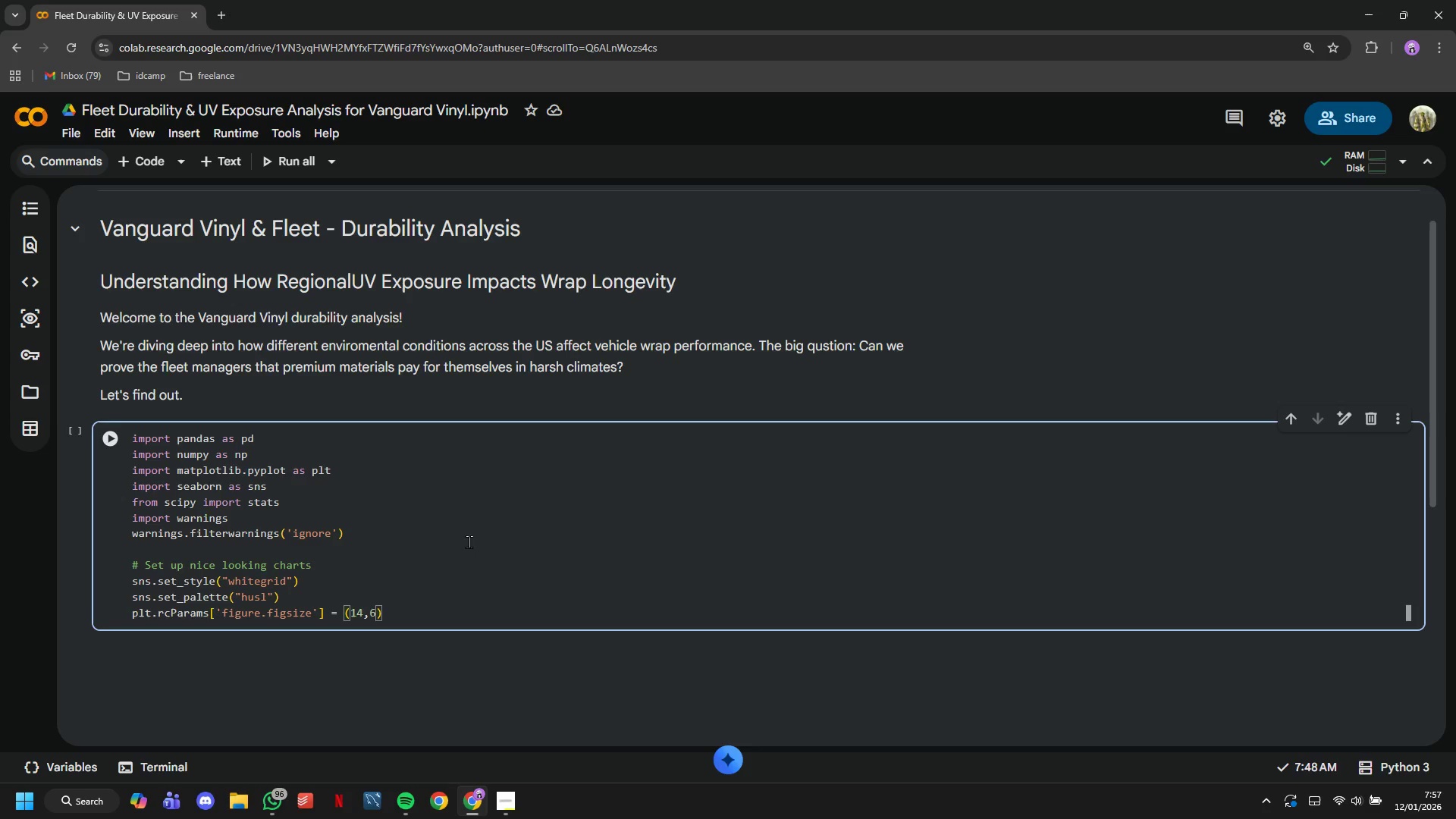 
key(Enter)
 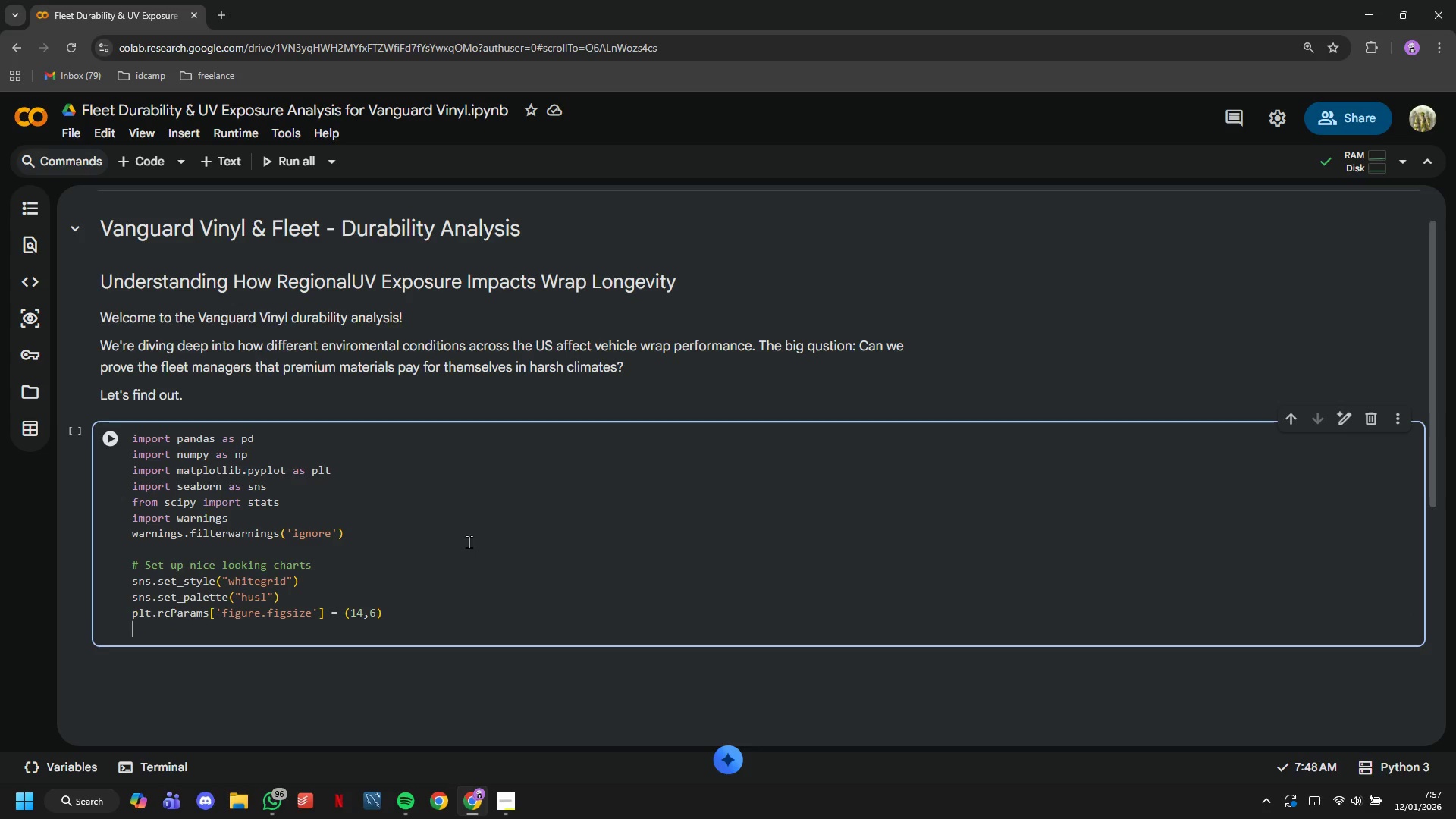 
type(plt.rcParams['font.size)
 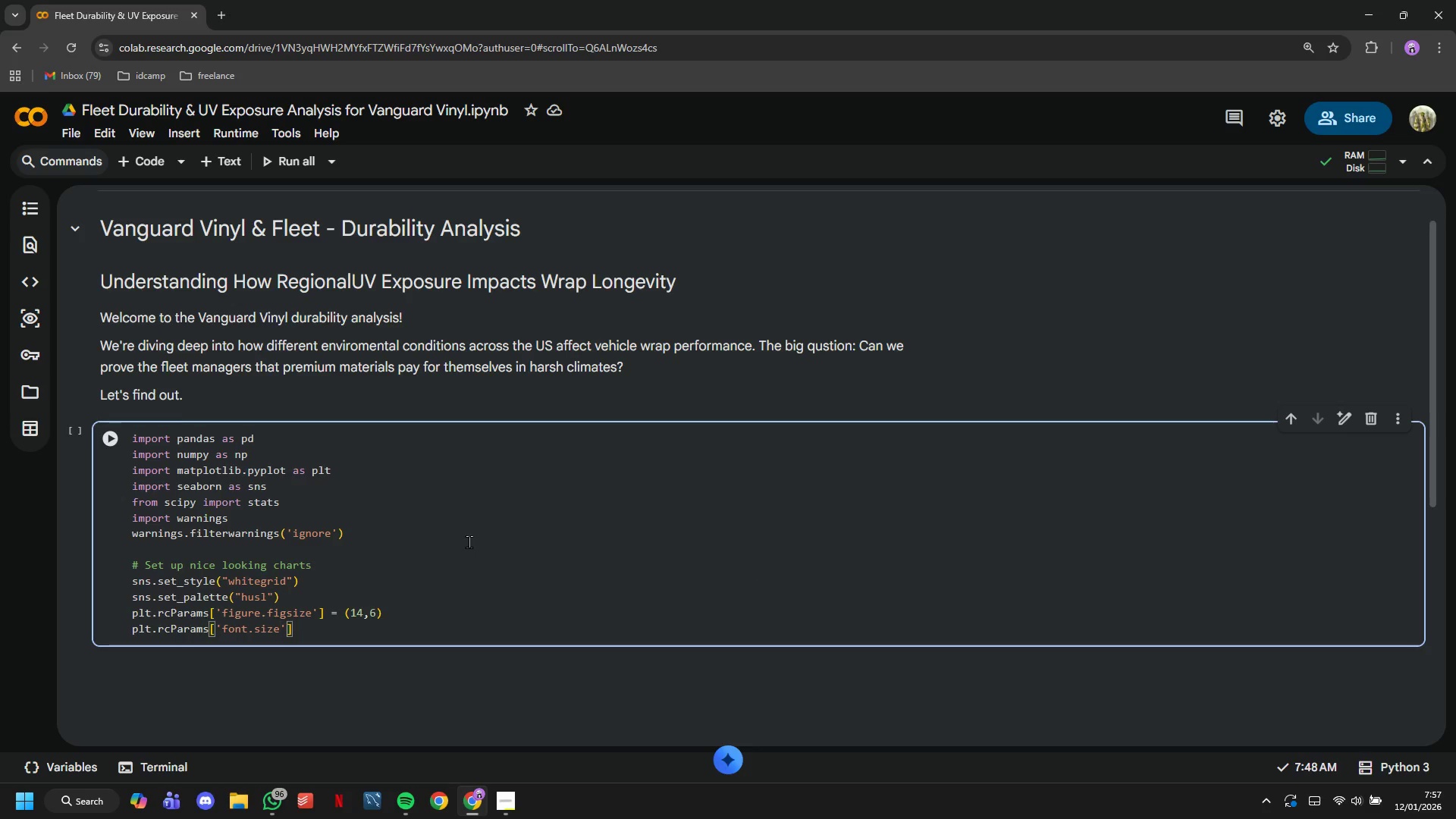 
key(ArrowRight)
 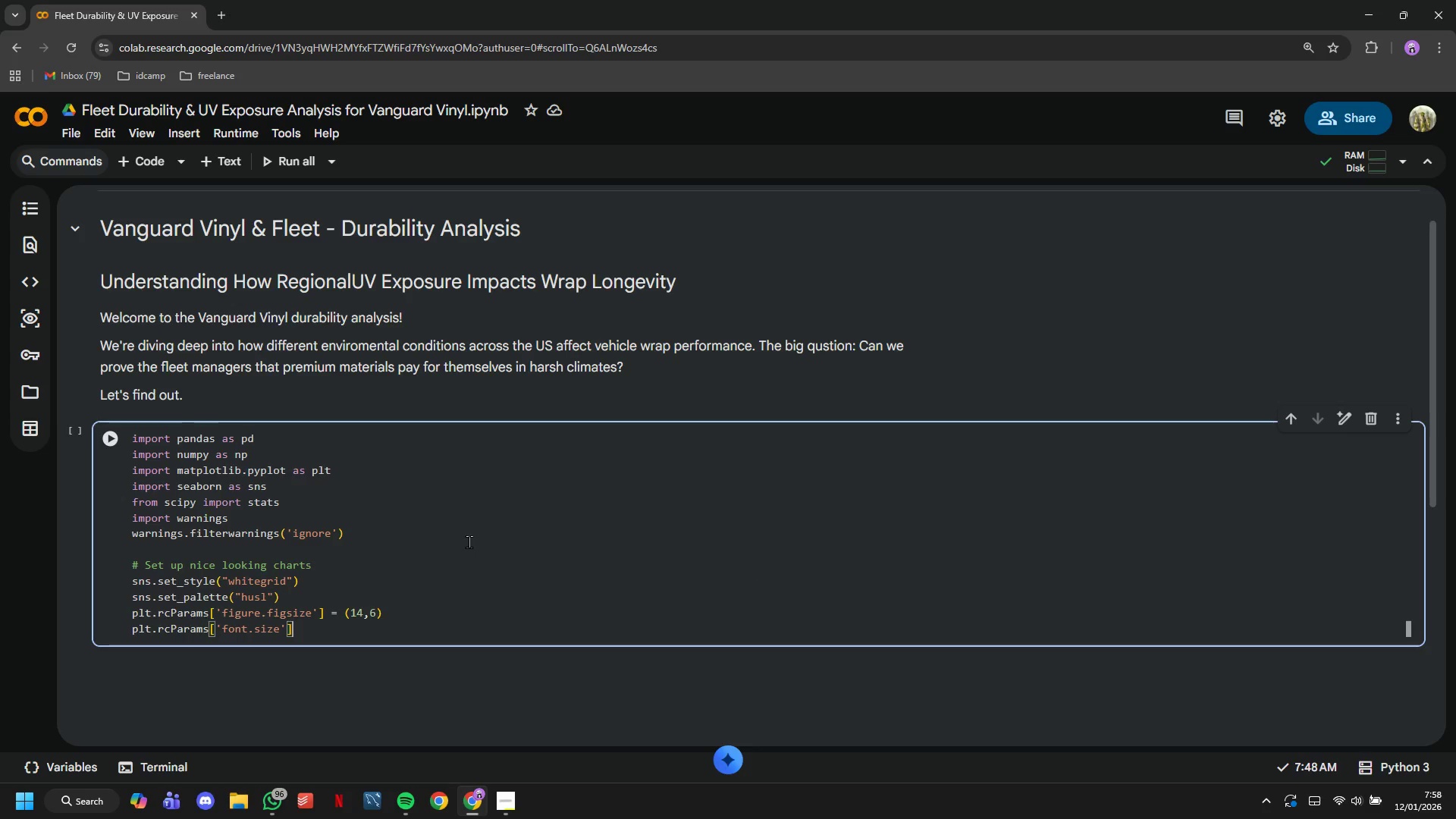 
key(ArrowRight)
 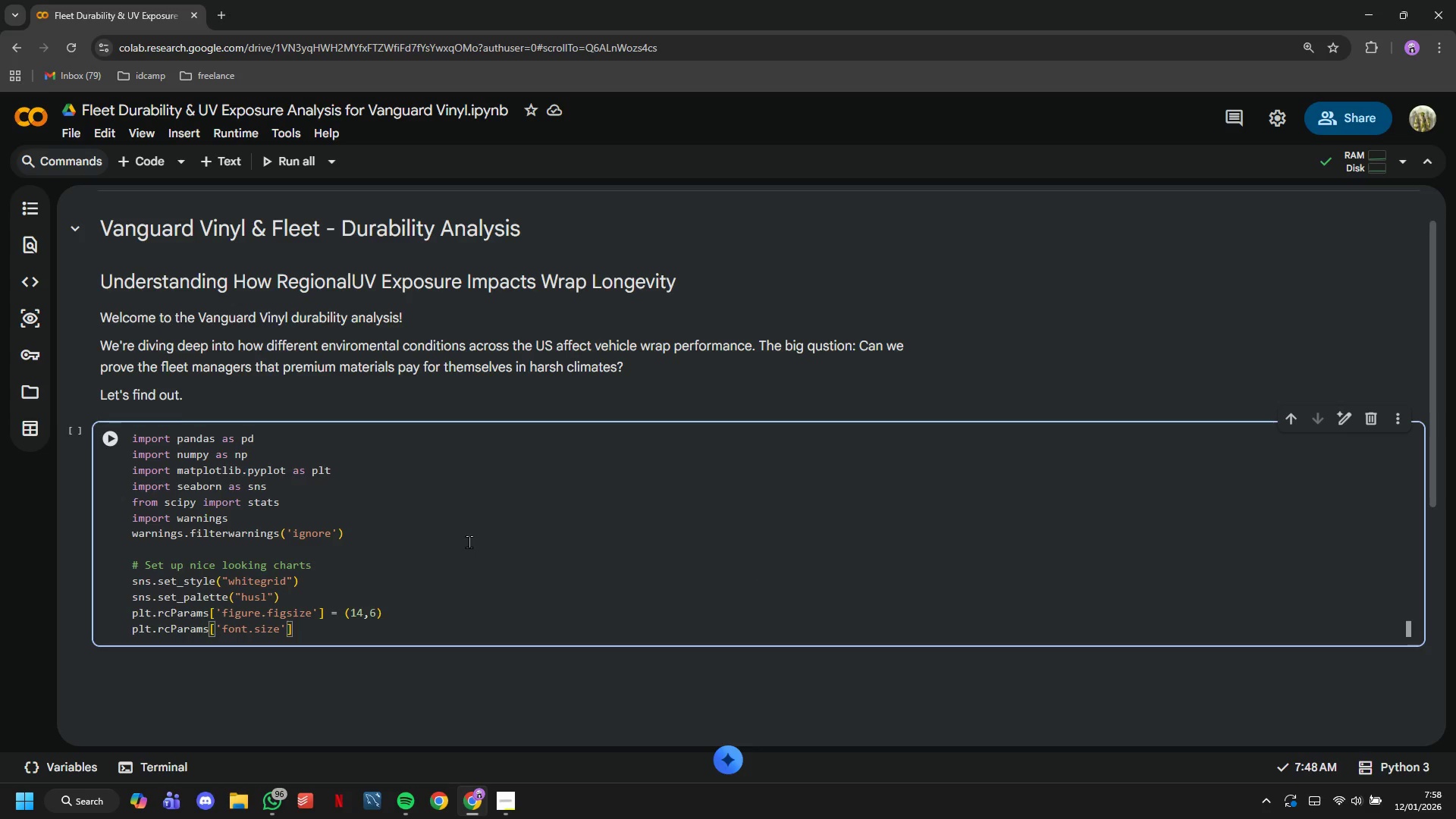 
type( = 10)
 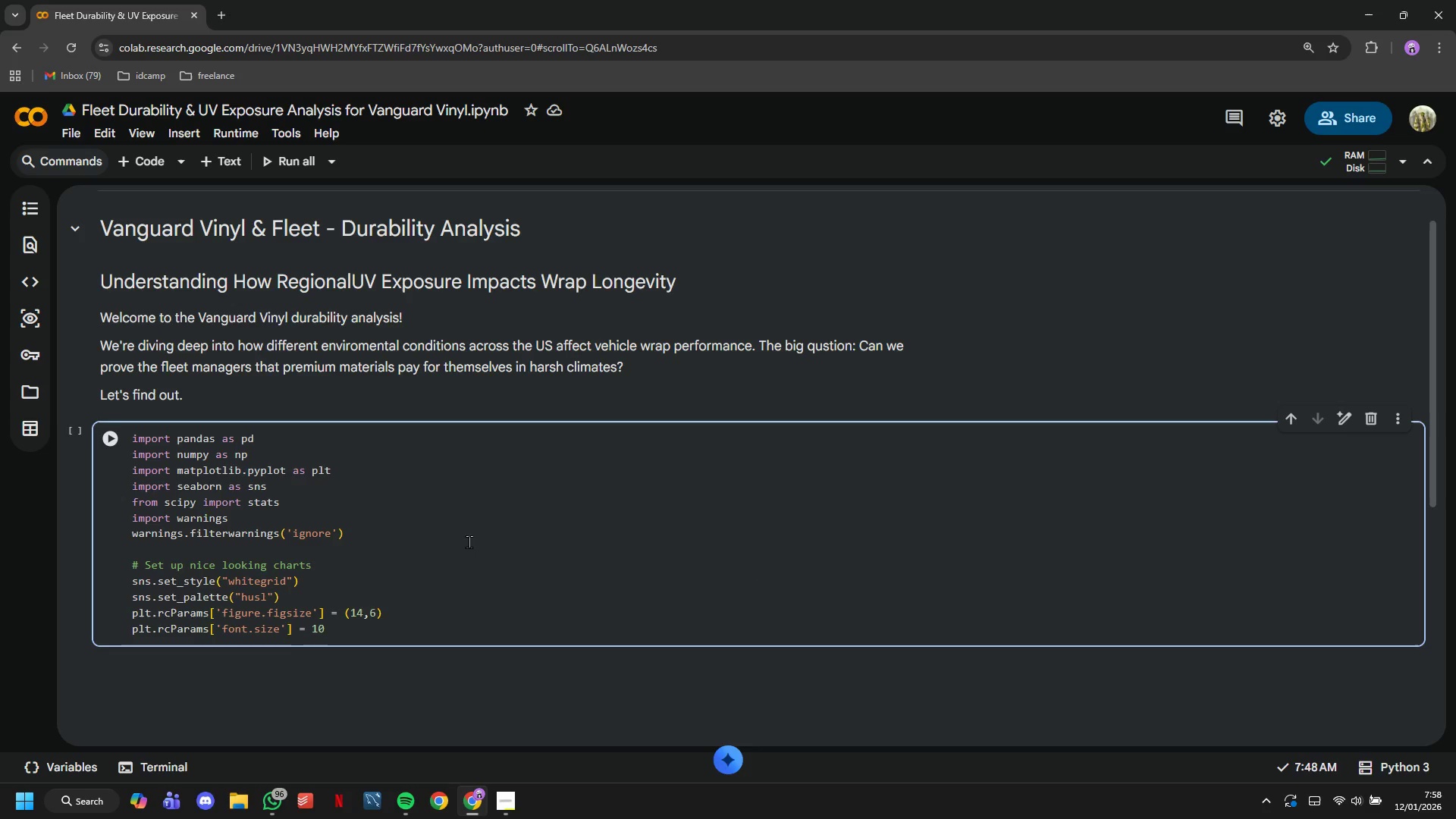 
key(Enter)
 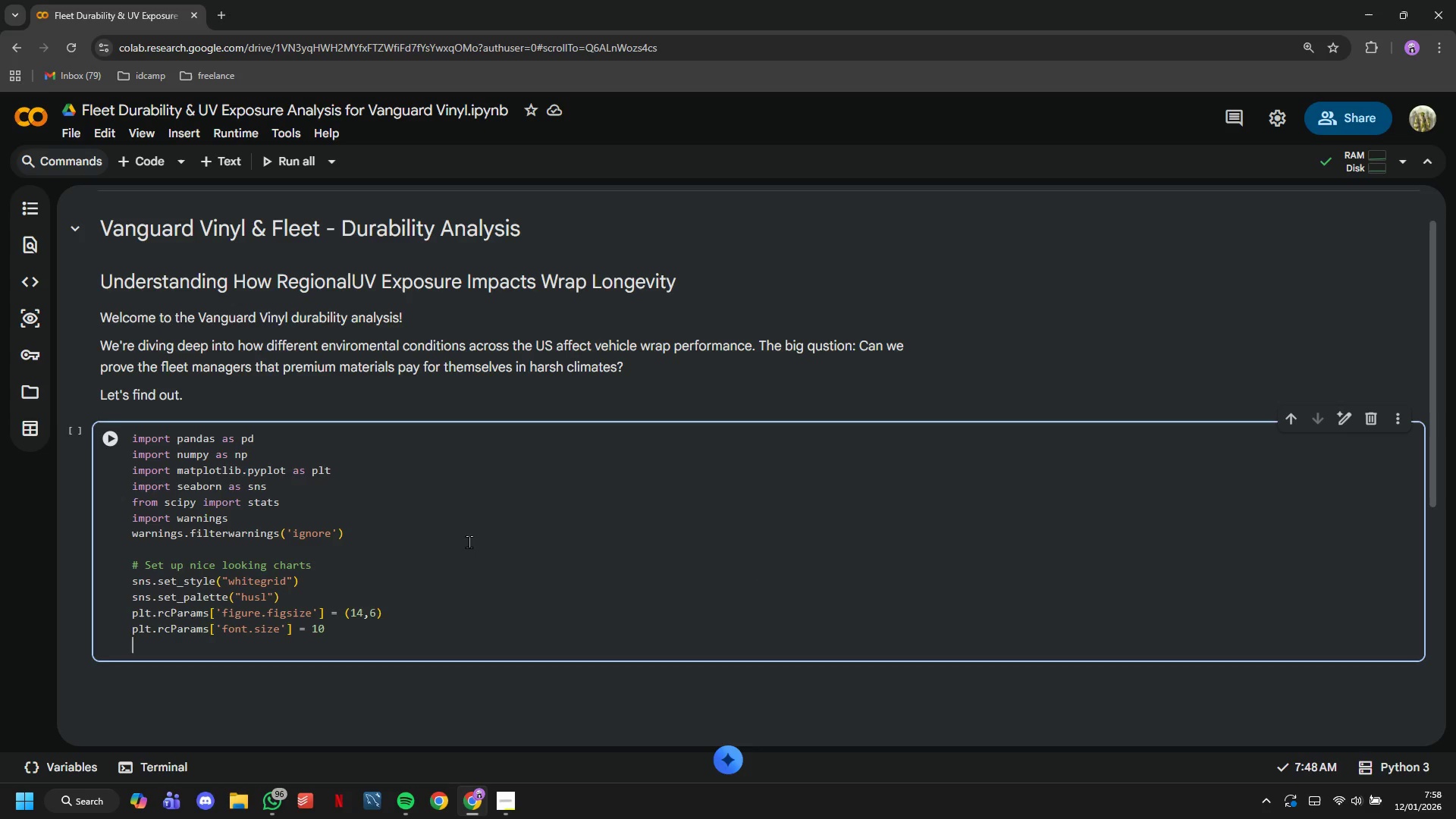 
key(Enter)
 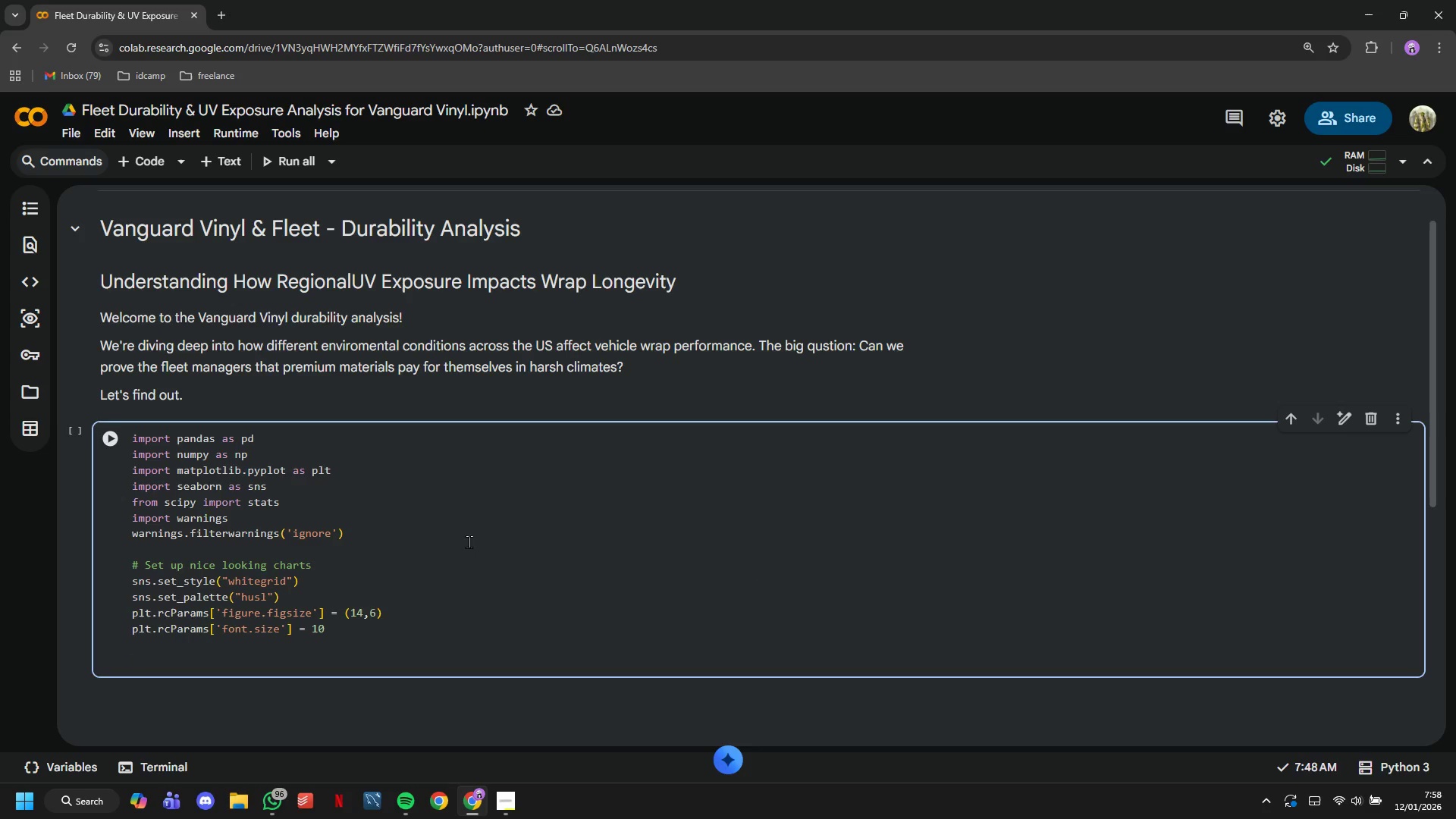 
key(Backspace)
 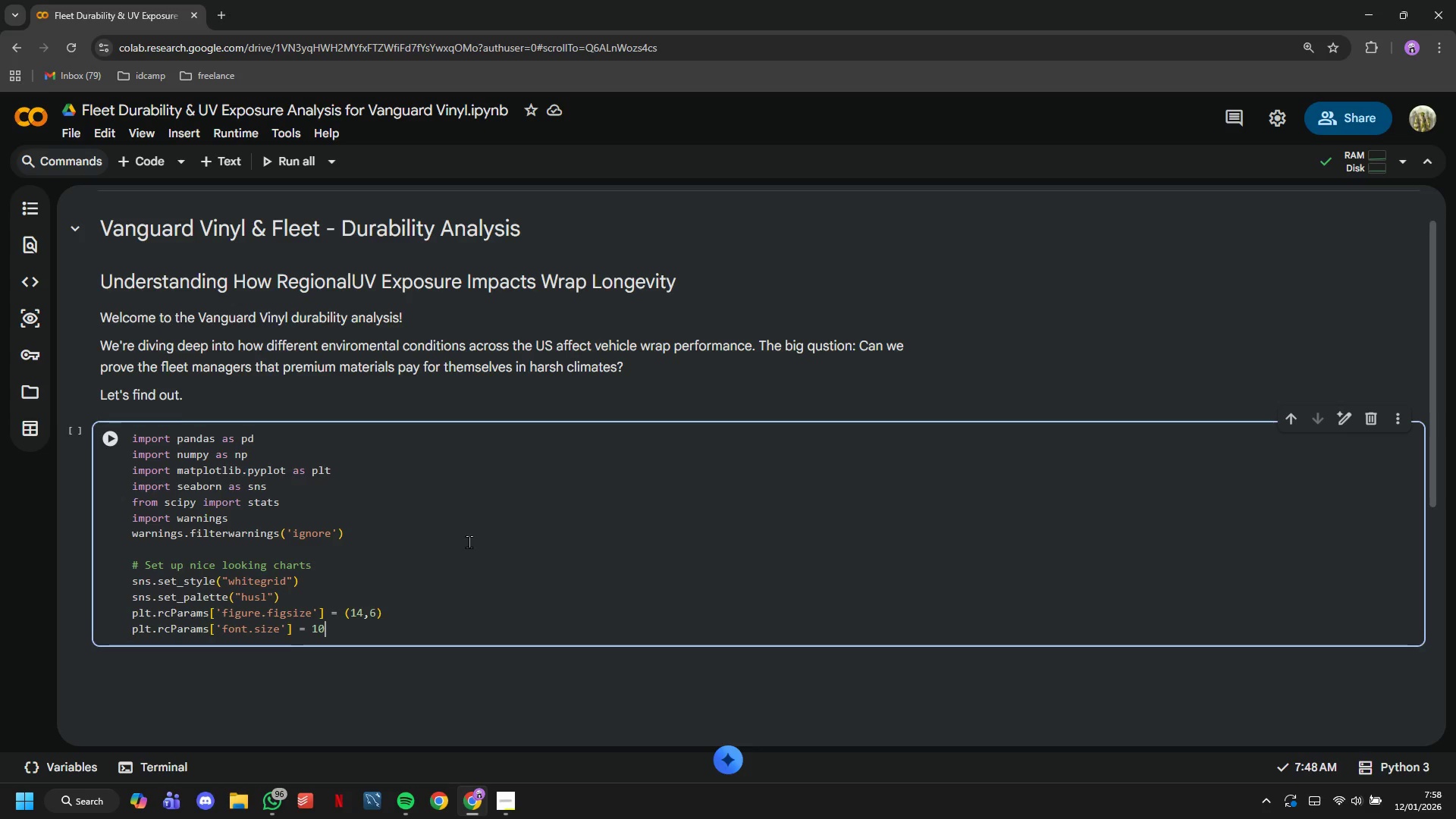 
key(Backspace)
 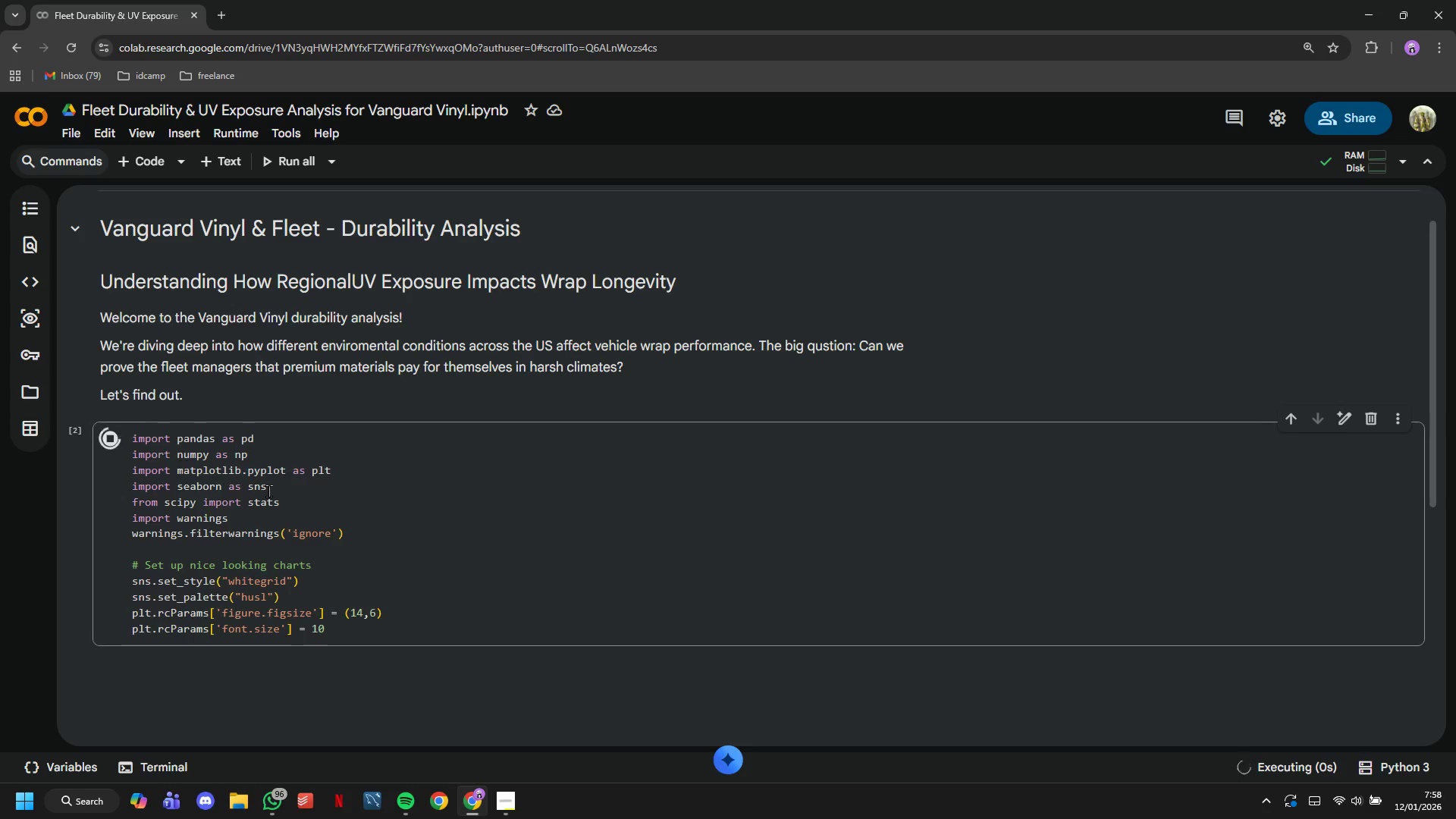 
wait(5.25)
 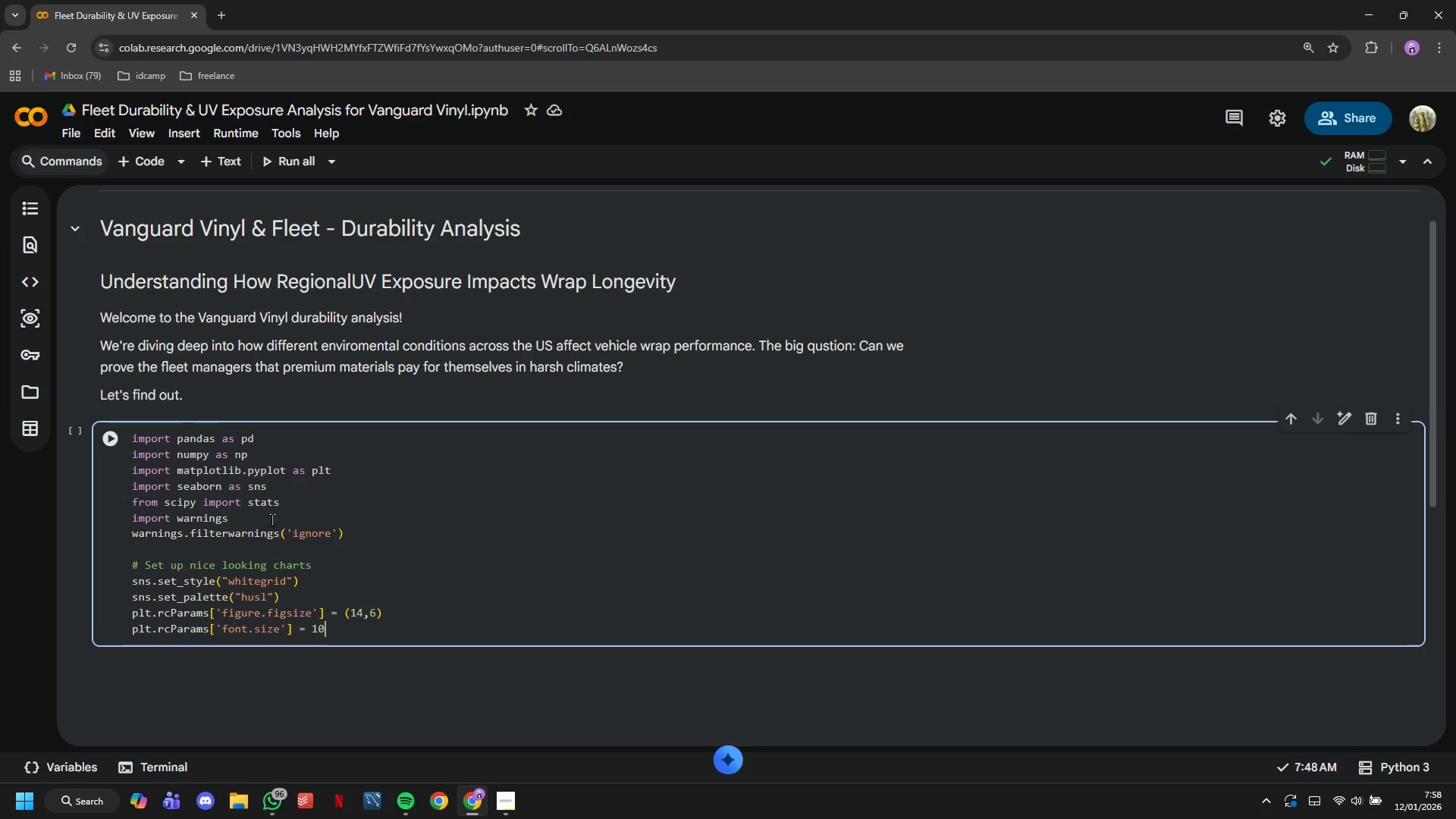 
scroll: coordinate [378, 515], scroll_direction: down, amount: 2.0
 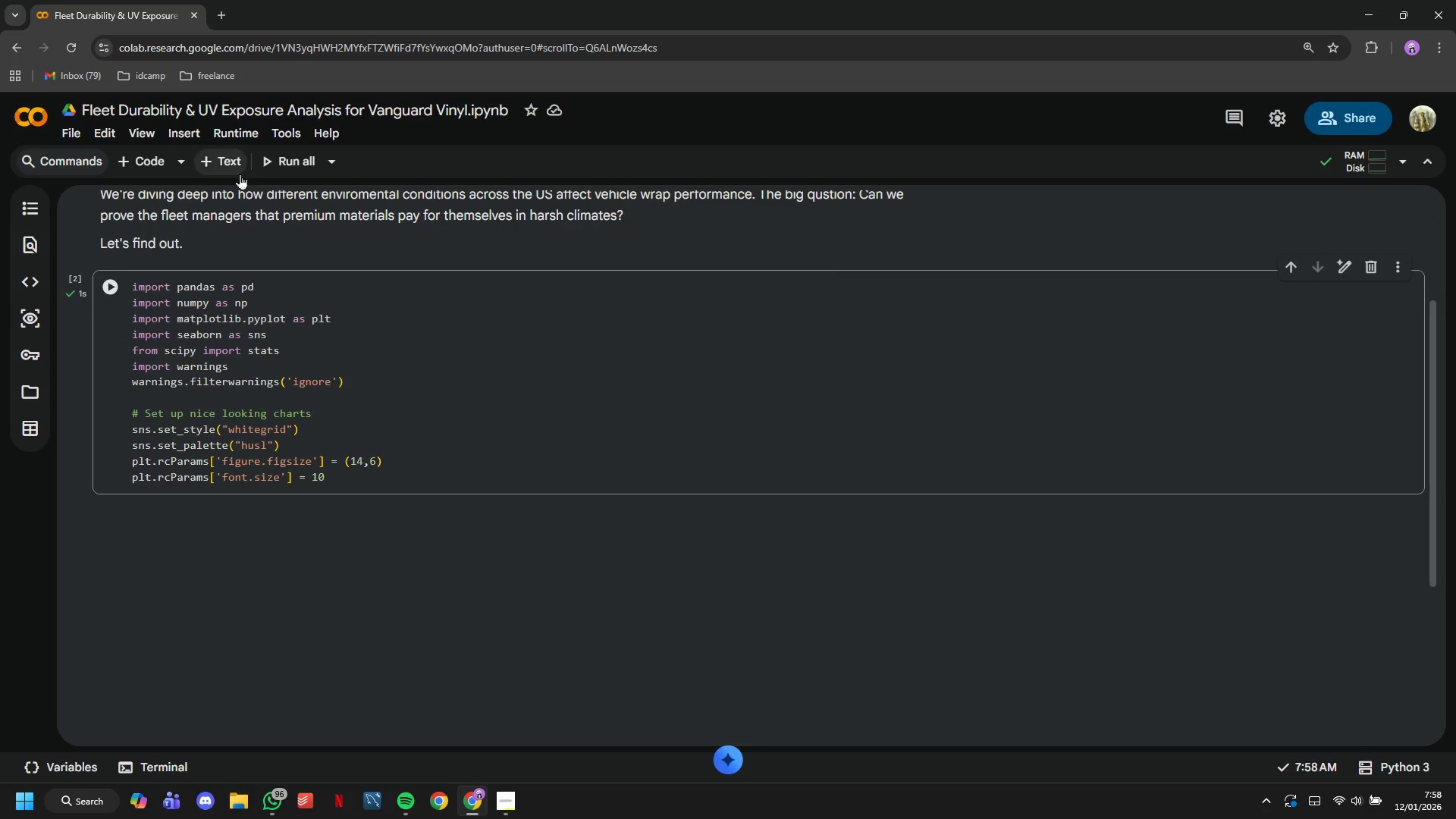 
left_click([231, 163])
 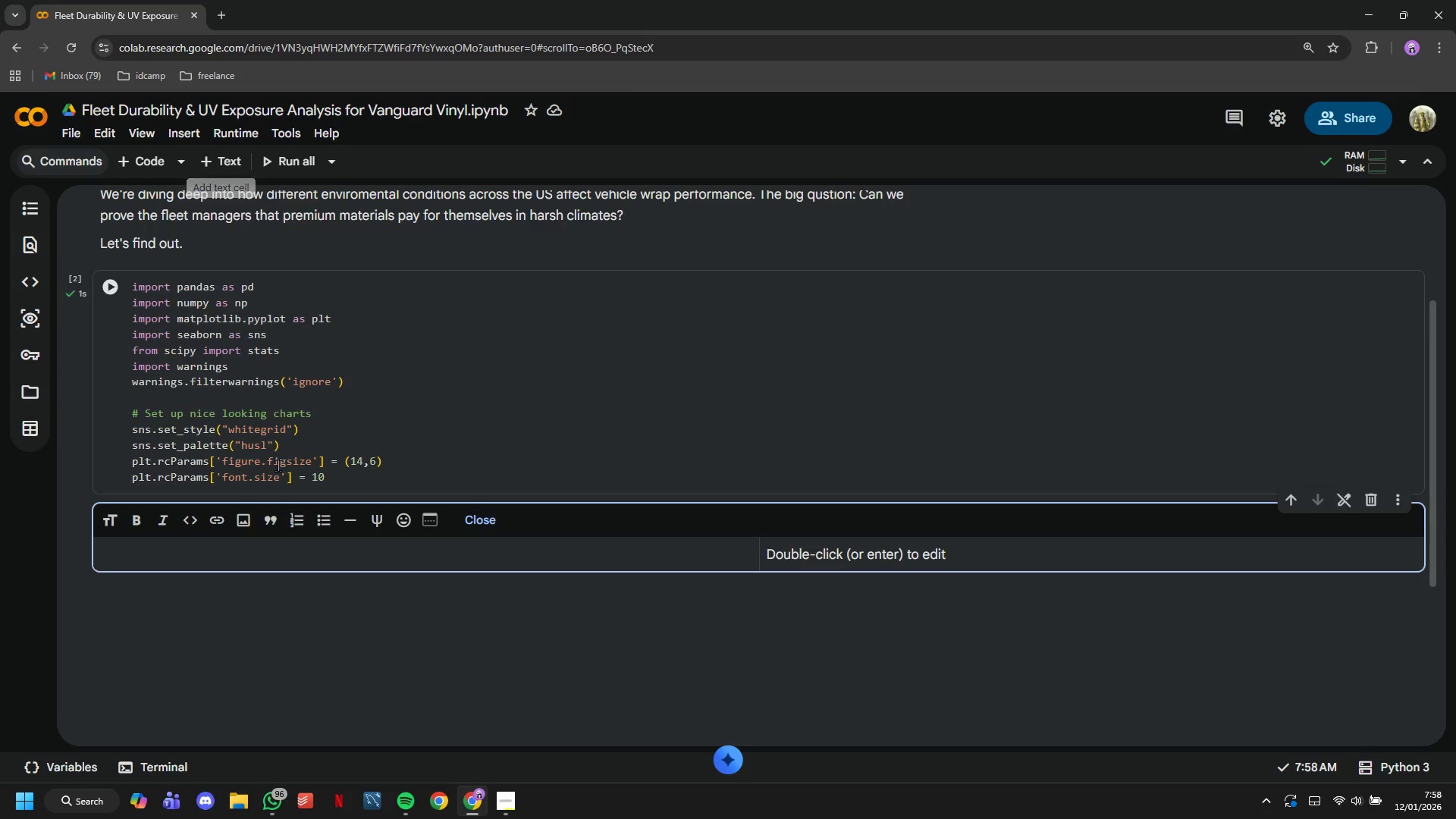 
type(## O)
key(Backspace)
type(PART 1: LOADING AND UNDERSTANDING THE DATa)
key(Backspace)
type(A)
 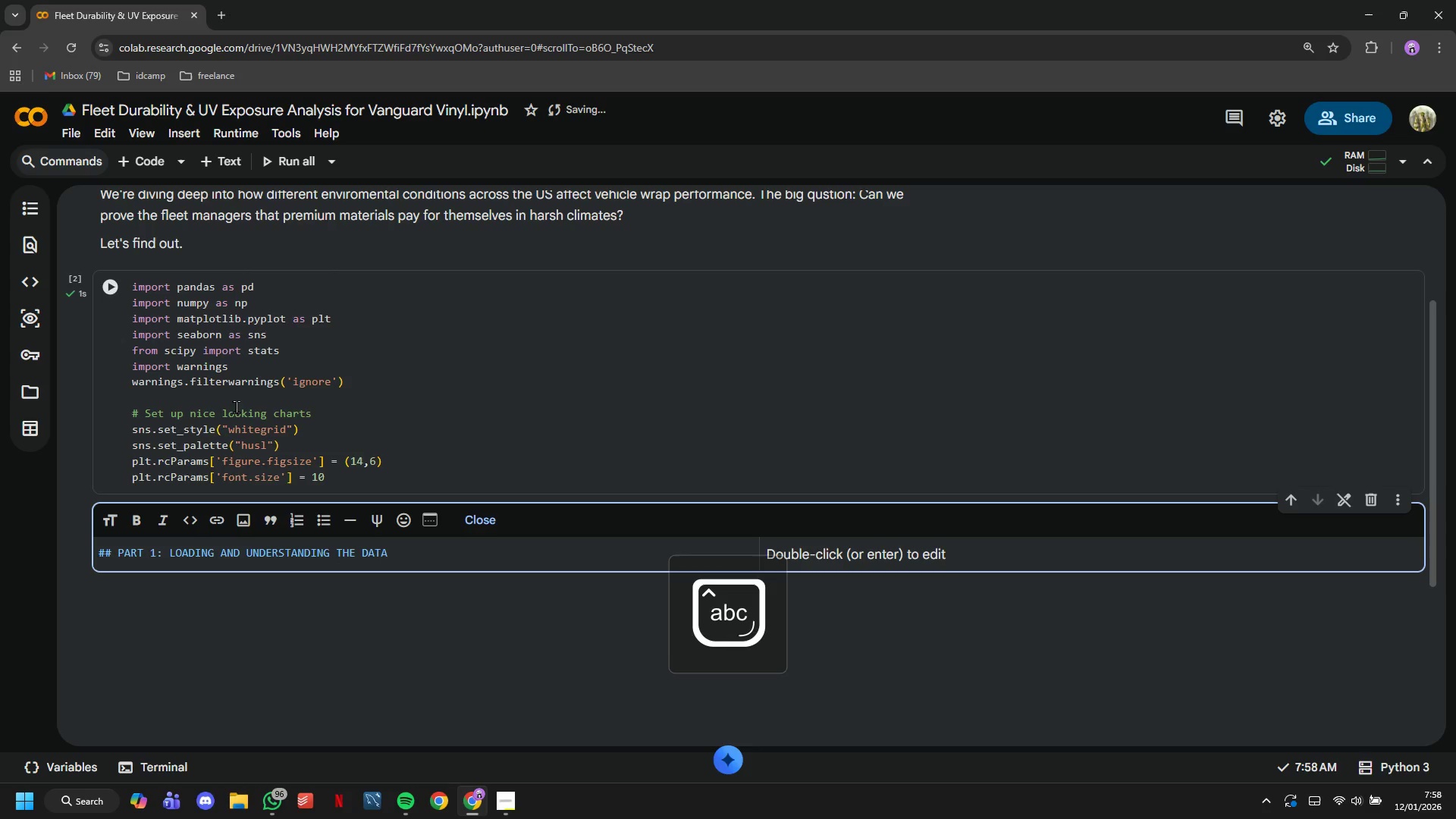 
wait(5.44)
 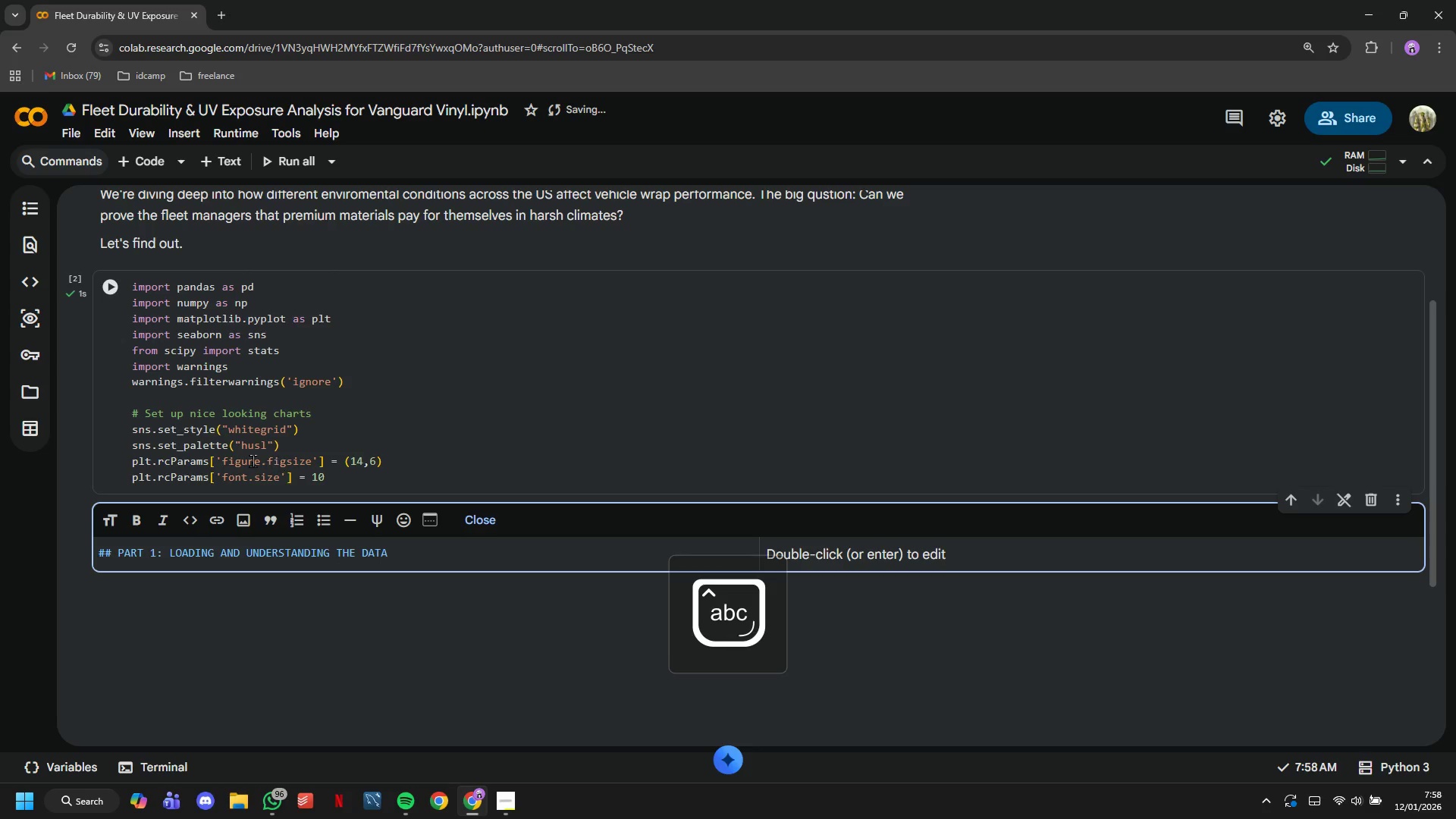 
left_click([503, 794])